 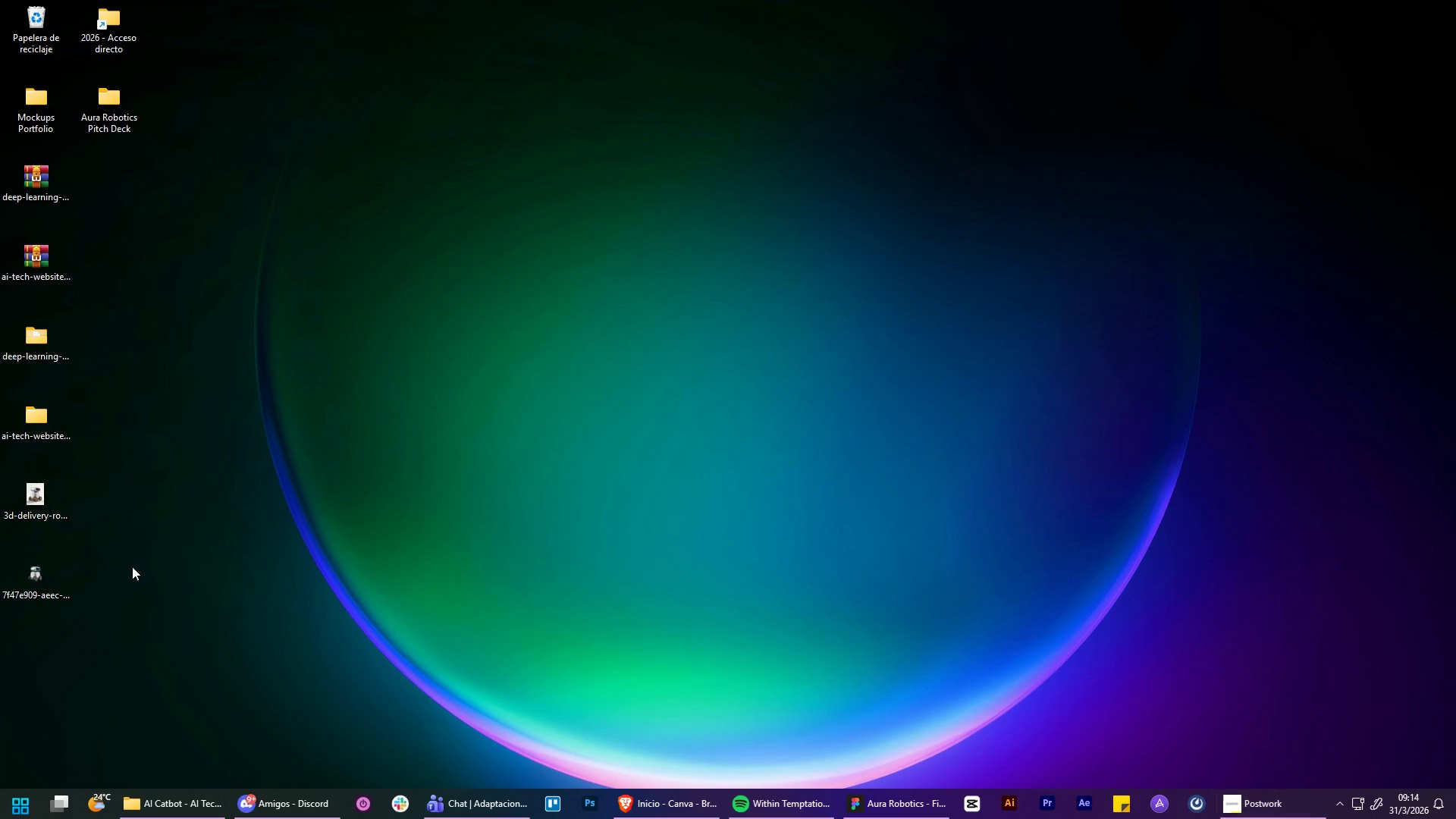 
scroll: coordinate [844, 818], scroll_direction: down, amount: 1.0
 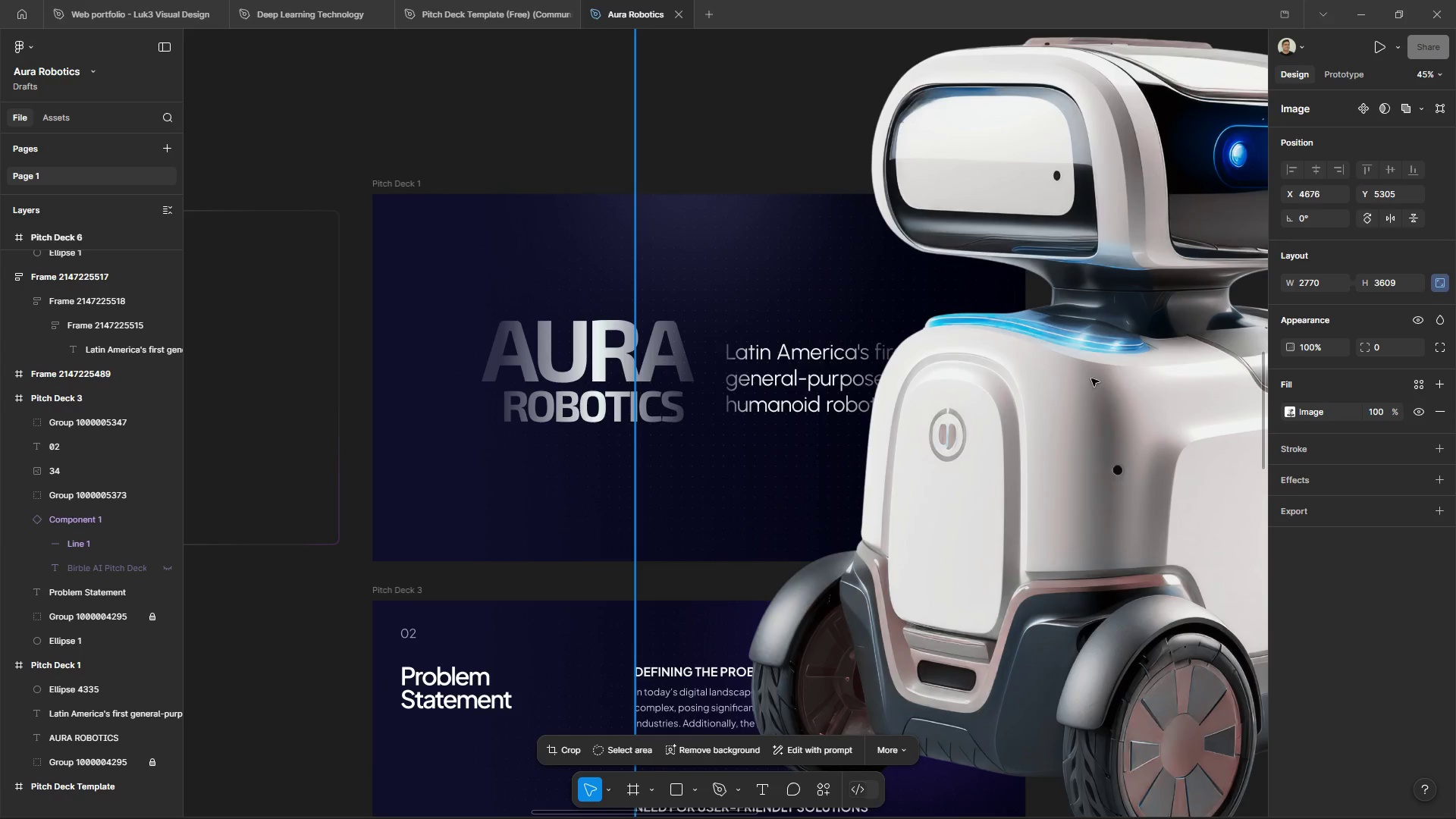 
hold_key(key=ControlLeft, duration=0.69)
hold_key(key=AltLeft, duration=0.67)
scroll: coordinate [717, 261], scroll_direction: down, amount: 4.0
 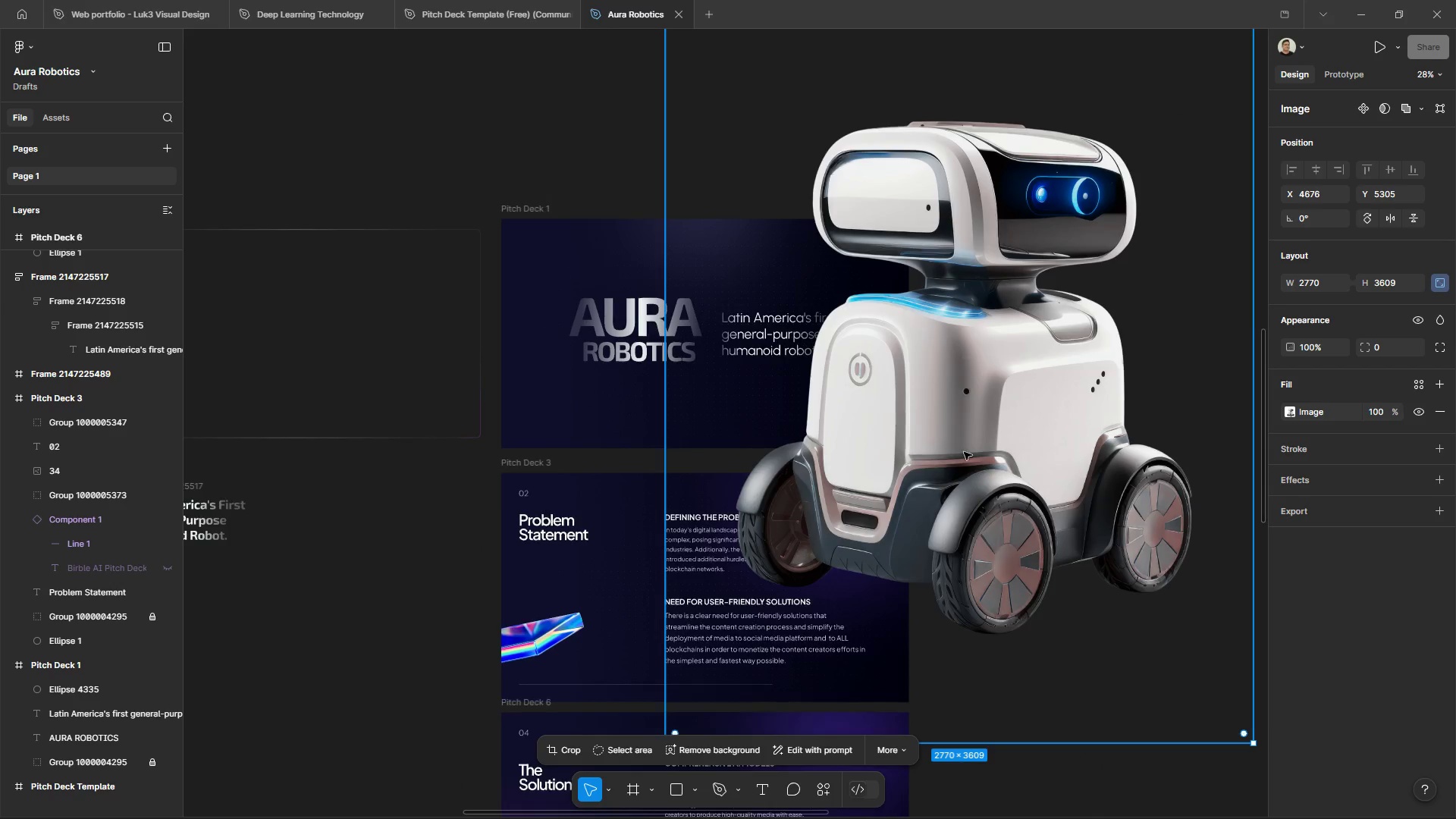 
hold_key(key=ControlLeft, duration=0.33)
hold_key(key=AltLeft, duration=0.31)
scroll: coordinate [924, 434], scroll_direction: down, amount: 3.0
 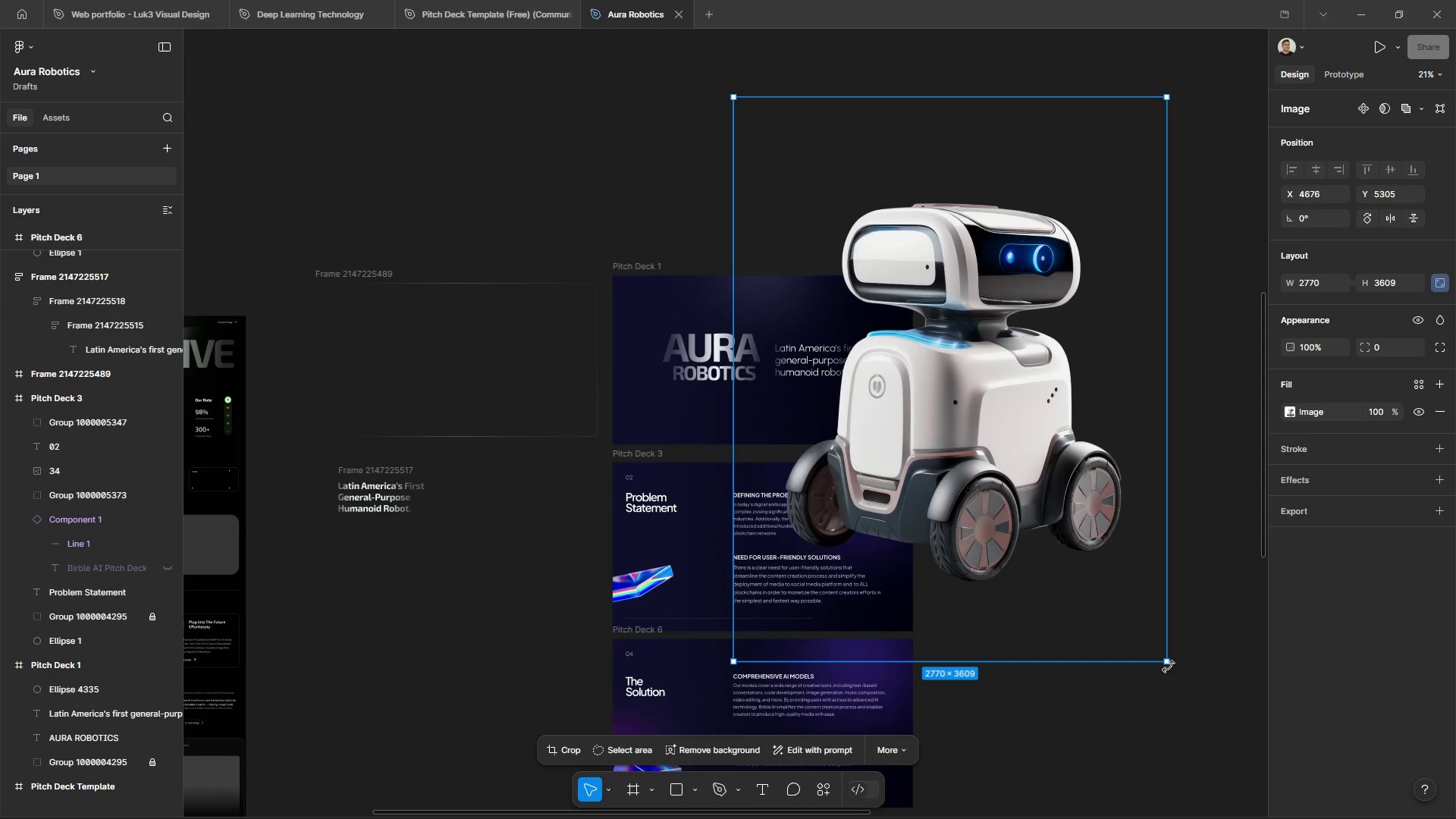 
left_click_drag(start_coordinate=[1169, 664], to_coordinate=[832, 103])
 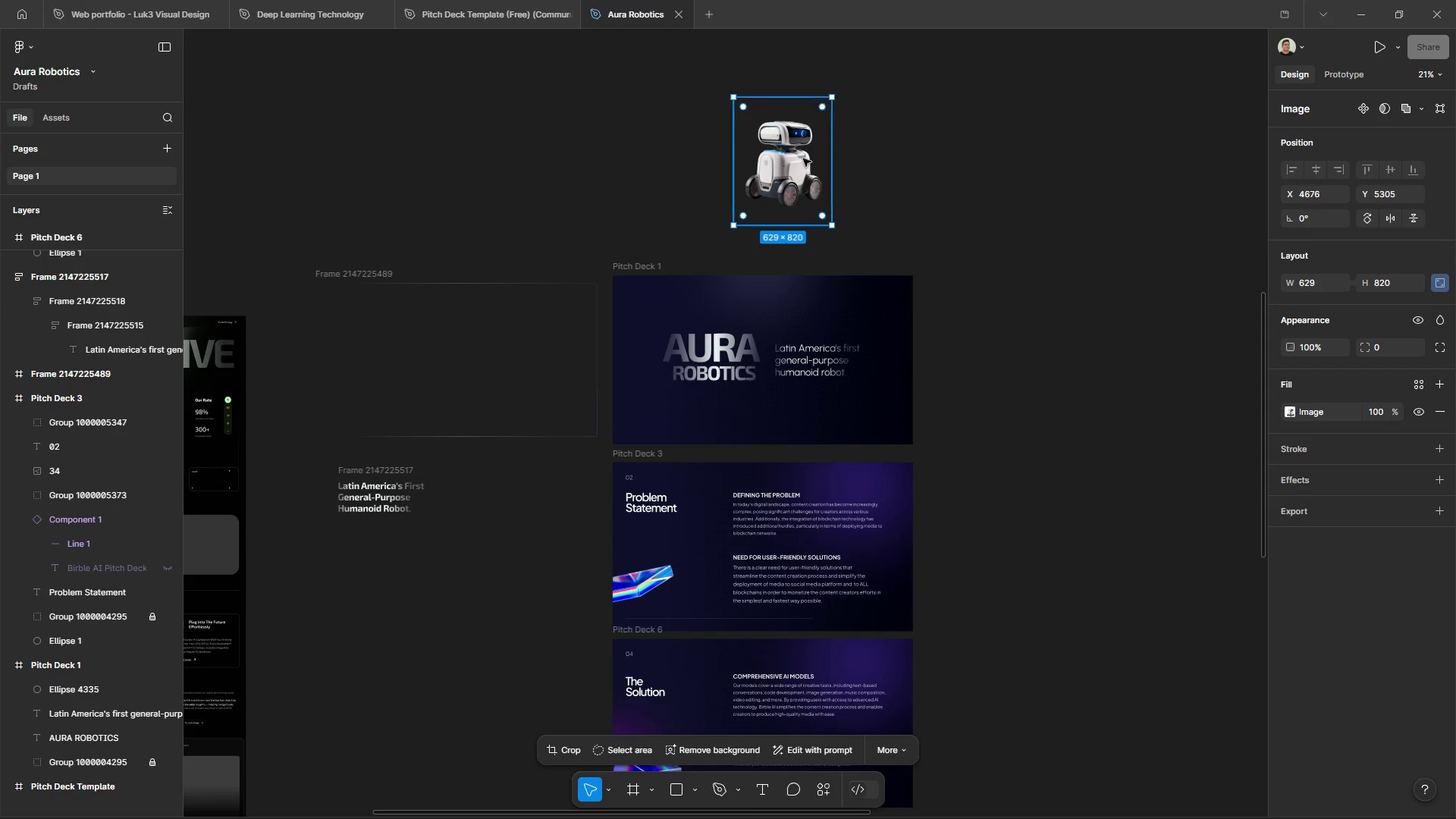 
hold_key(key=ControlLeft, duration=0.61)
hold_key(key=AltLeft, duration=0.53)
scroll: coordinate [768, 204], scroll_direction: up, amount: 7.0
 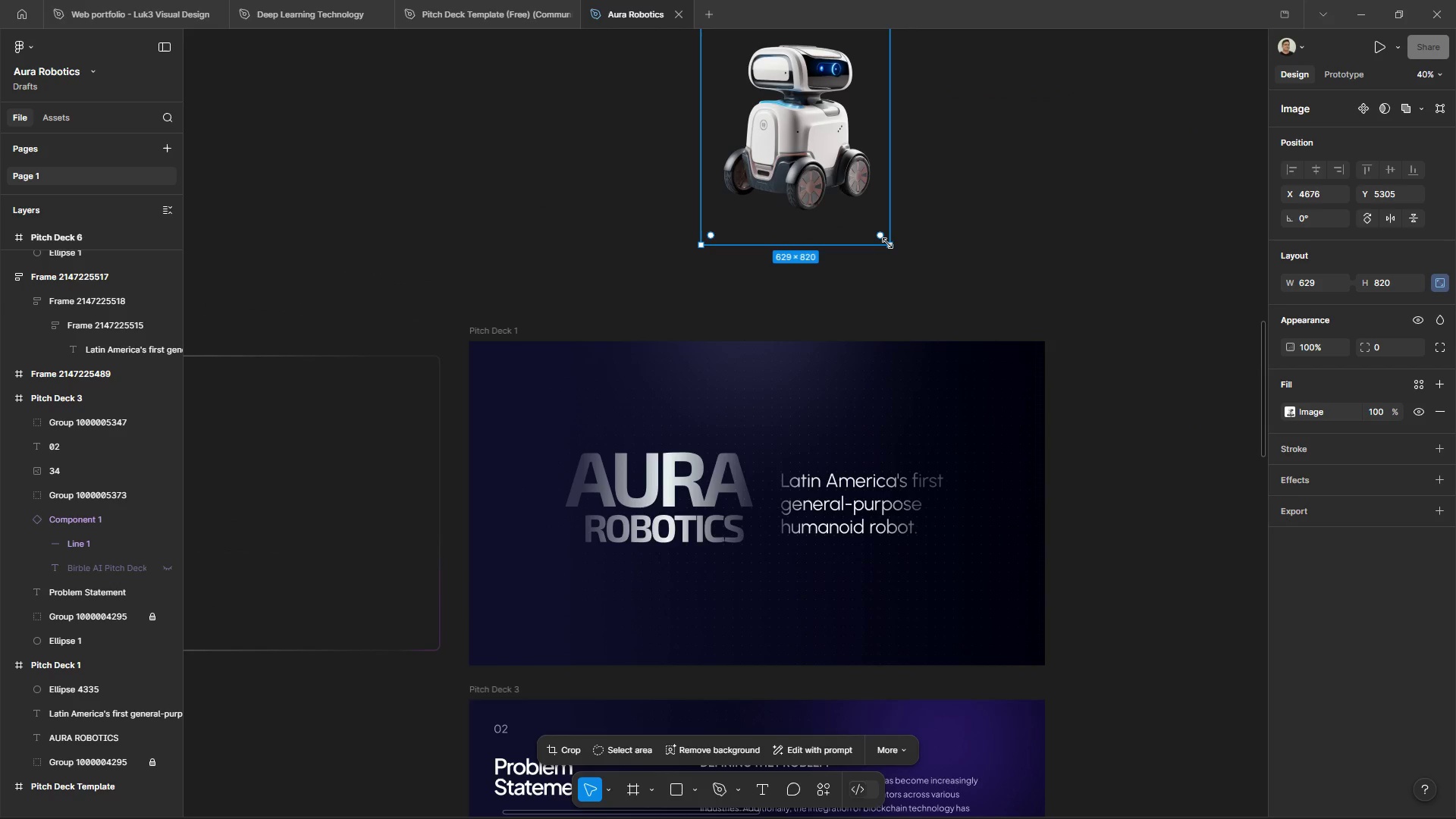 
left_click_drag(start_coordinate=[888, 243], to_coordinate=[836, 187])
 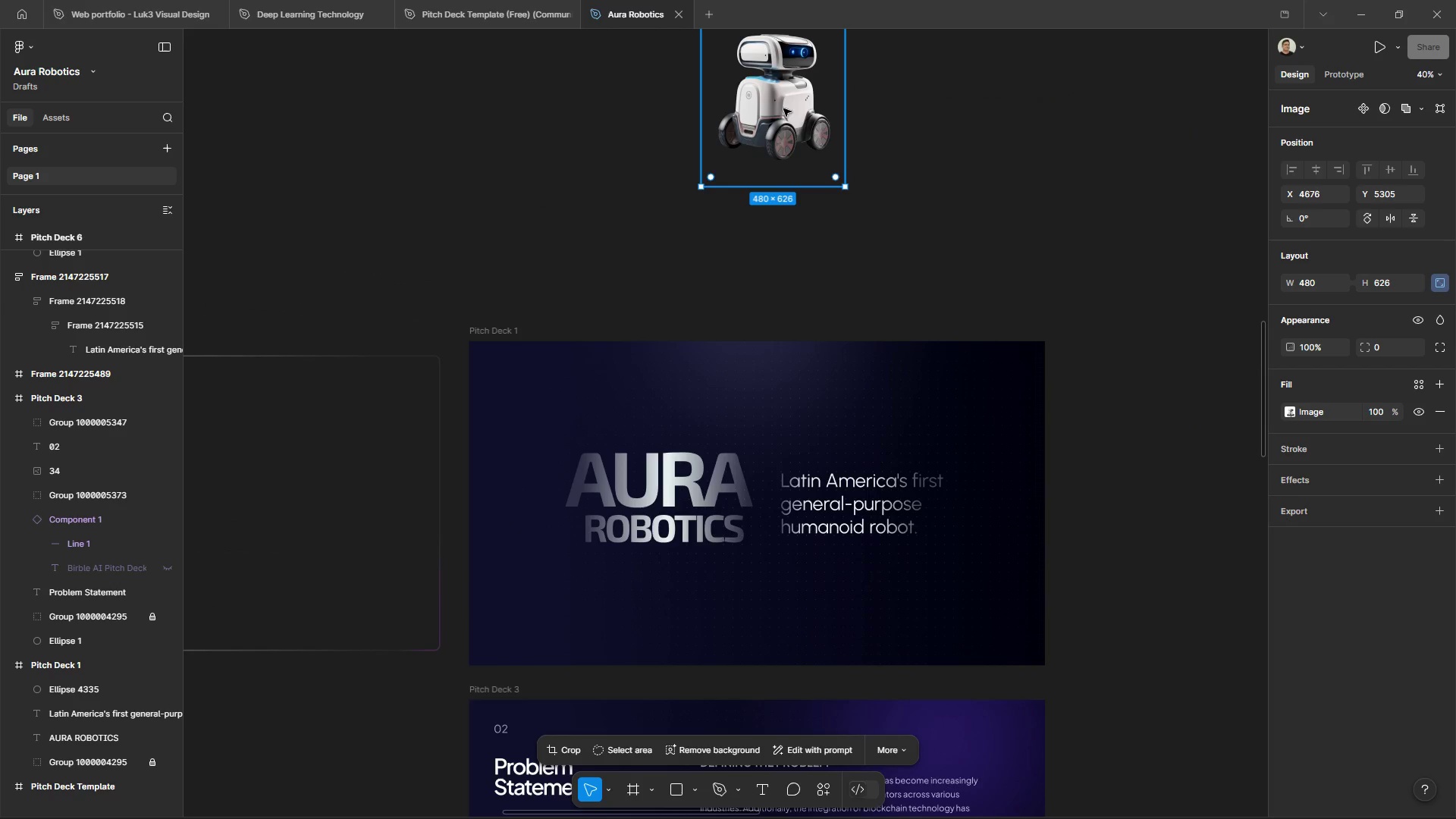 
left_click_drag(start_coordinate=[780, 104], to_coordinate=[659, 634])
 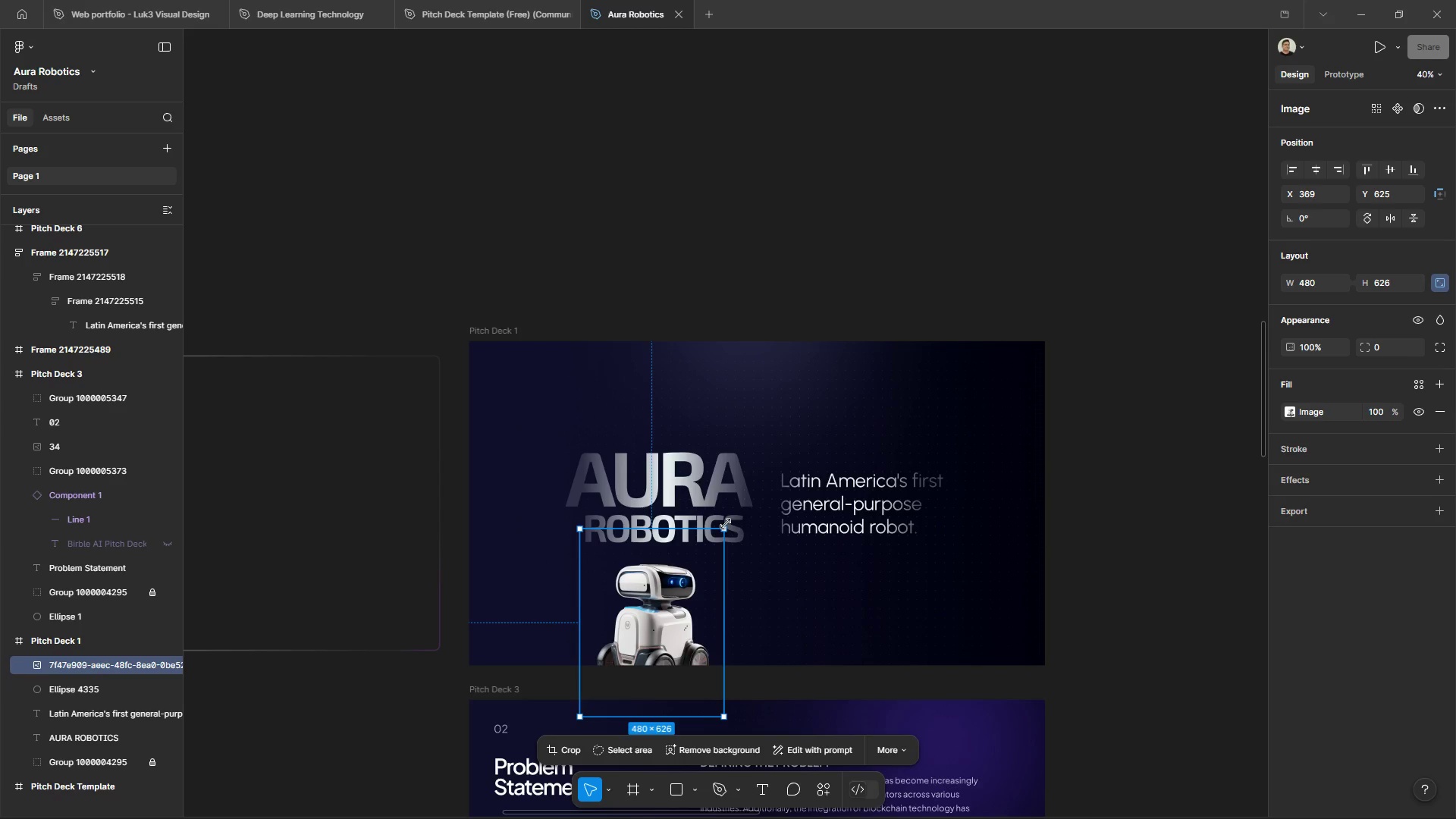 
left_click_drag(start_coordinate=[726, 525], to_coordinate=[786, 467])
 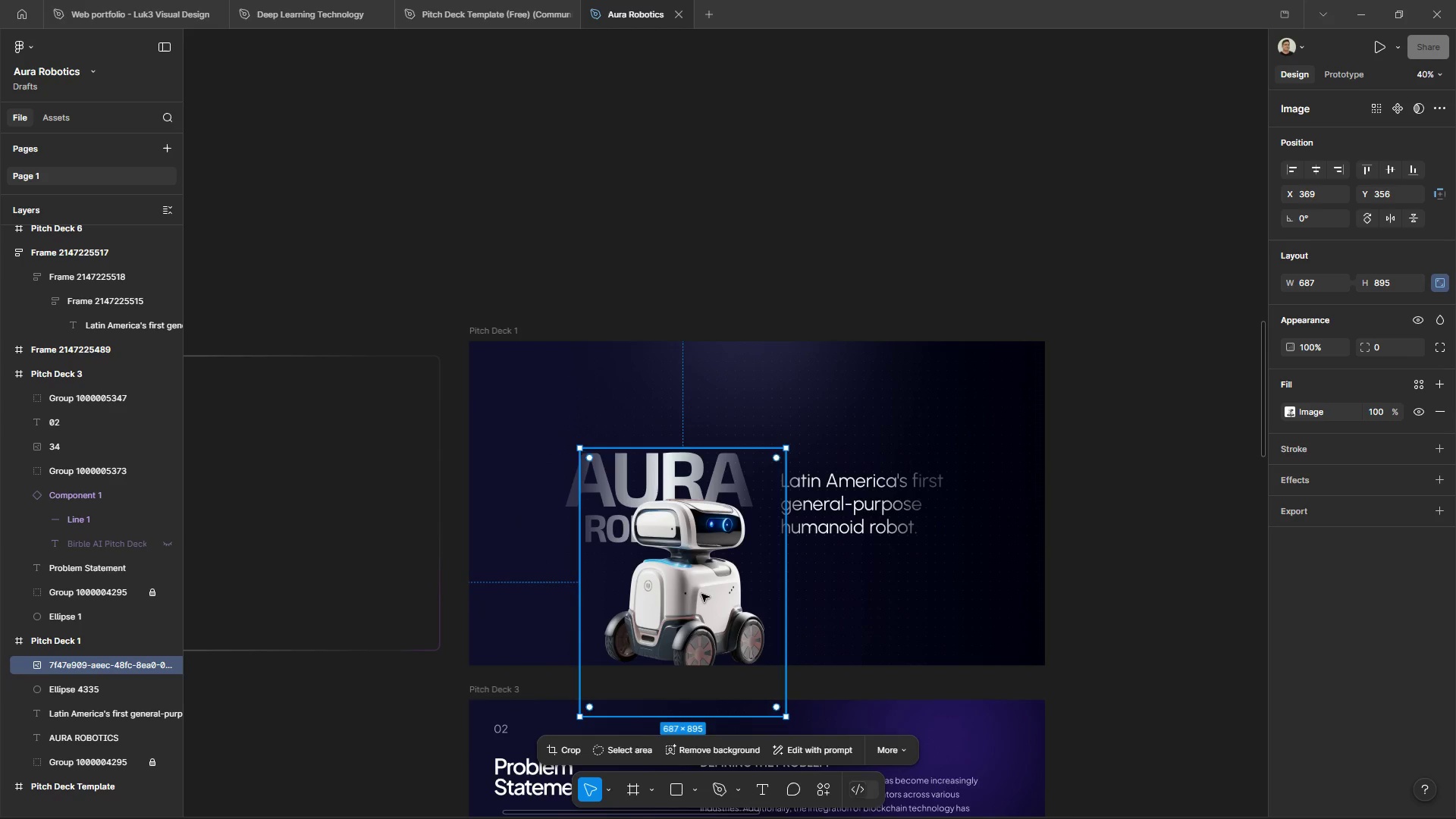 
left_click_drag(start_coordinate=[701, 594], to_coordinate=[758, 566])
 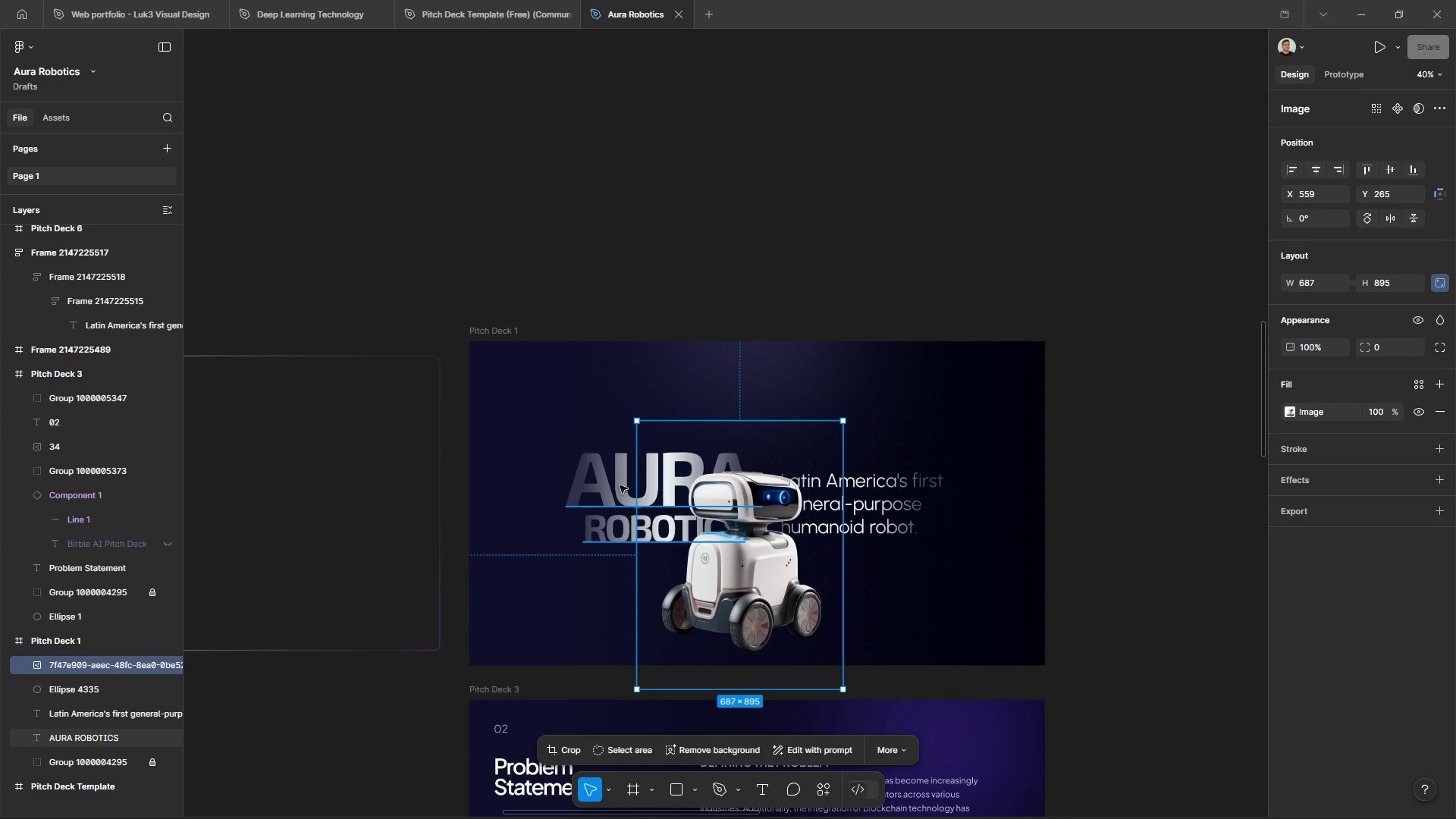 
left_click_drag(start_coordinate=[620, 485], to_coordinate=[602, 458])
 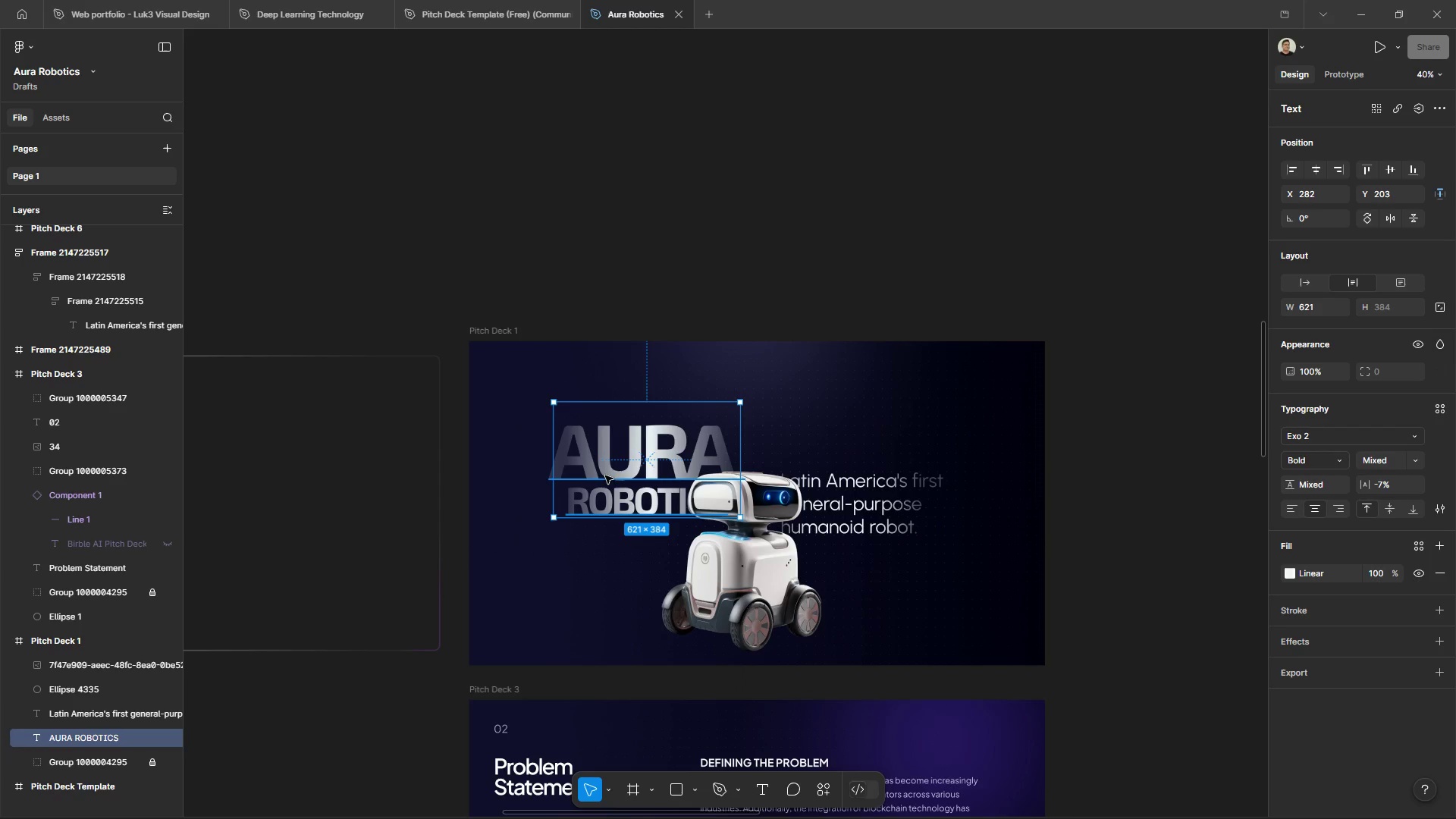 
key(Control+ControlLeft)
 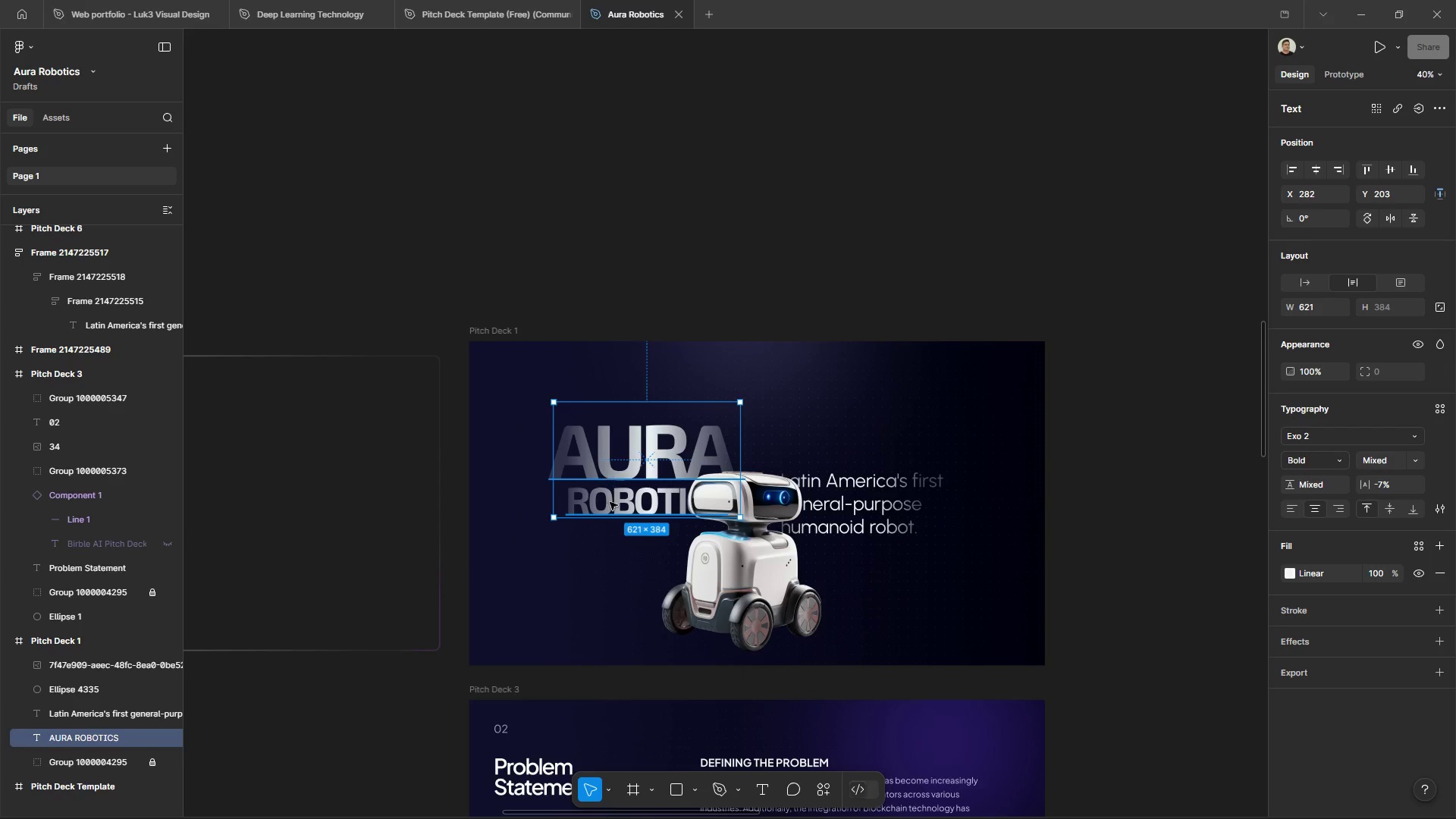 
key(Control+Z)
 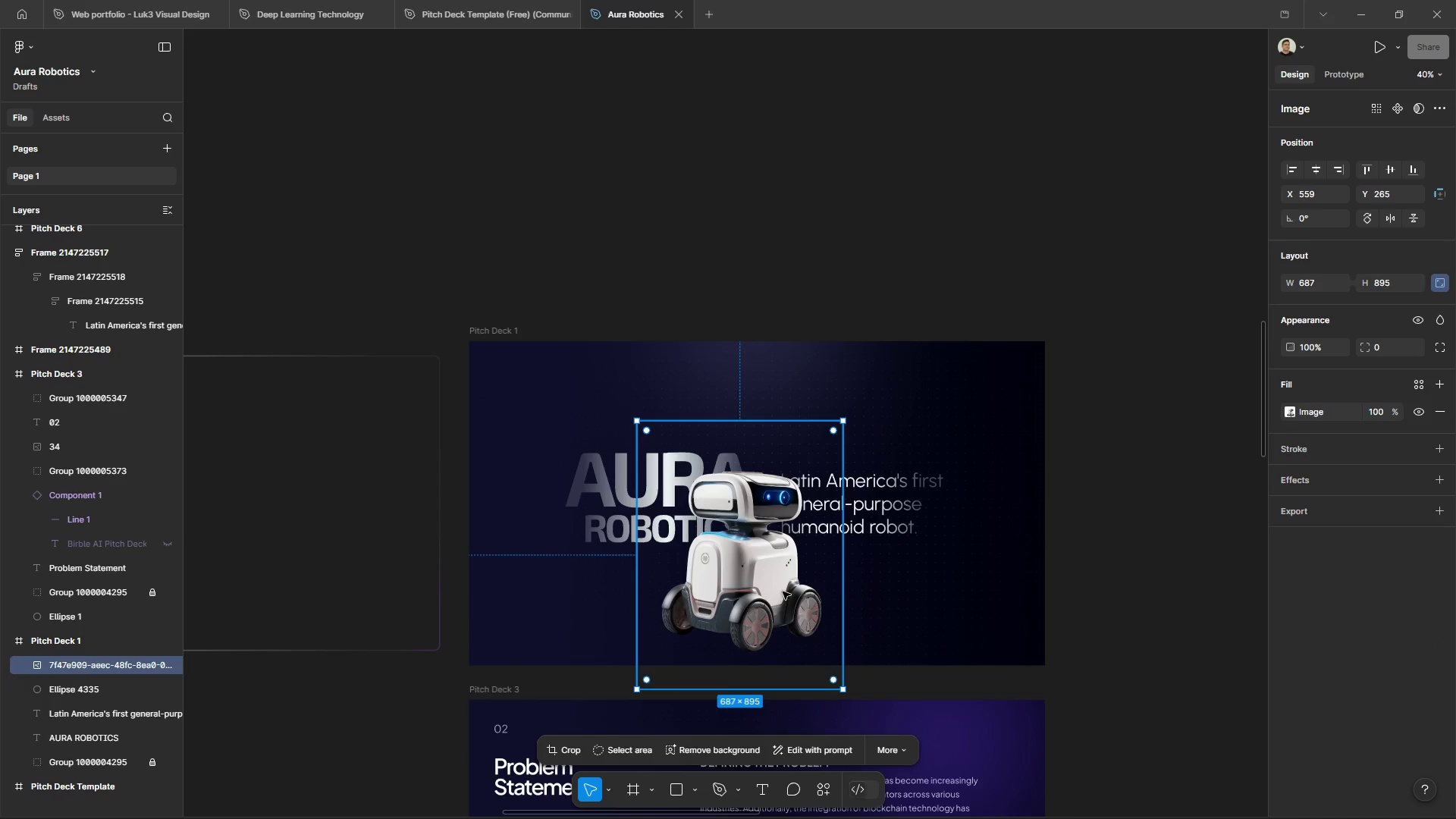 
left_click([783, 592])
 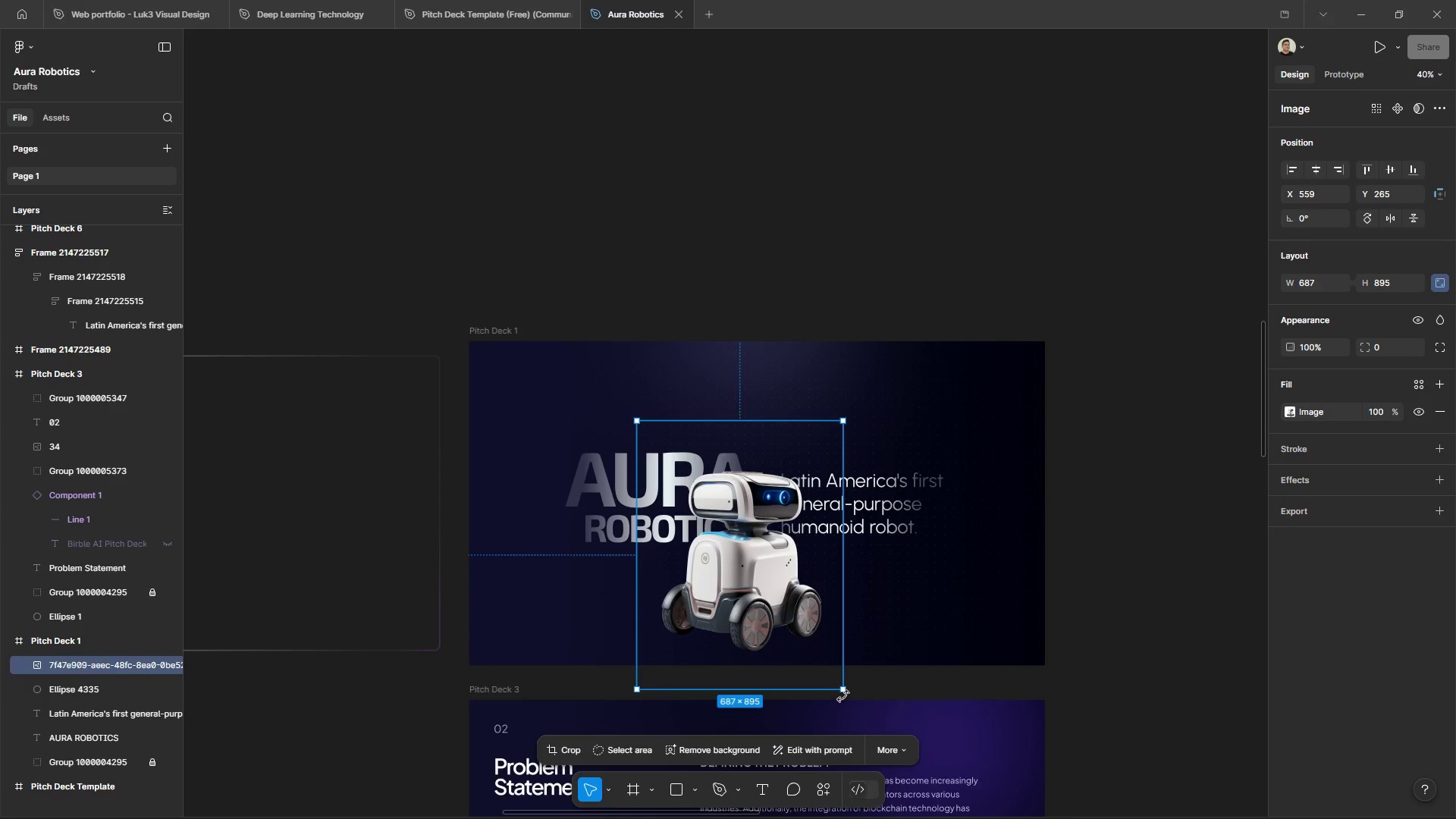 
left_click_drag(start_coordinate=[847, 693], to_coordinate=[802, 632])
 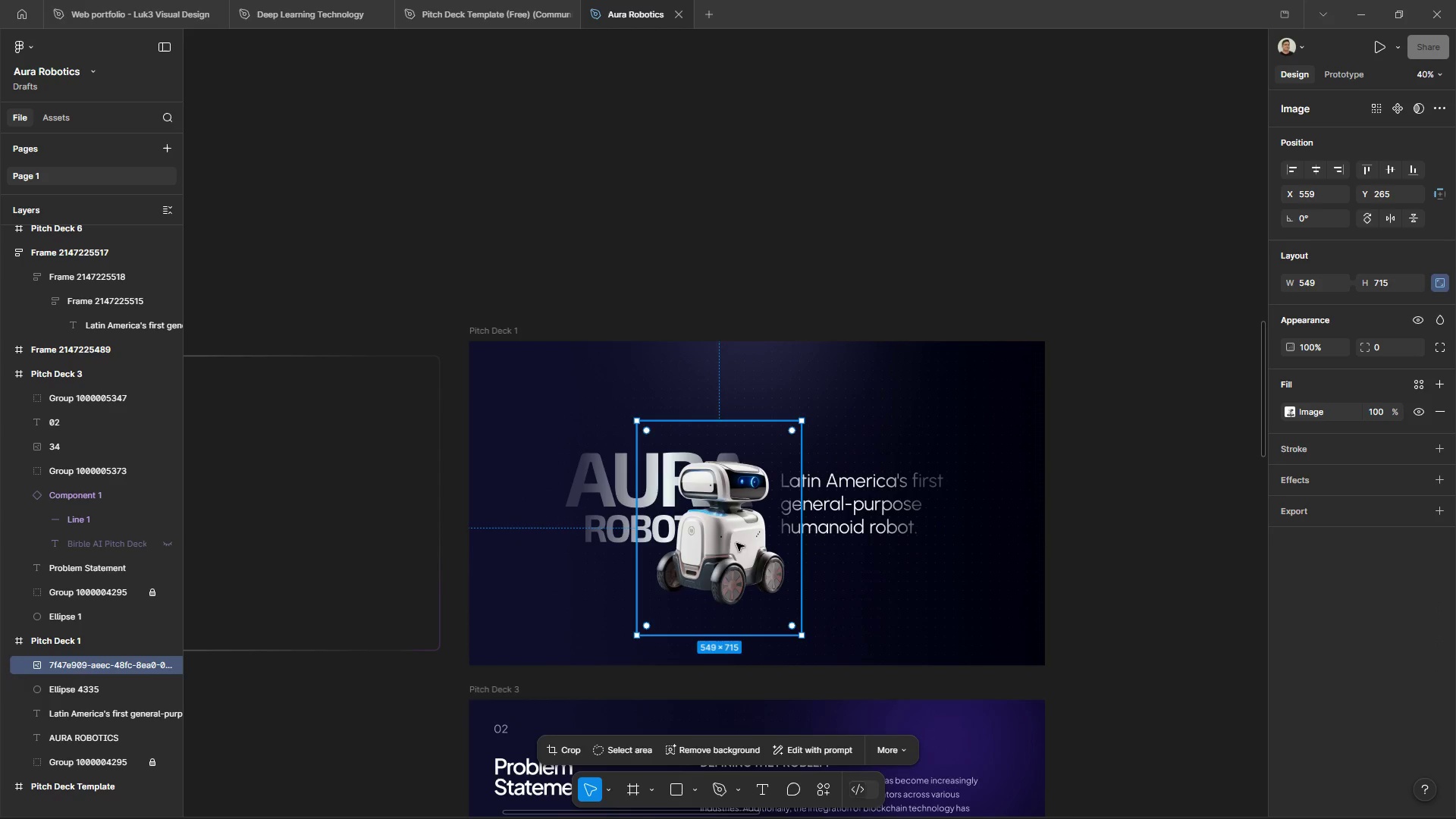 
left_click_drag(start_coordinate=[737, 543], to_coordinate=[686, 621])
 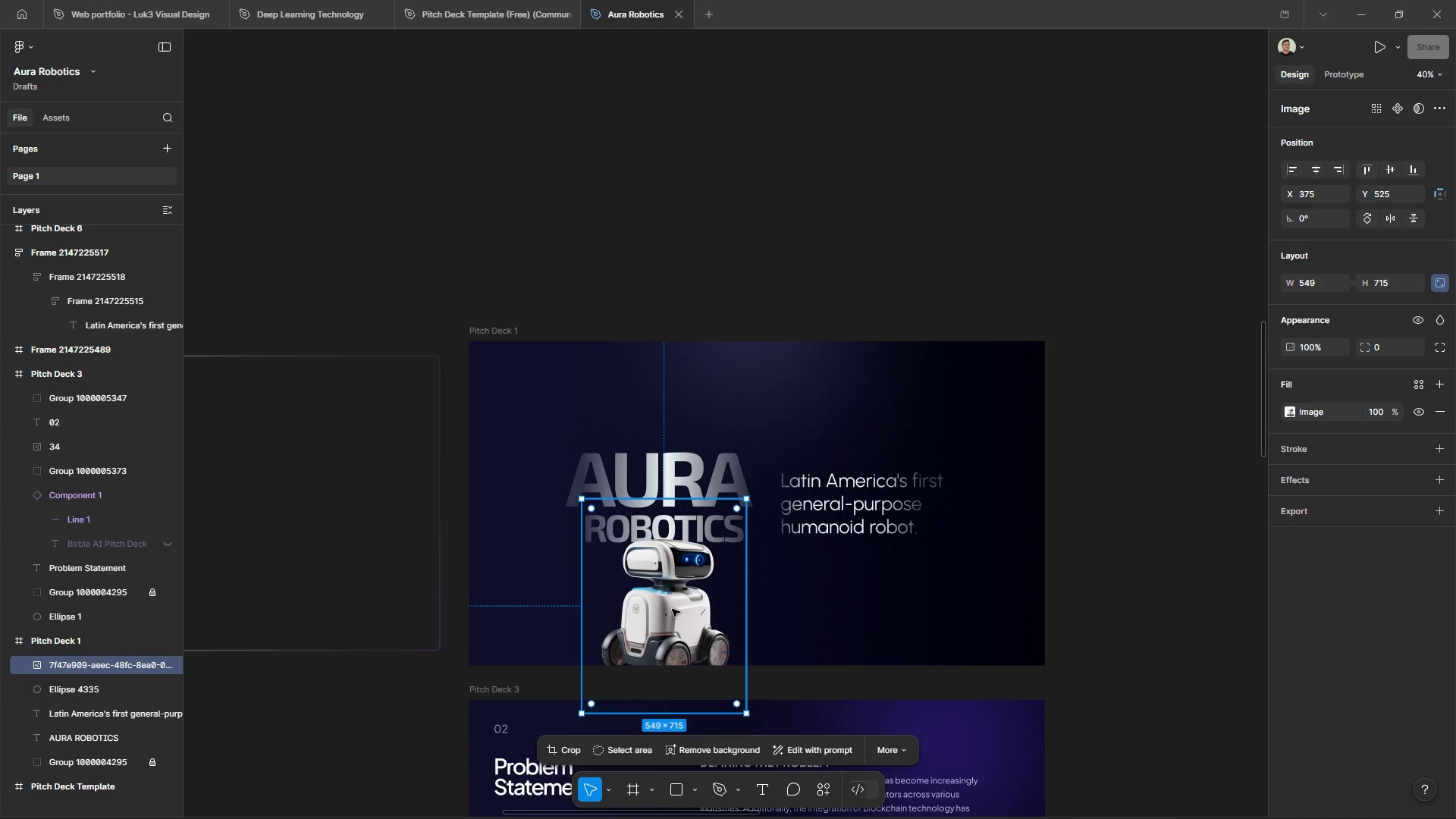 
hold_key(key=ControlLeft, duration=0.47)
hold_key(key=AltLeft, duration=0.42)
scroll: coordinate [670, 609], scroll_direction: up, amount: 4.0
 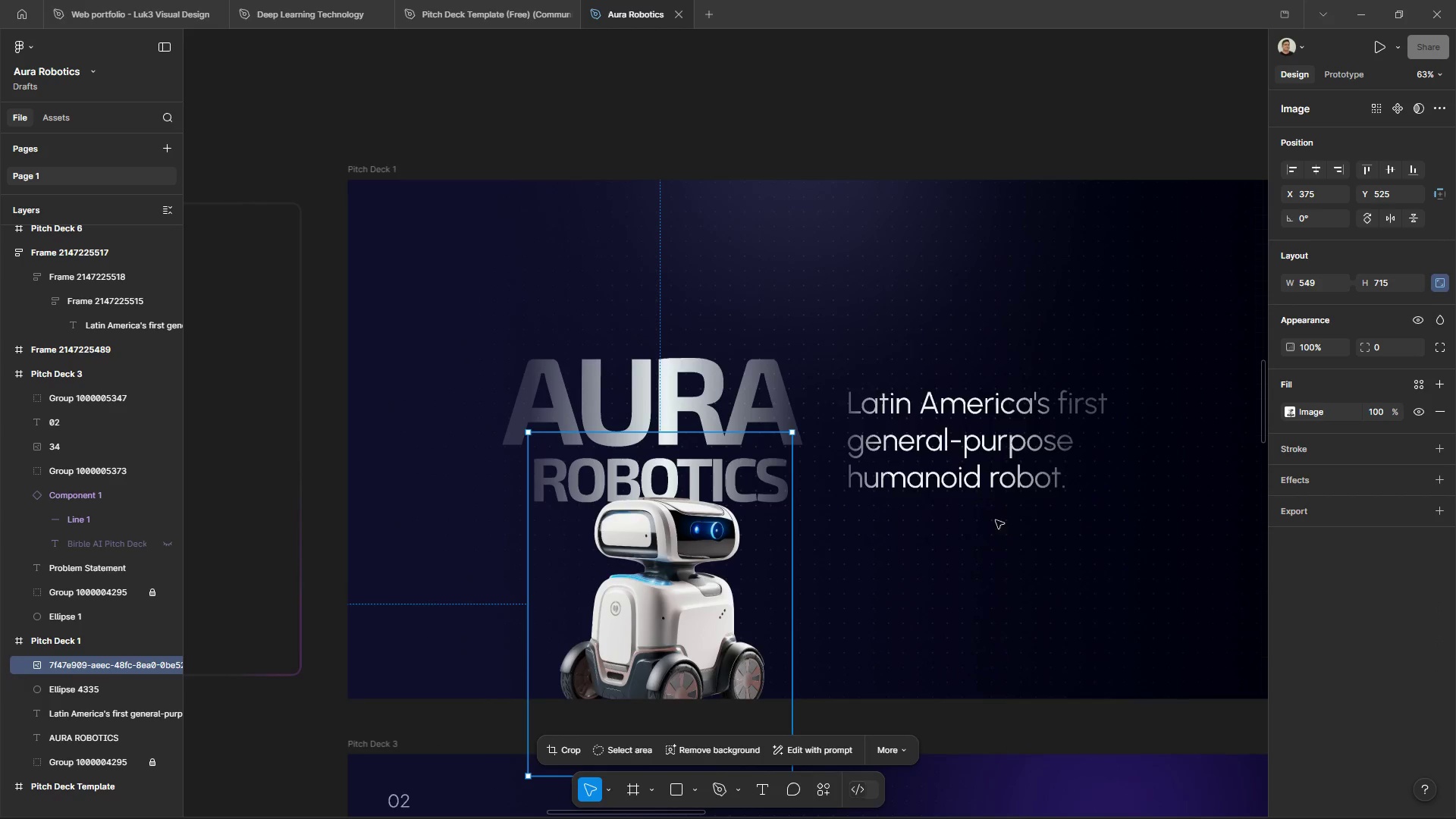 
hold_key(key=ControlLeft, duration=0.36)
hold_key(key=AltLeft, duration=0.38)
scroll: coordinate [722, 416], scroll_direction: down, amount: 4.0
 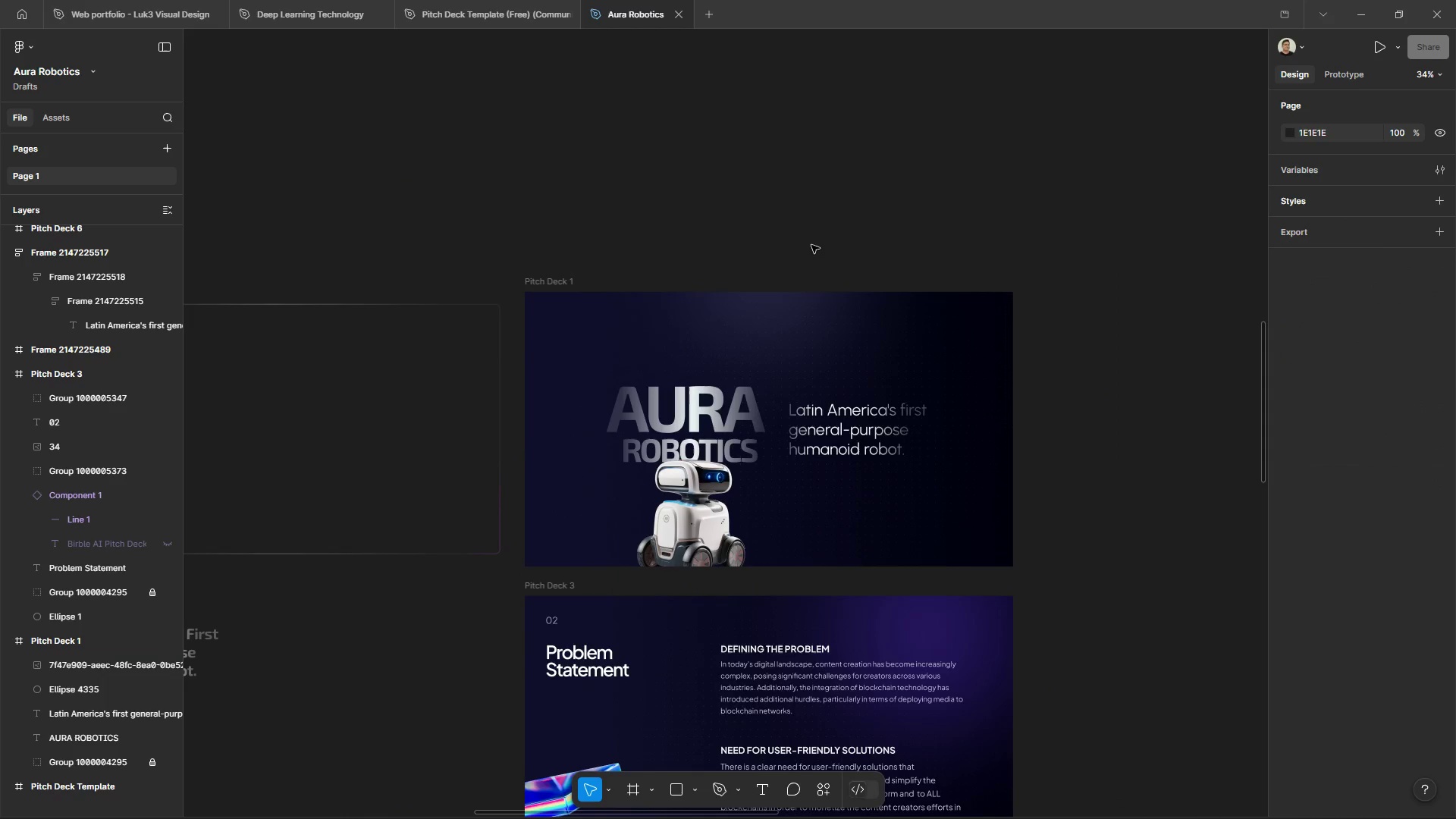 
hold_key(key=ControlLeft, duration=0.41)
hold_key(key=AltLeft, duration=0.36)
scroll: coordinate [781, 256], scroll_direction: up, amount: 3.0
 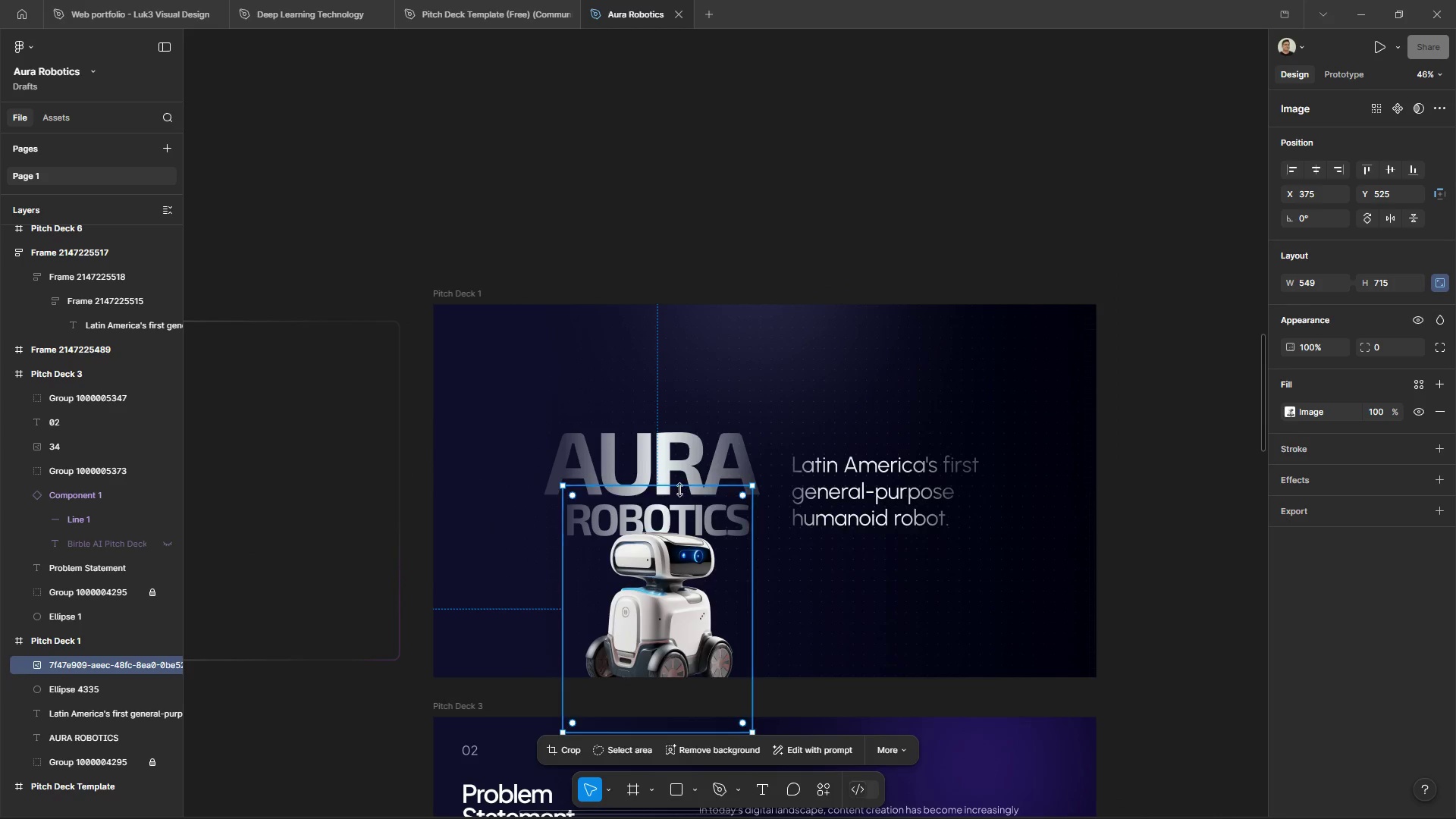 
left_click([750, 273])
 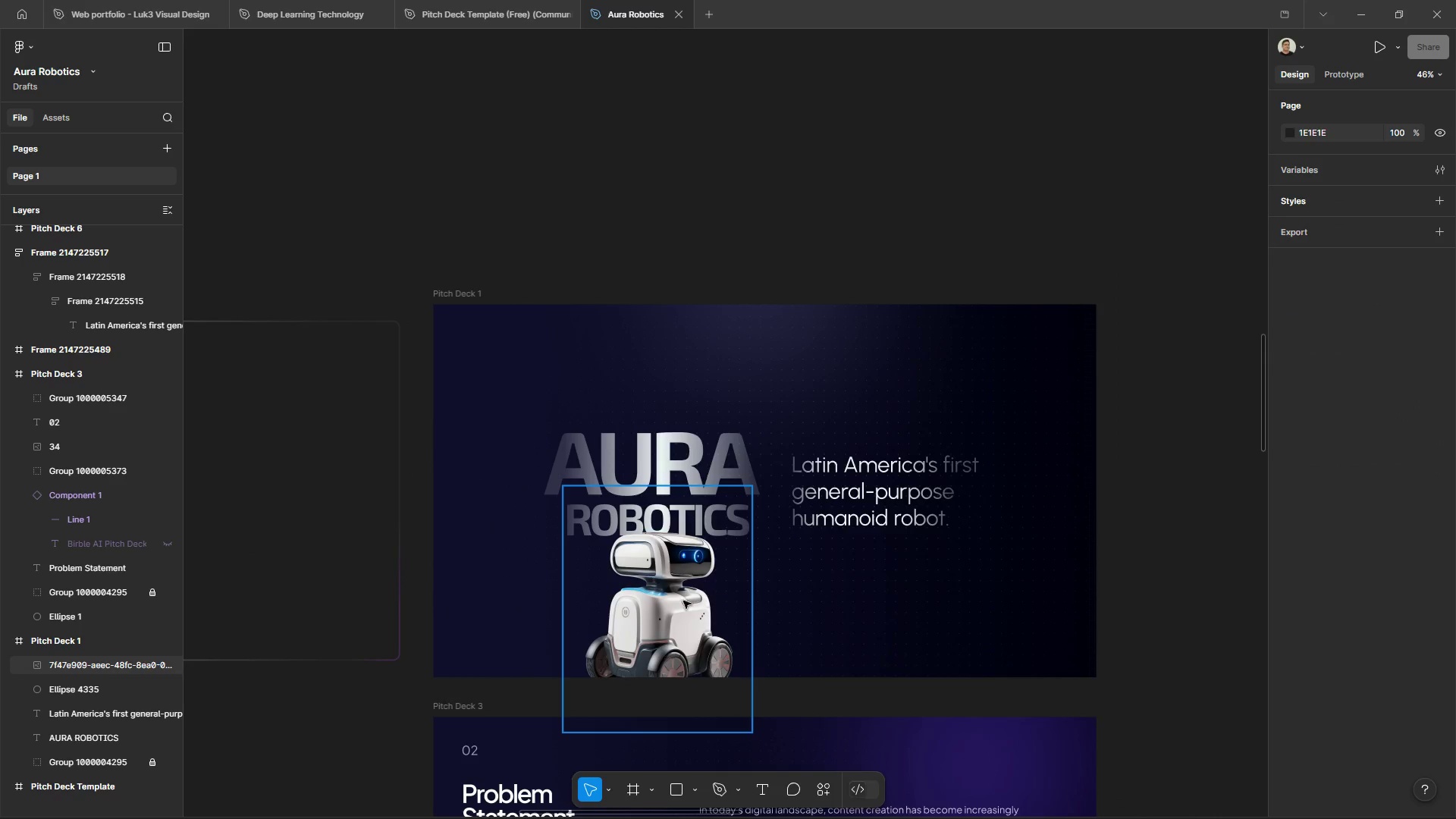 
left_click_drag(start_coordinate=[678, 602], to_coordinate=[947, 604])
 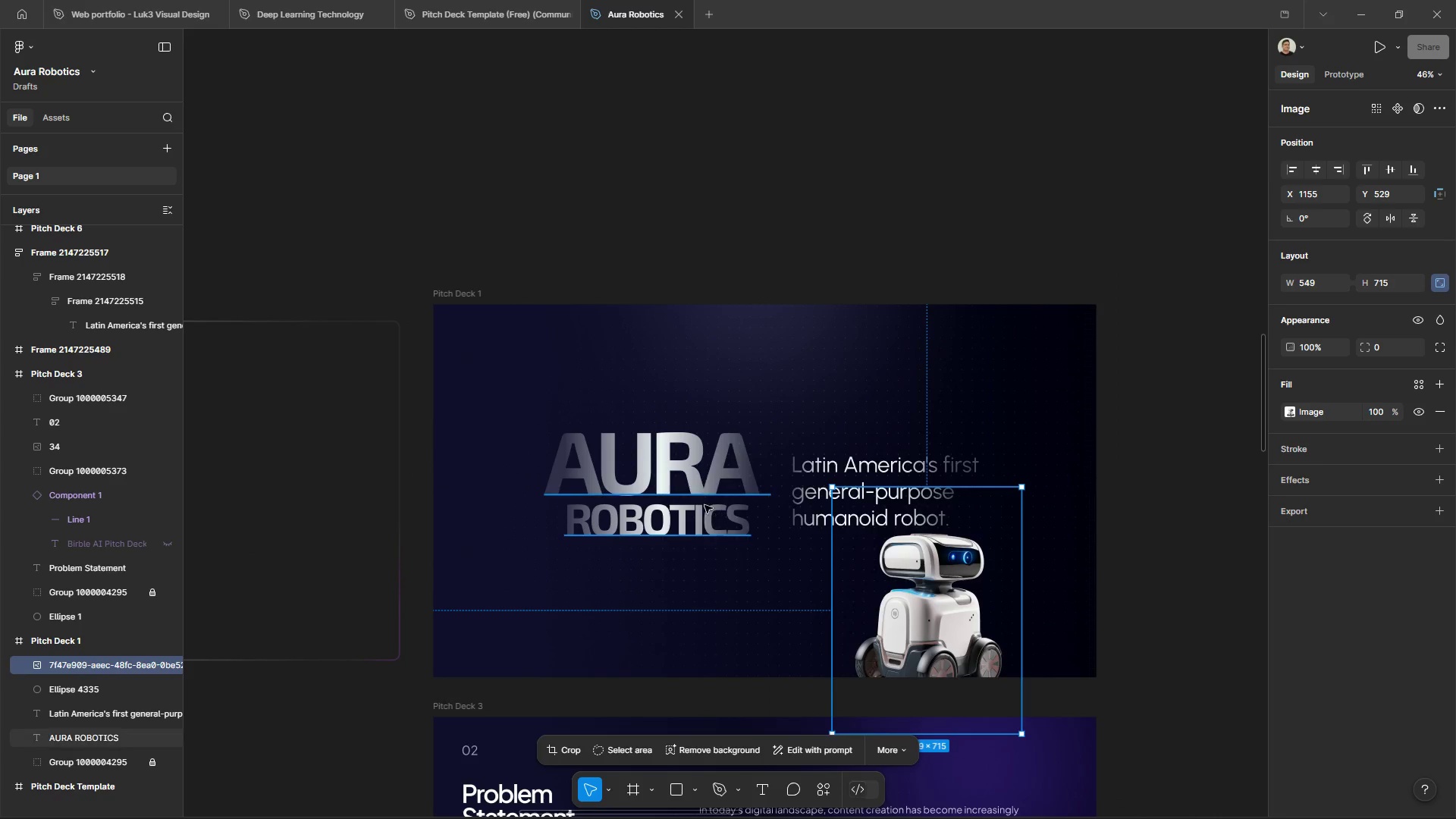 
left_click([700, 501])
 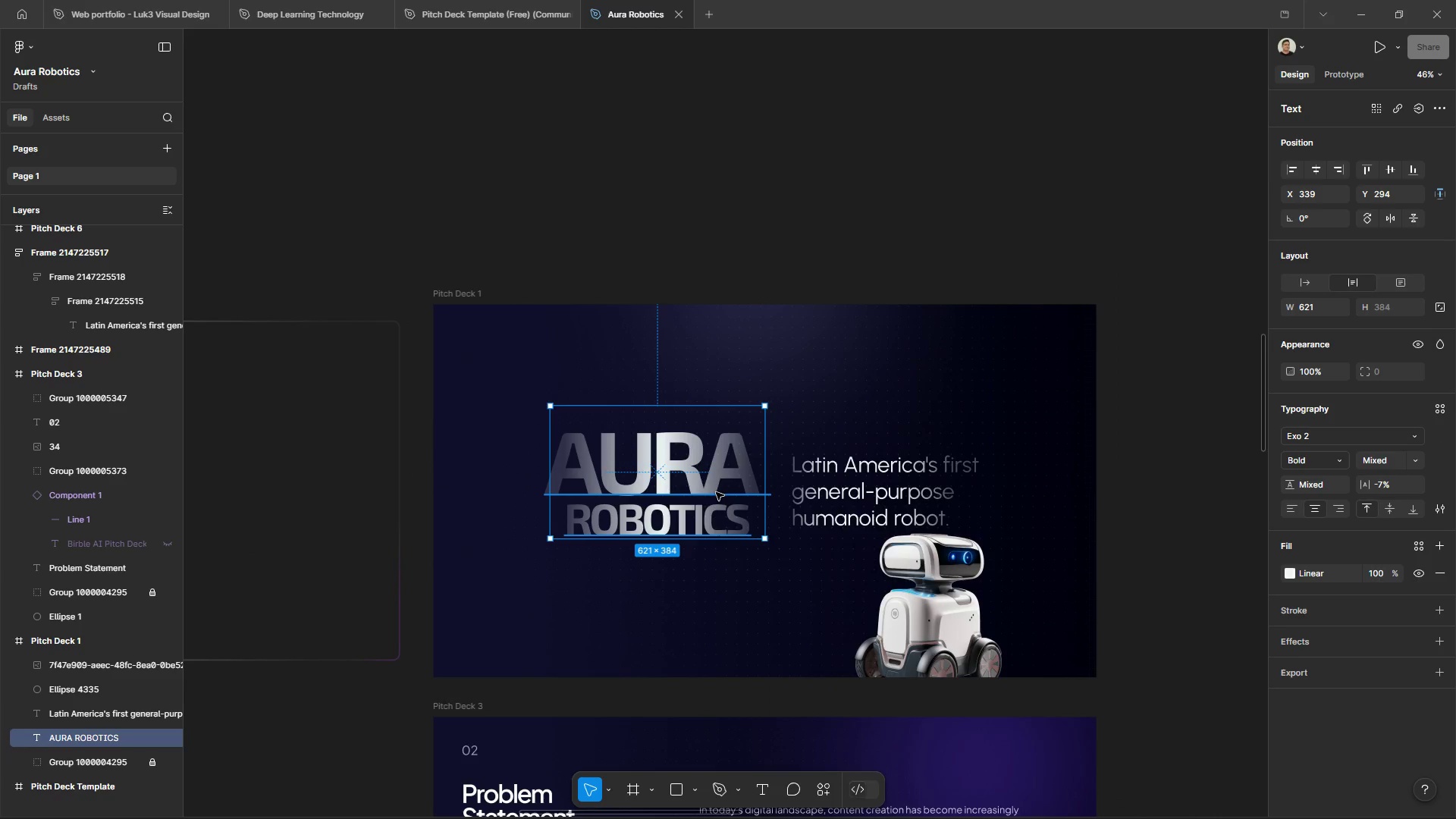 
left_click([716, 492])
 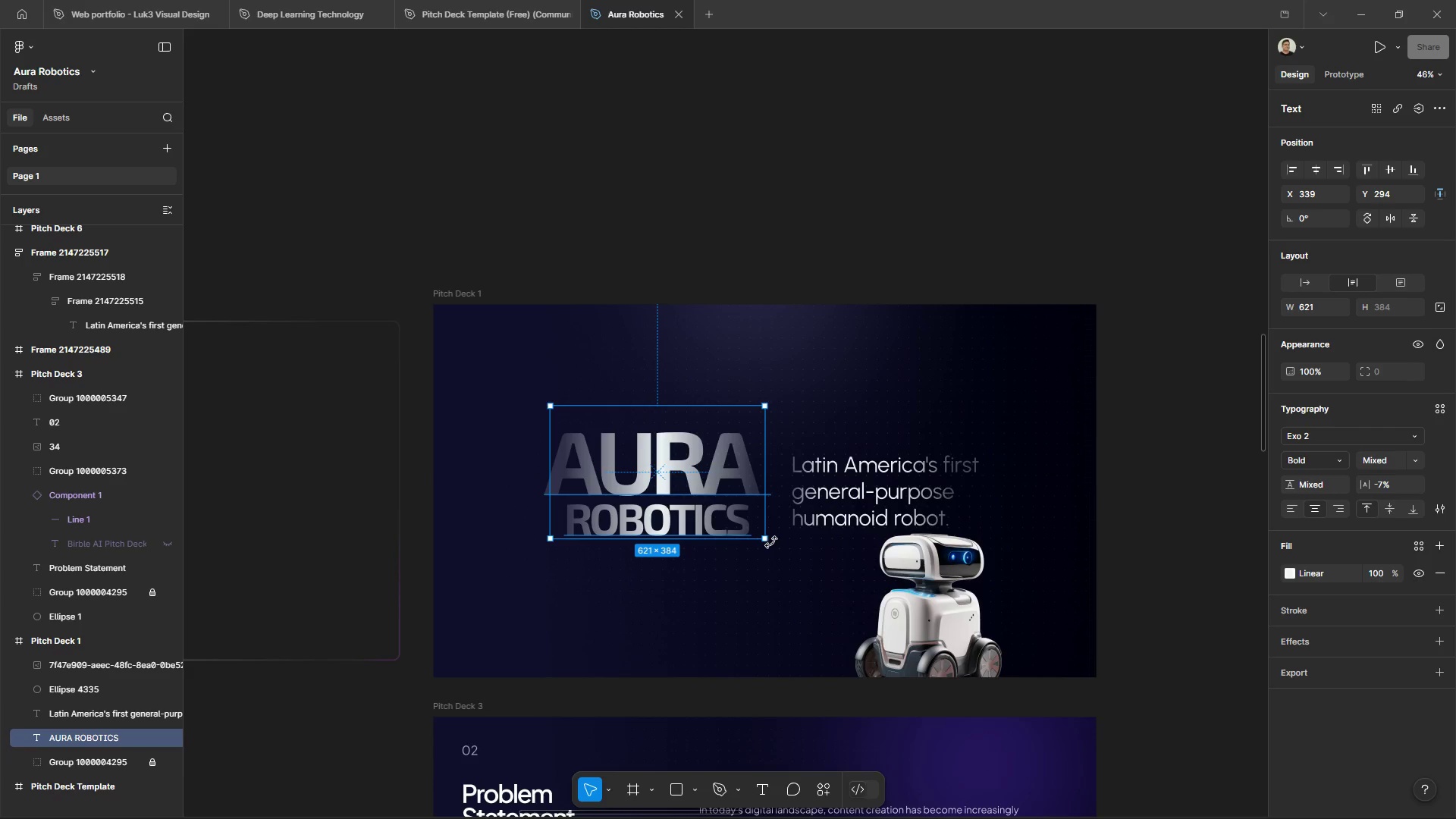 
hold_key(key=ShiftLeft, duration=0.83)
left_click_drag(start_coordinate=[767, 540], to_coordinate=[806, 574])
 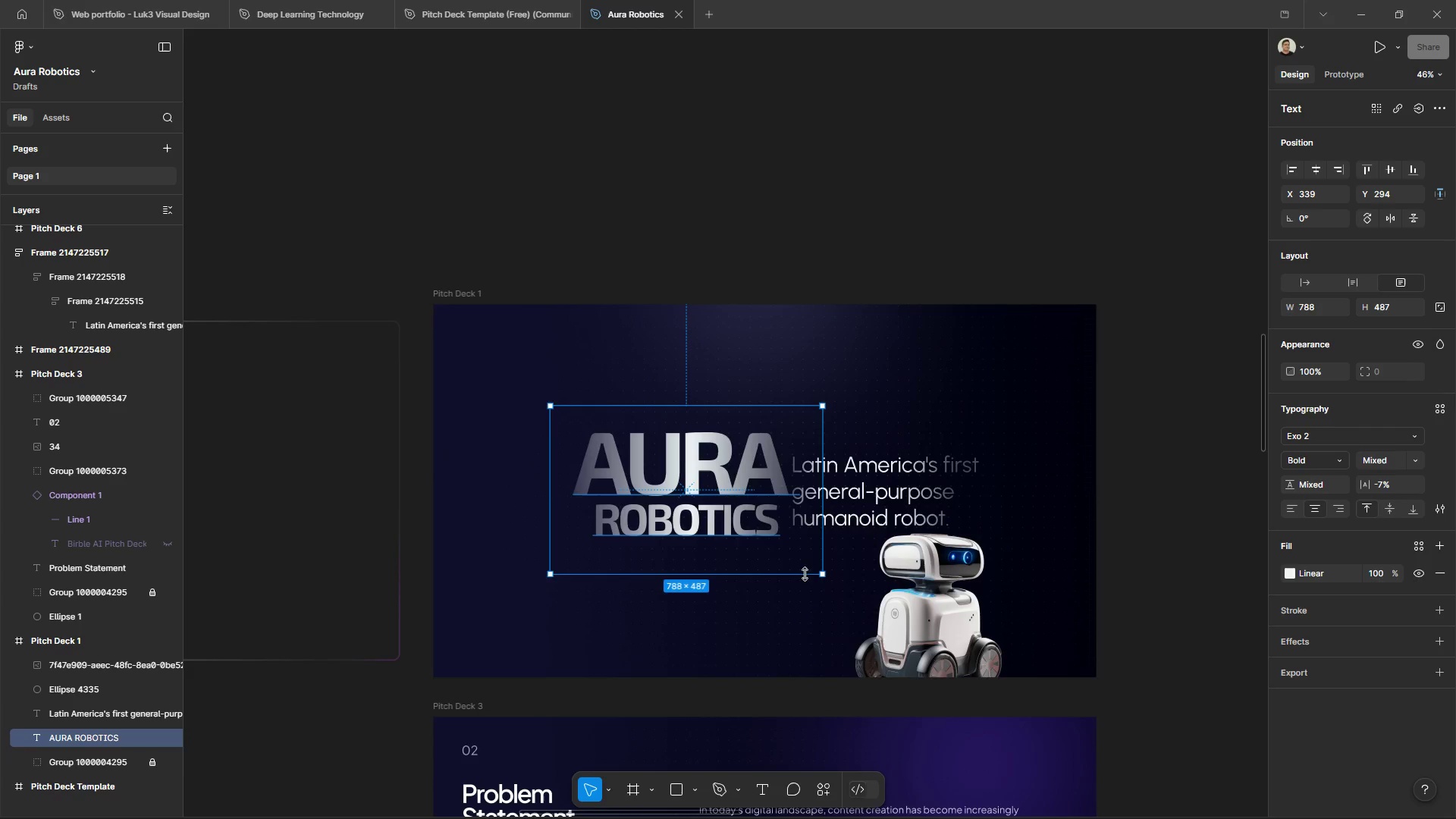 
key(Control+ControlLeft)
 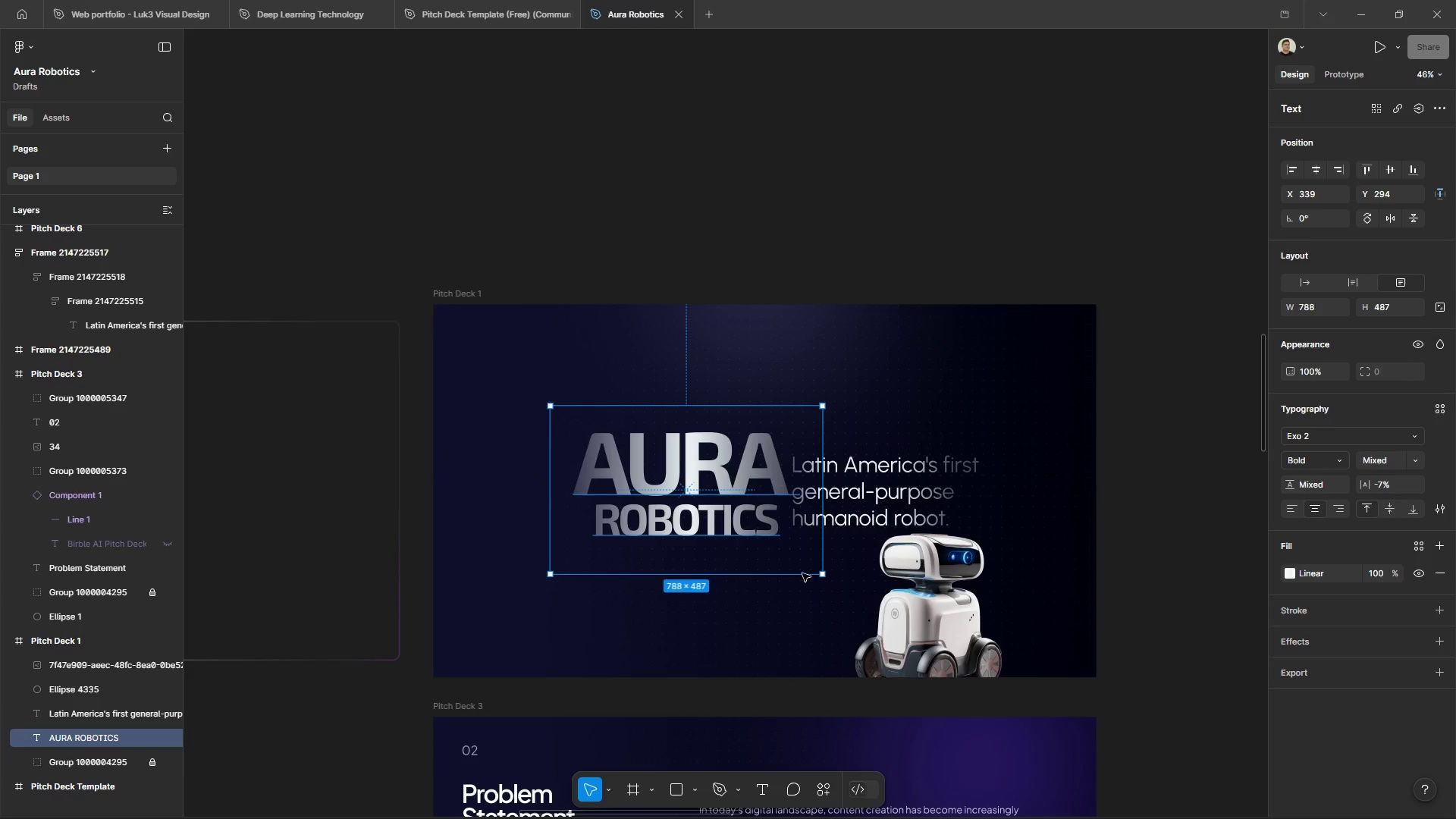 
key(Control+Z)
 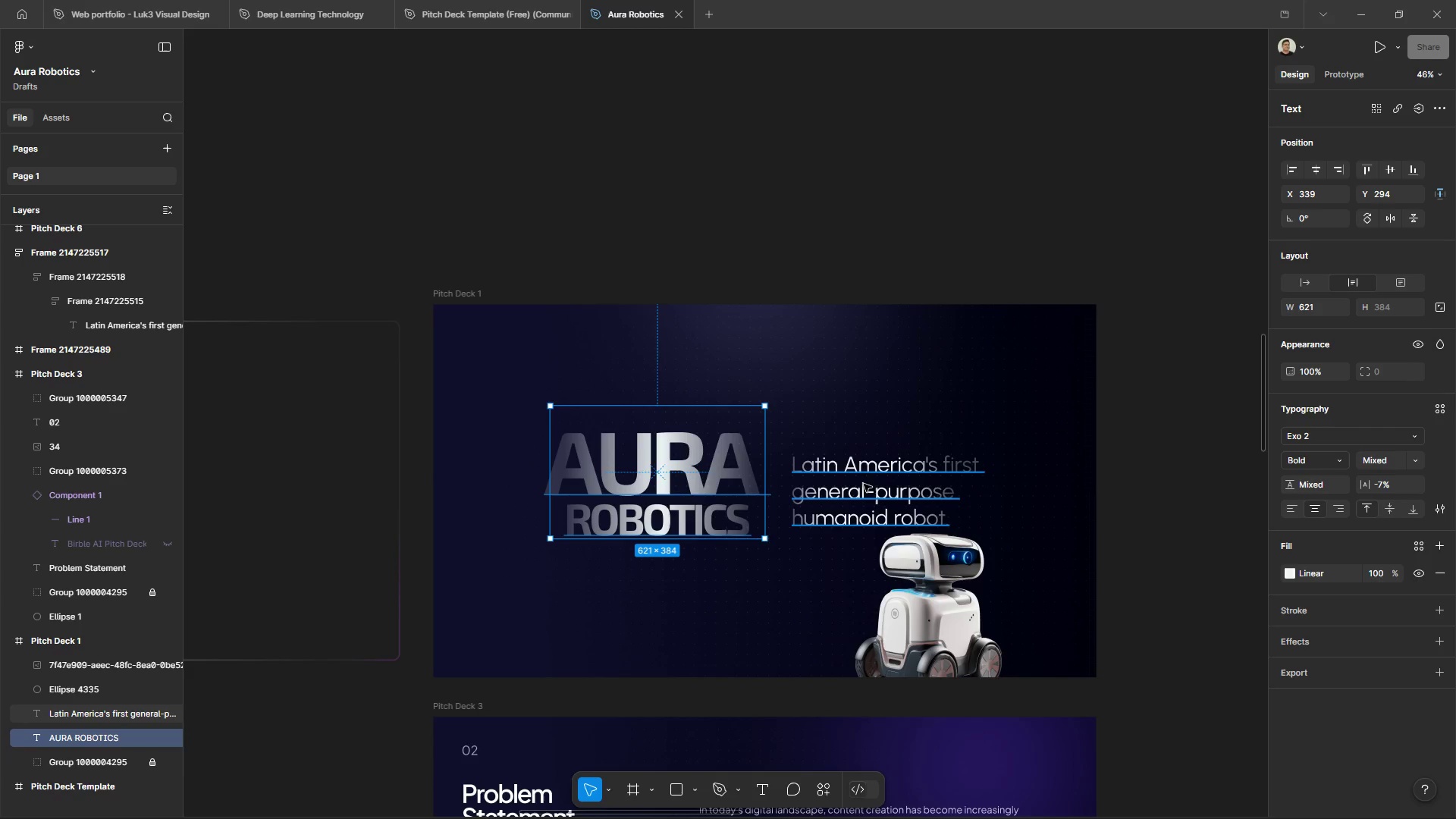 
left_click_drag(start_coordinate=[864, 483], to_coordinate=[397, 152])
 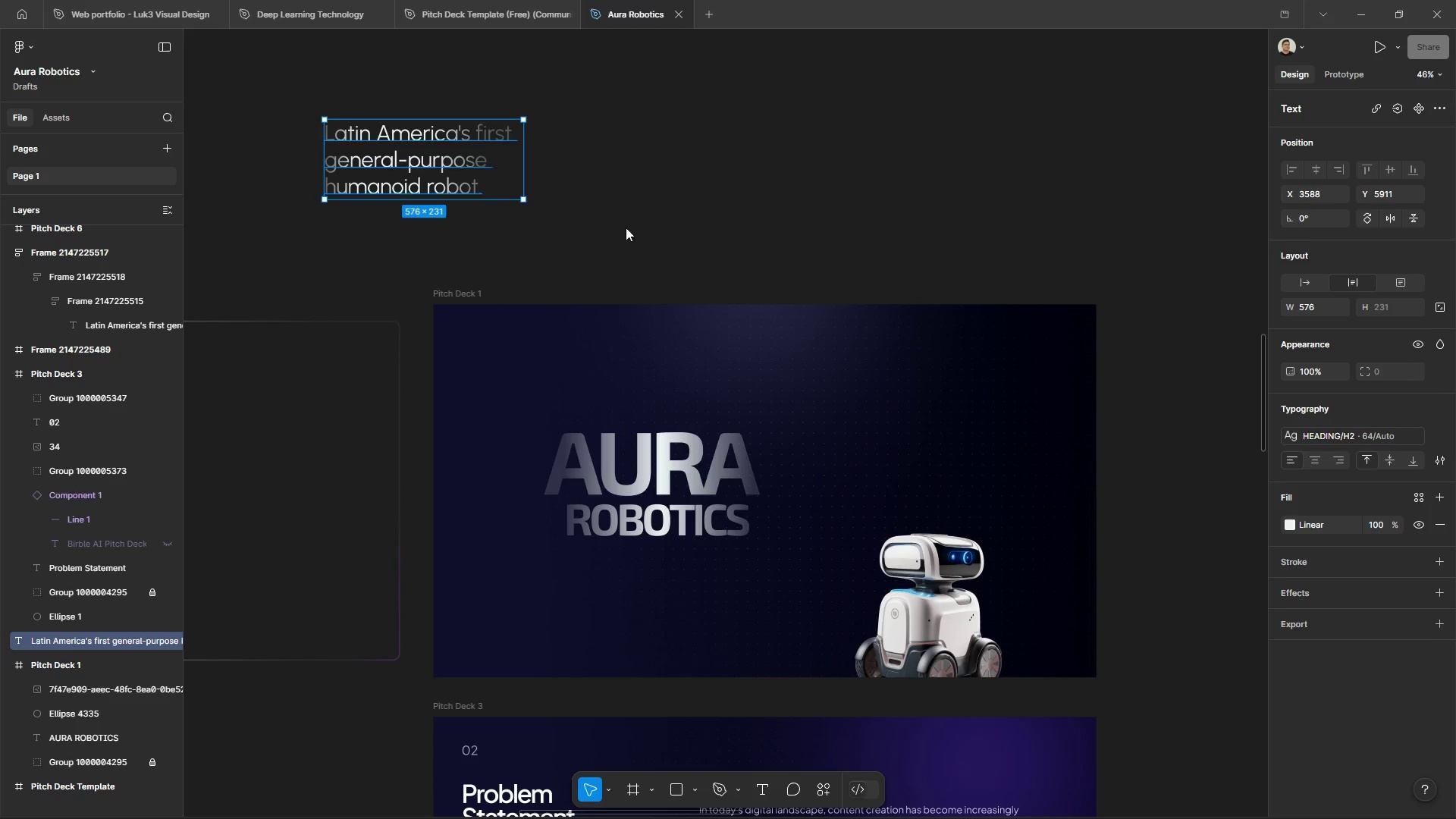 
left_click([626, 228])
 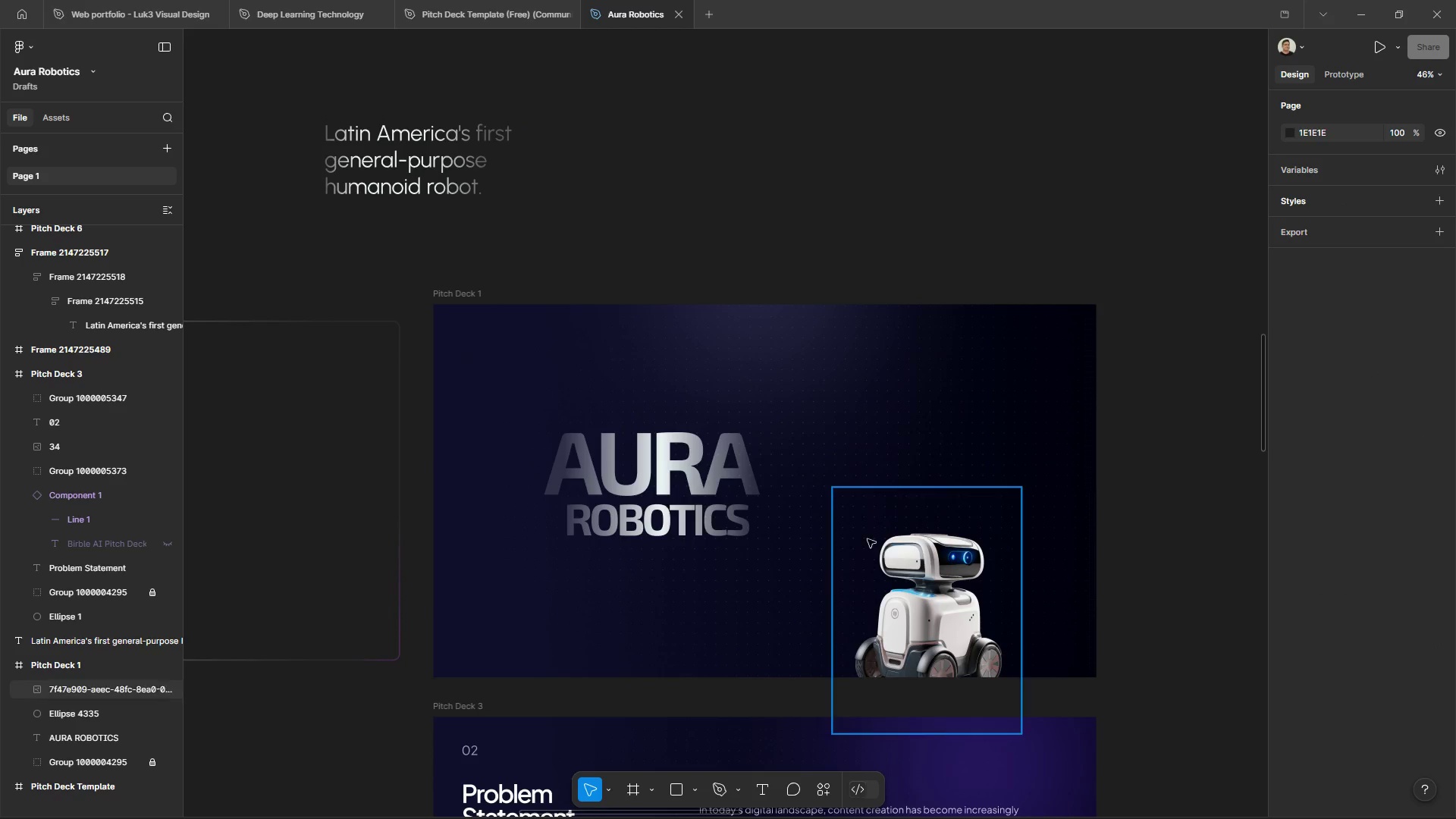 
left_click_drag(start_coordinate=[952, 606], to_coordinate=[888, 571])
 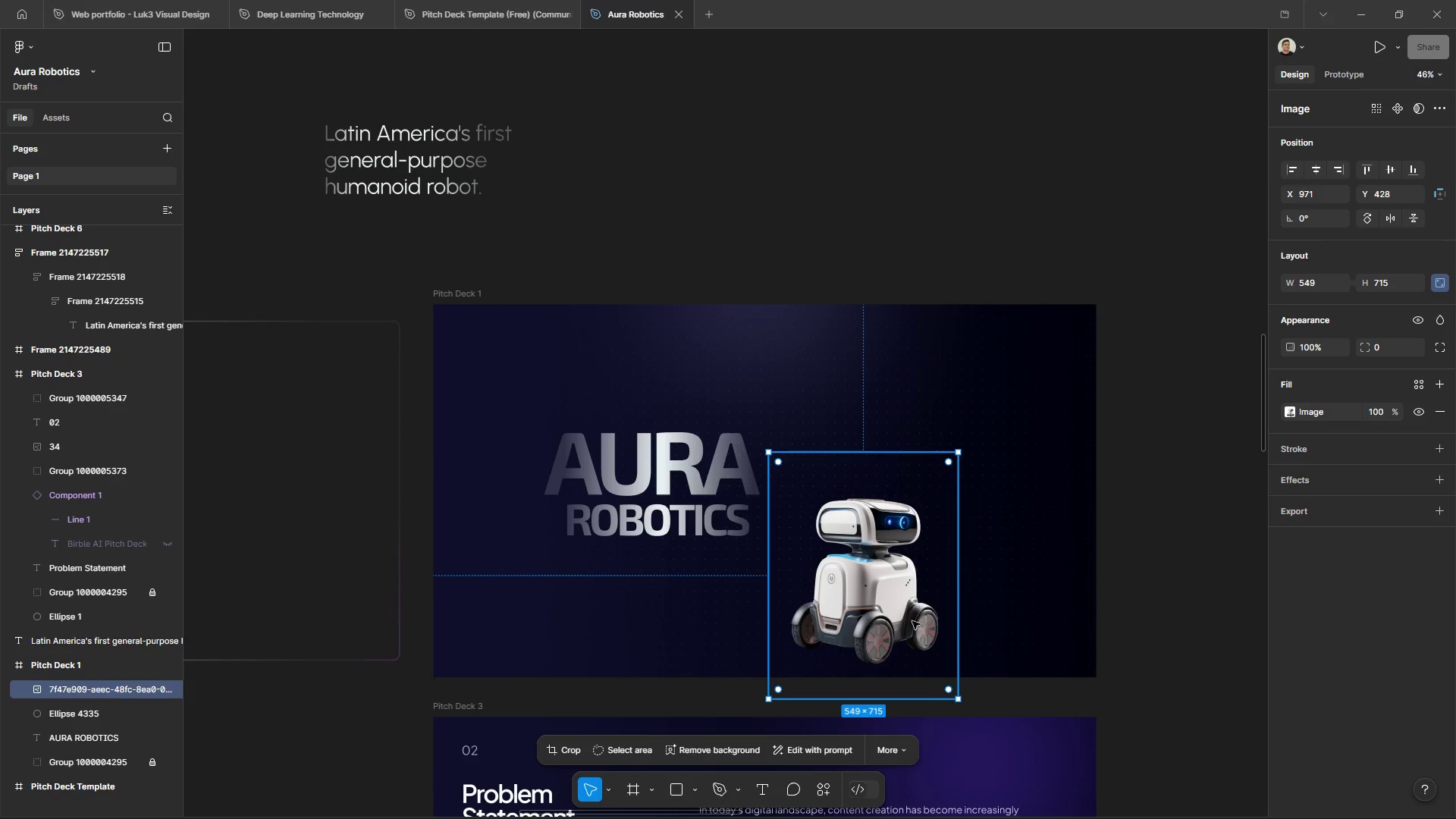 
hold_key(key=ControlLeft, duration=1.51)
hold_key(key=AltLeft, duration=1.45)
scroll: coordinate [946, 570], scroll_direction: up, amount: 1.0
 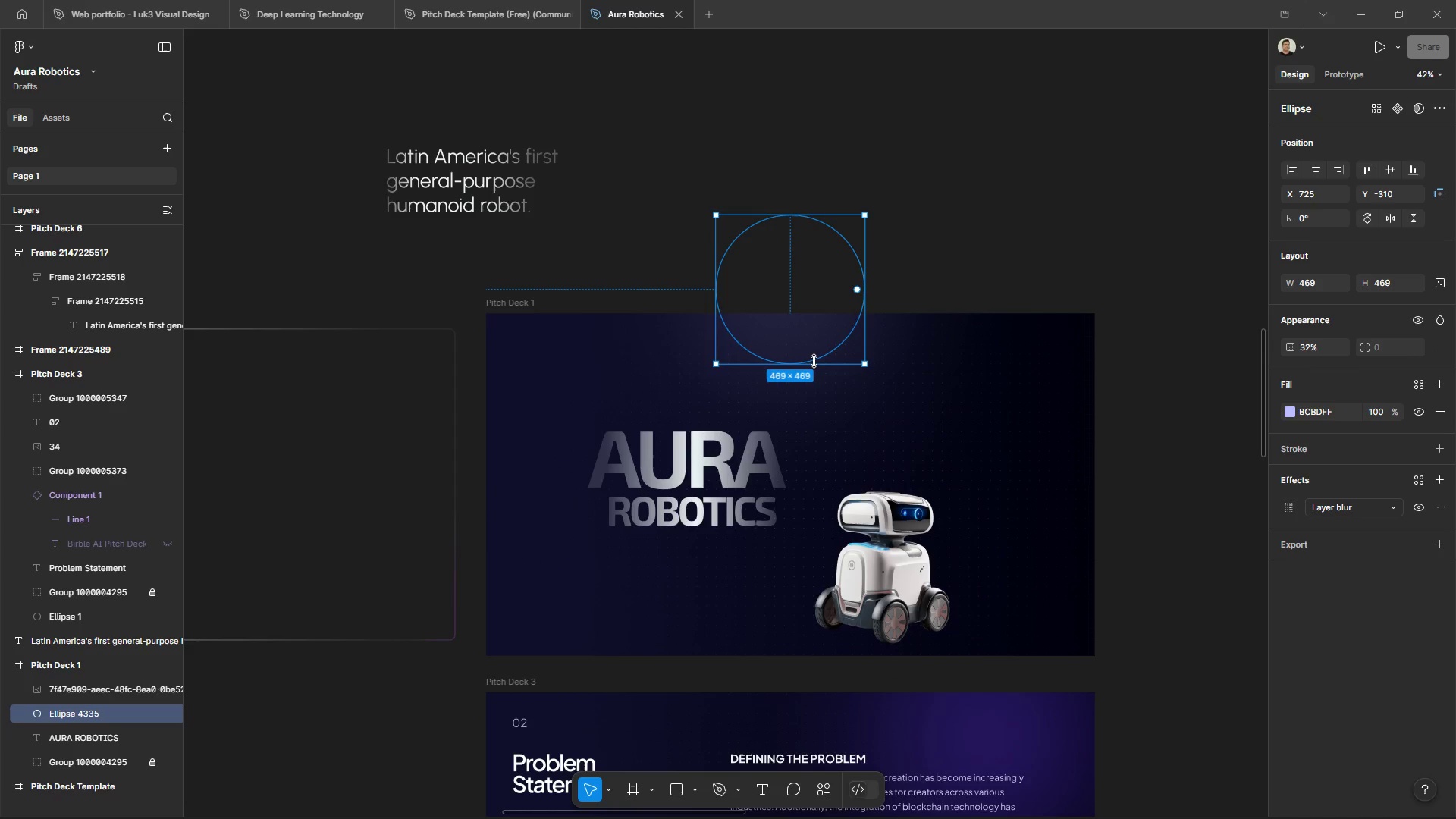 
hold_key(key=ControlLeft, duration=1.12)
 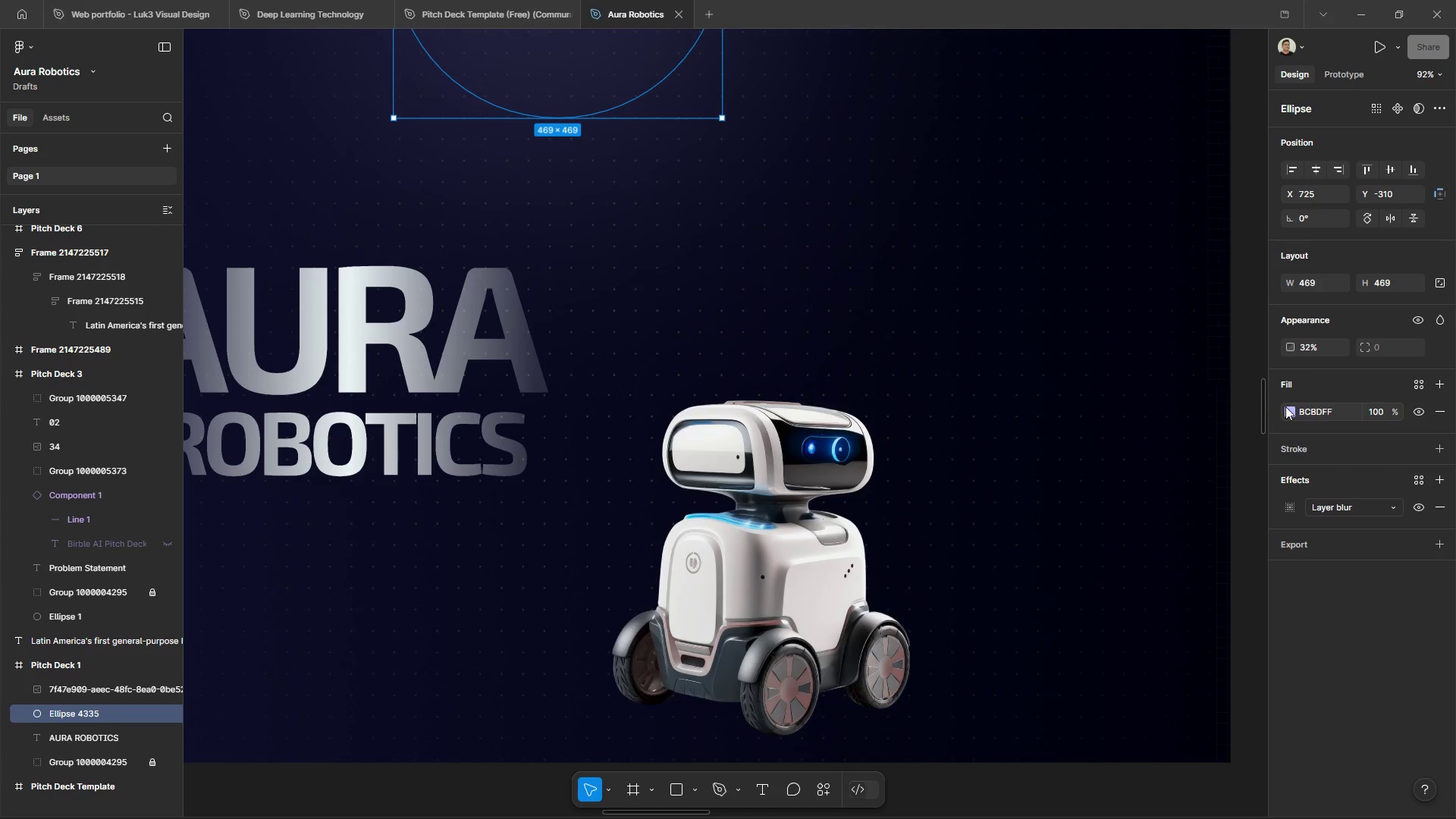 
hold_key(key=AltLeft, duration=1.11)
 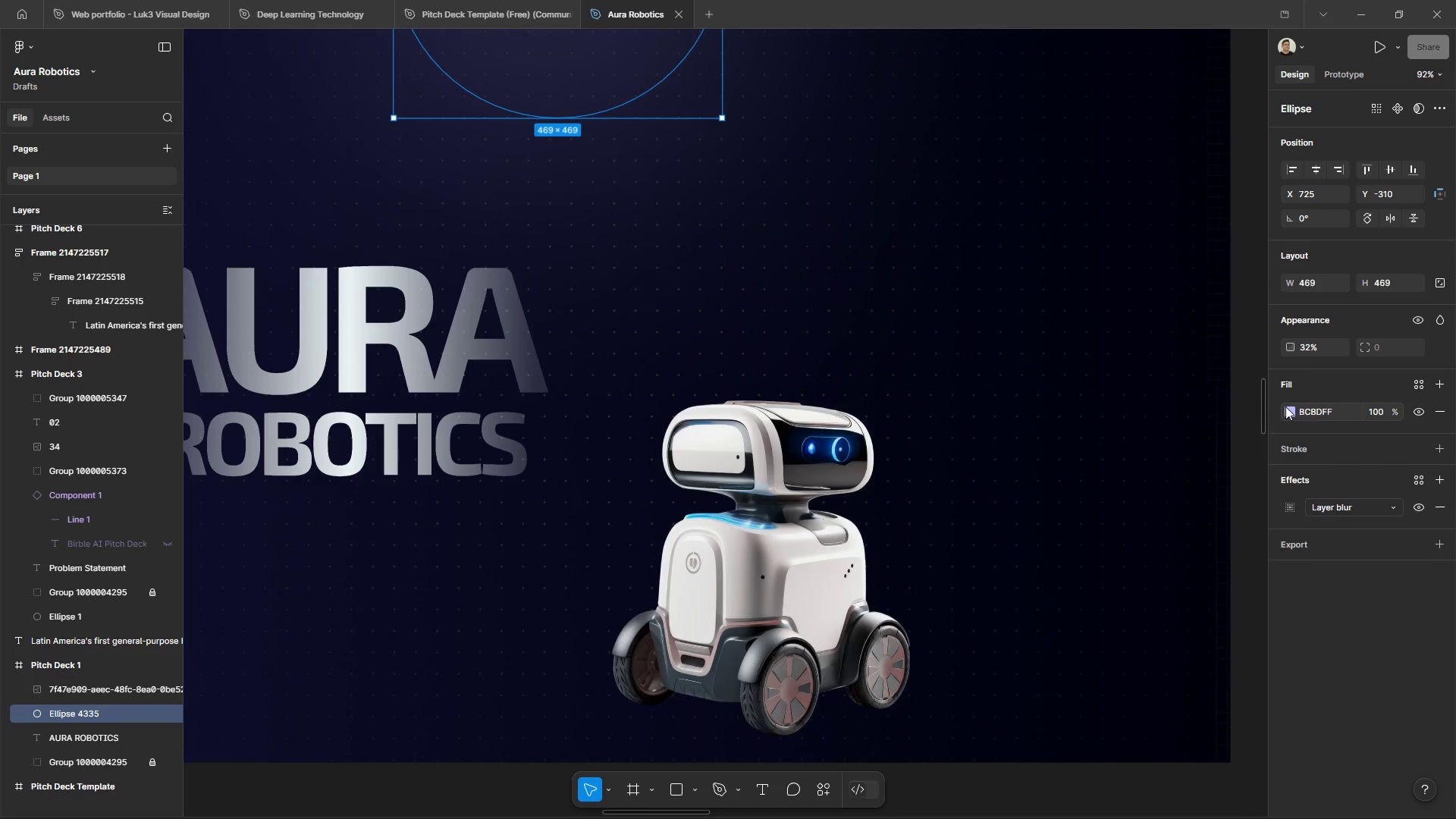 
left_click([1285, 406])
 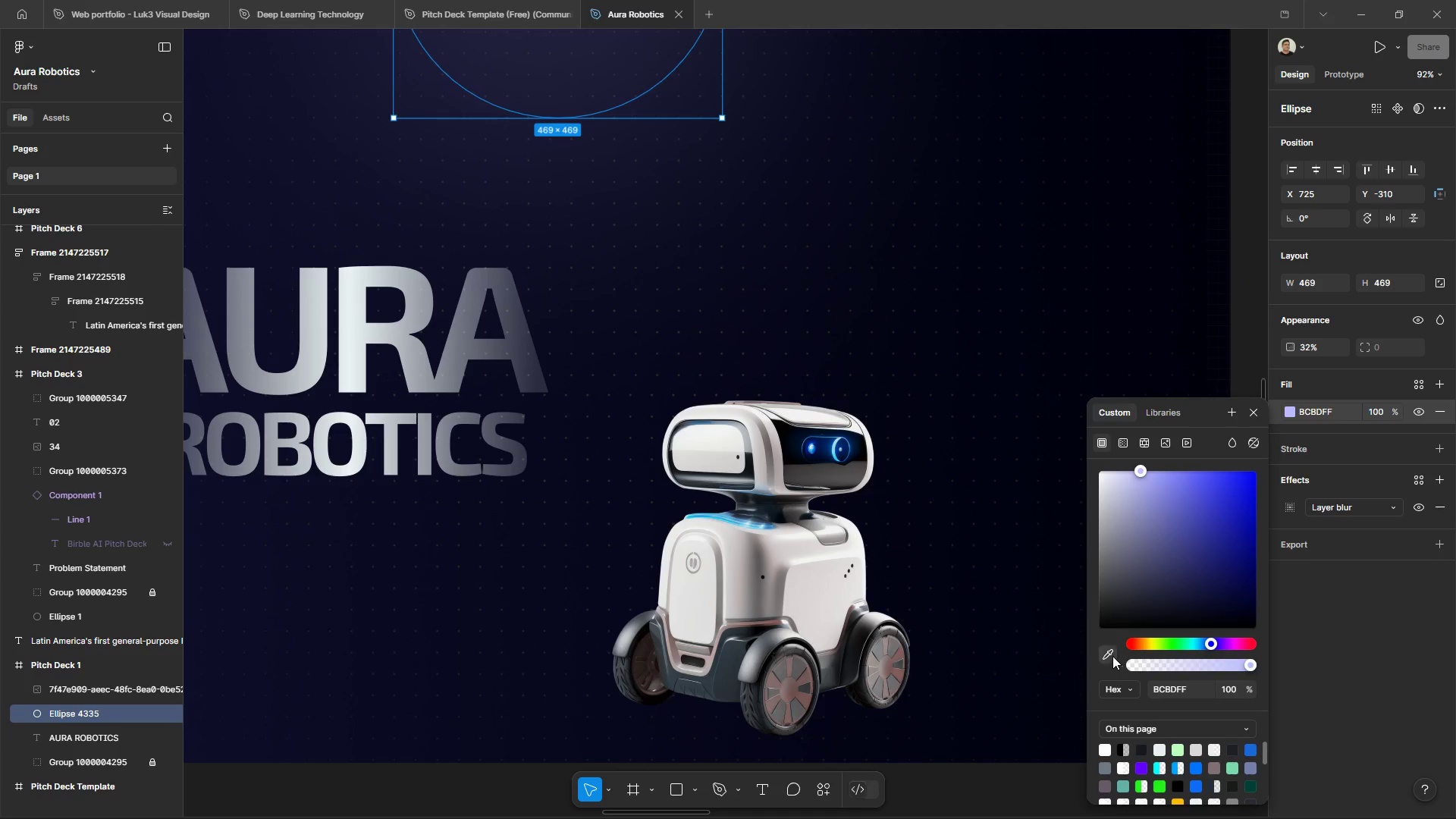 
scroll: coordinate [1283, 462], scroll_direction: up, amount: 11.0
 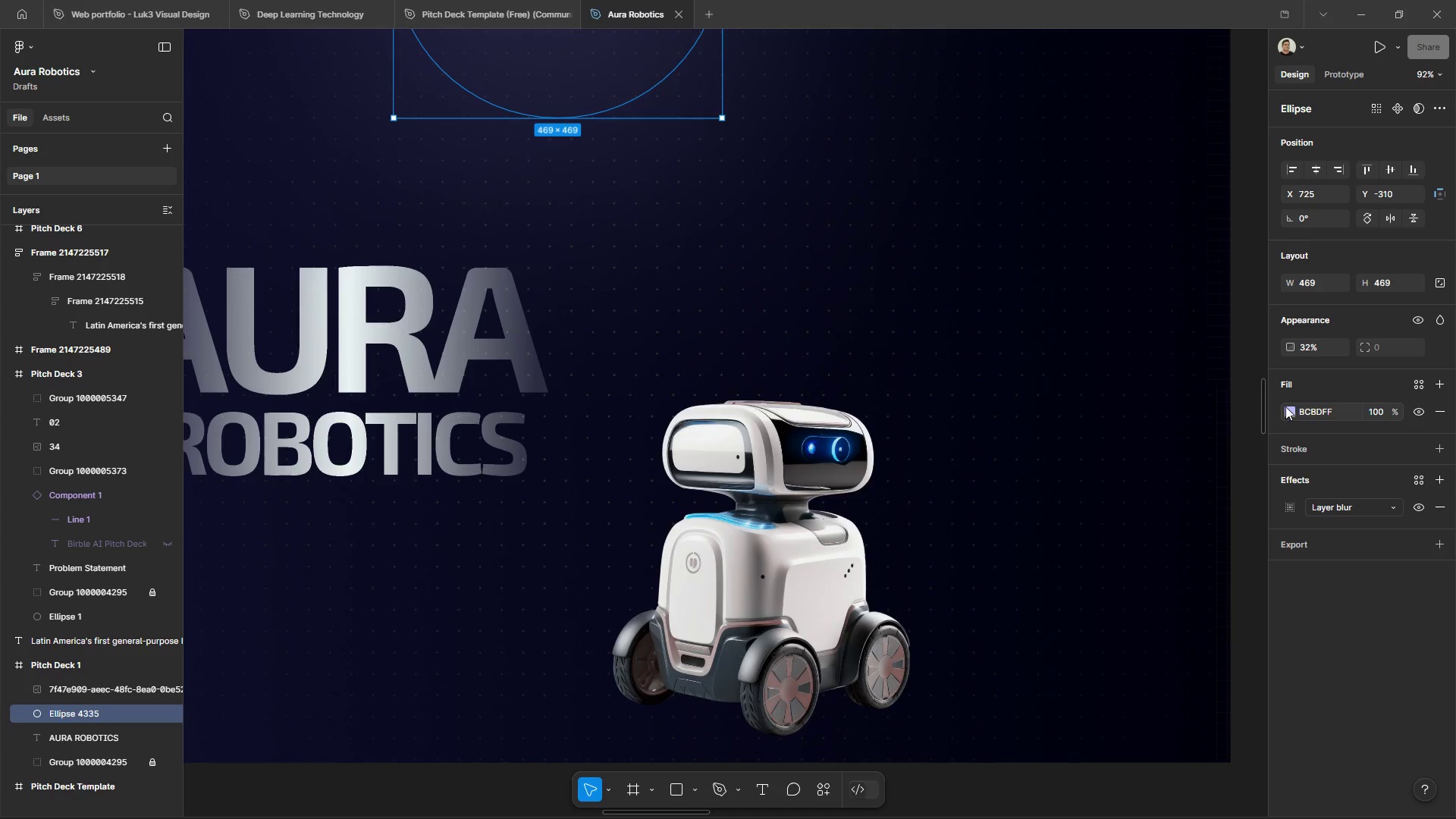 
hold_key(key=ControlLeft, duration=0.66)
hold_key(key=AltLeft, duration=0.61)
scroll: coordinate [747, 505], scroll_direction: up, amount: 6.0
 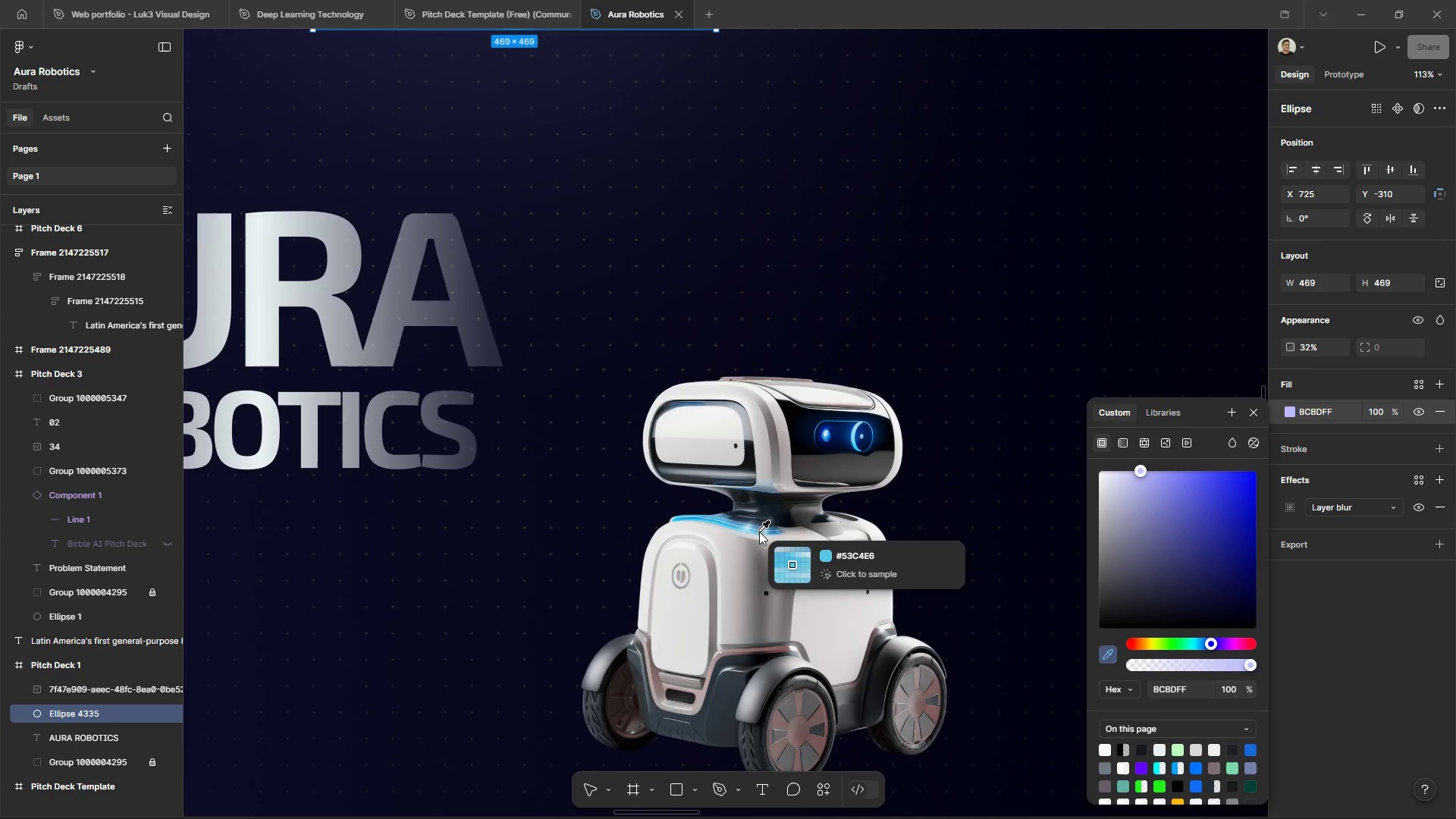 
left_click([759, 531])
 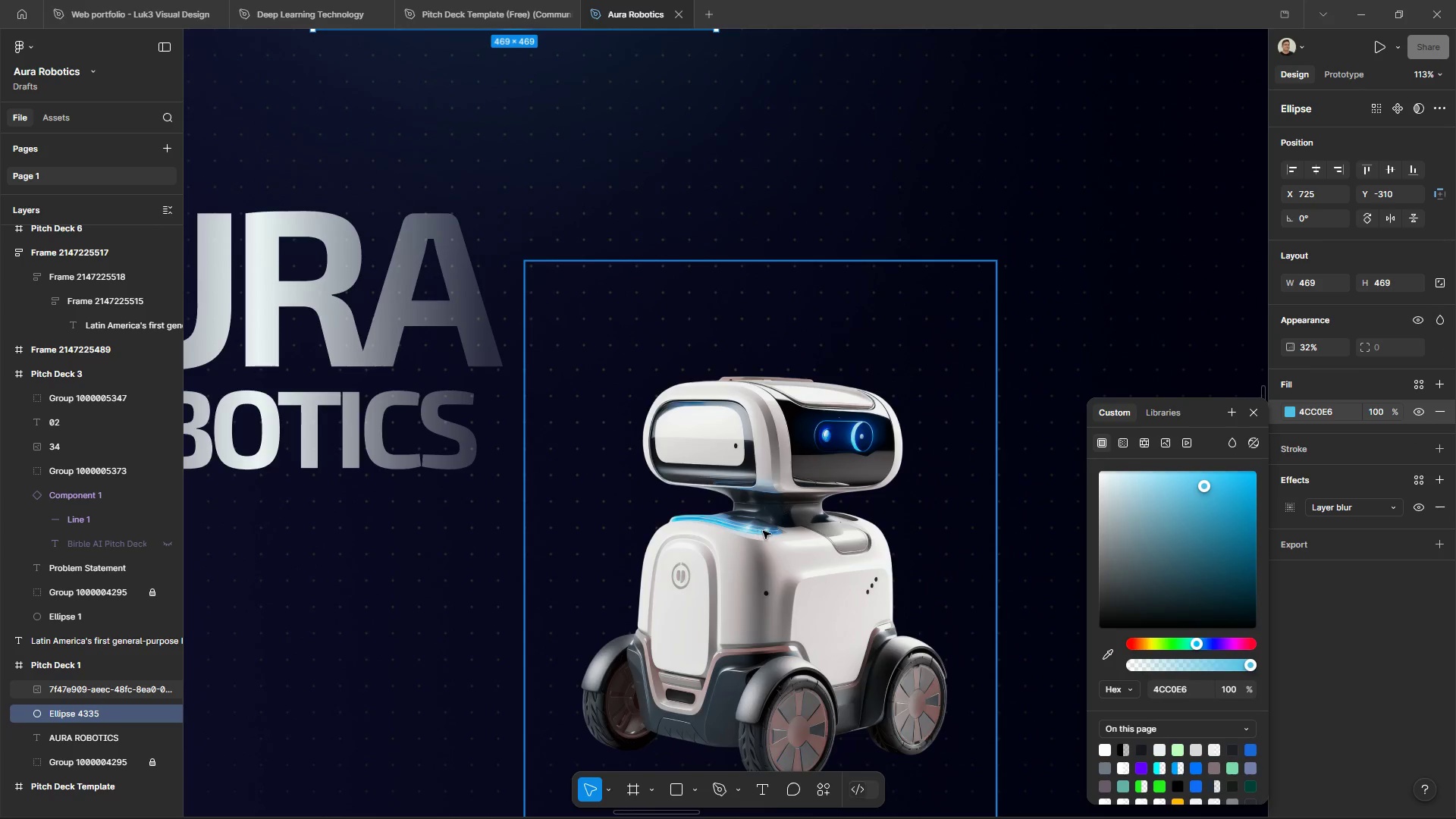 
hold_key(key=ControlLeft, duration=0.89)
hold_key(key=AltLeft, duration=0.86)
scroll: coordinate [766, 516], scroll_direction: down, amount: 7.0
 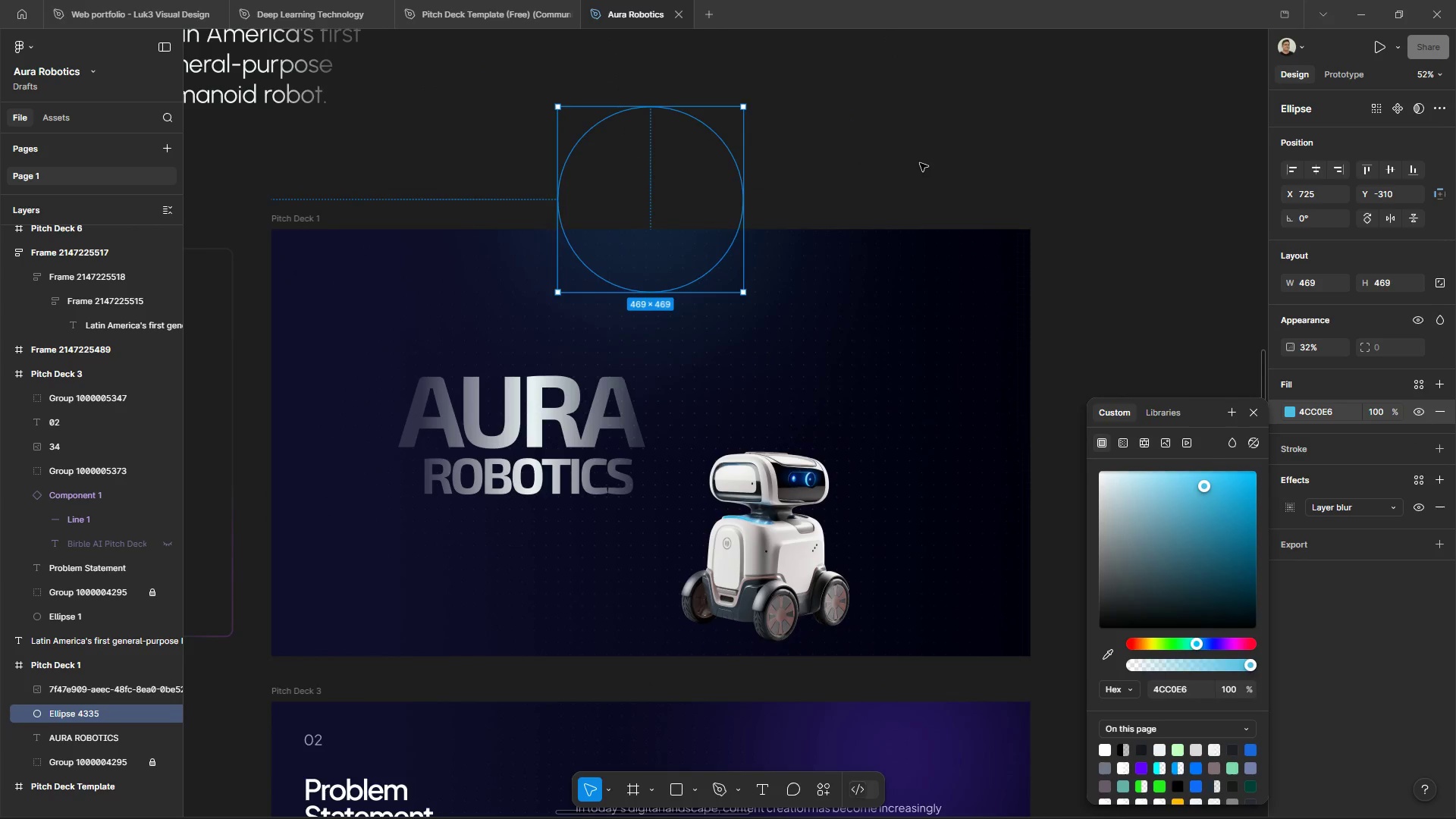 
double_click([920, 163])
 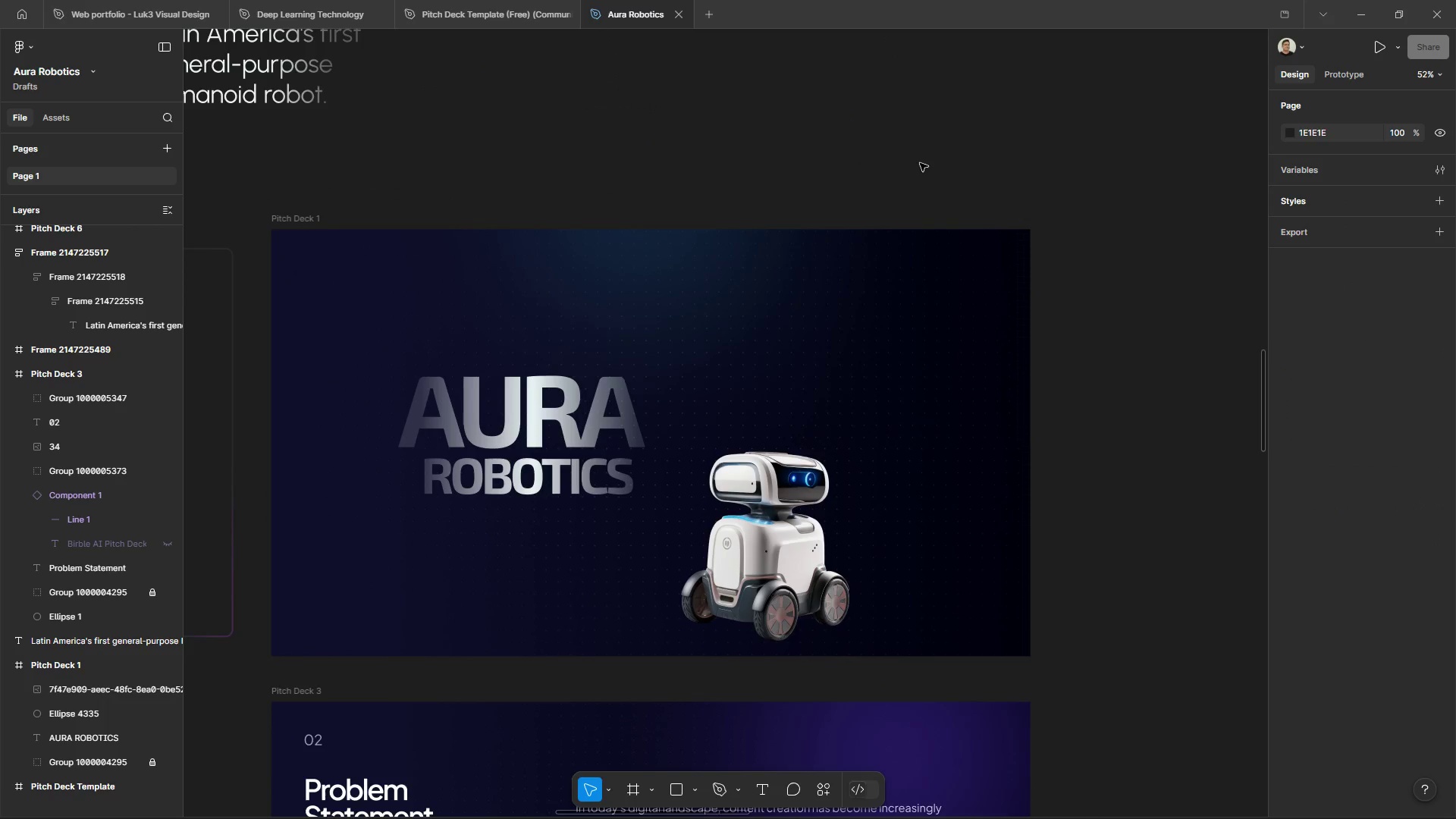 
hold_key(key=AltLeft, duration=1.2)
 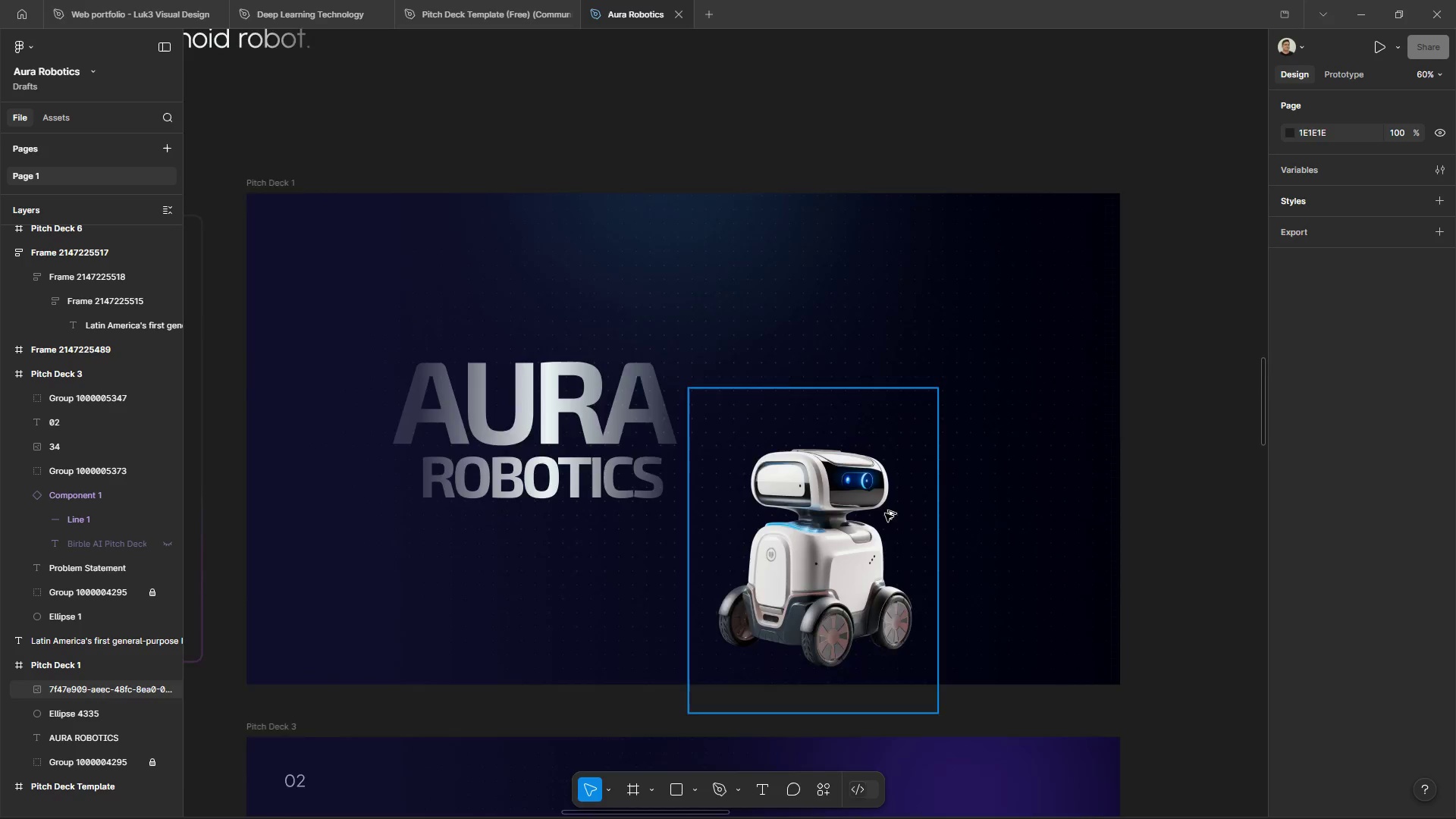 
hold_key(key=ControlLeft, duration=1.19)
 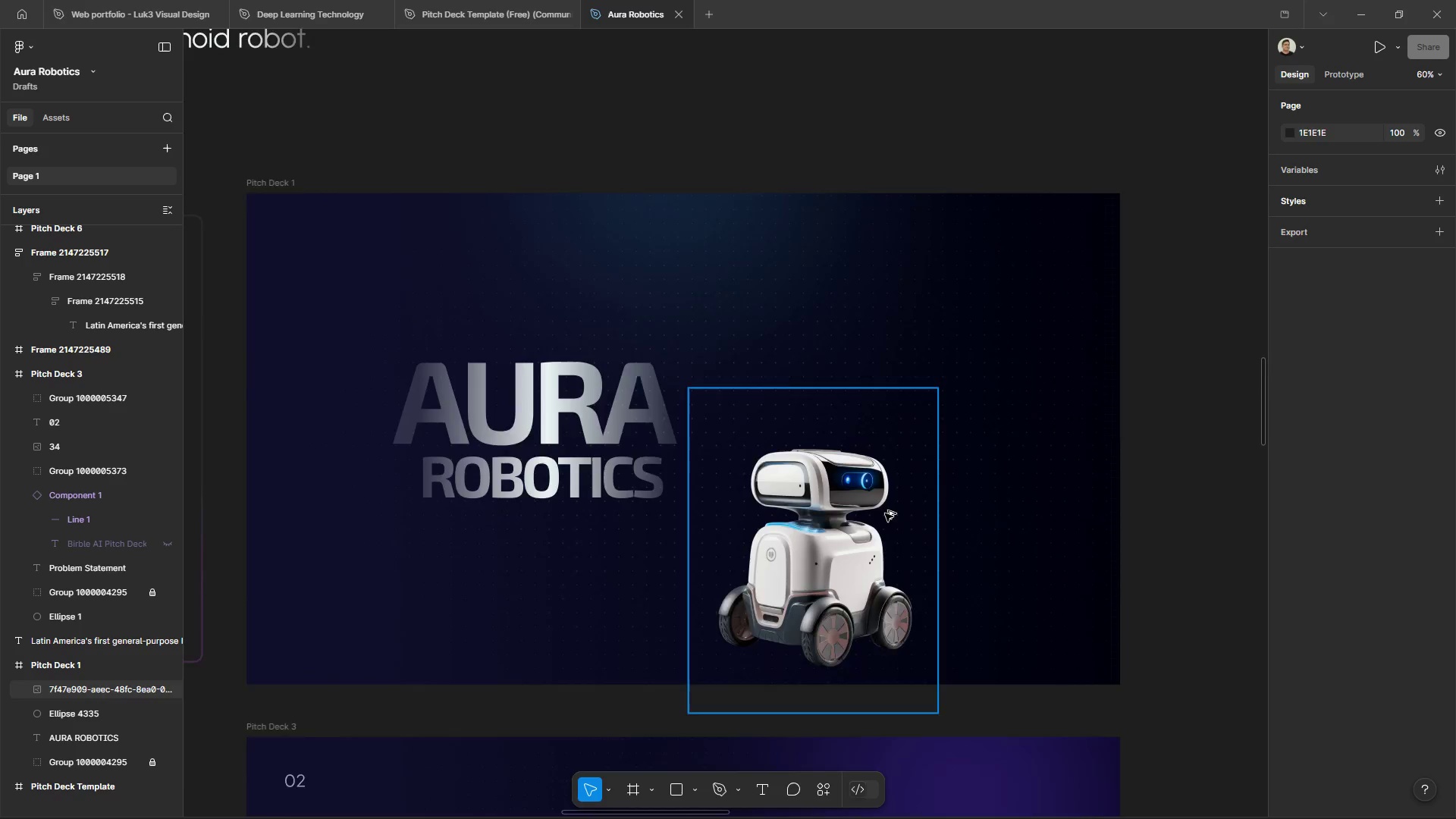 
hold_key(key=ControlLeft, duration=1.92)
 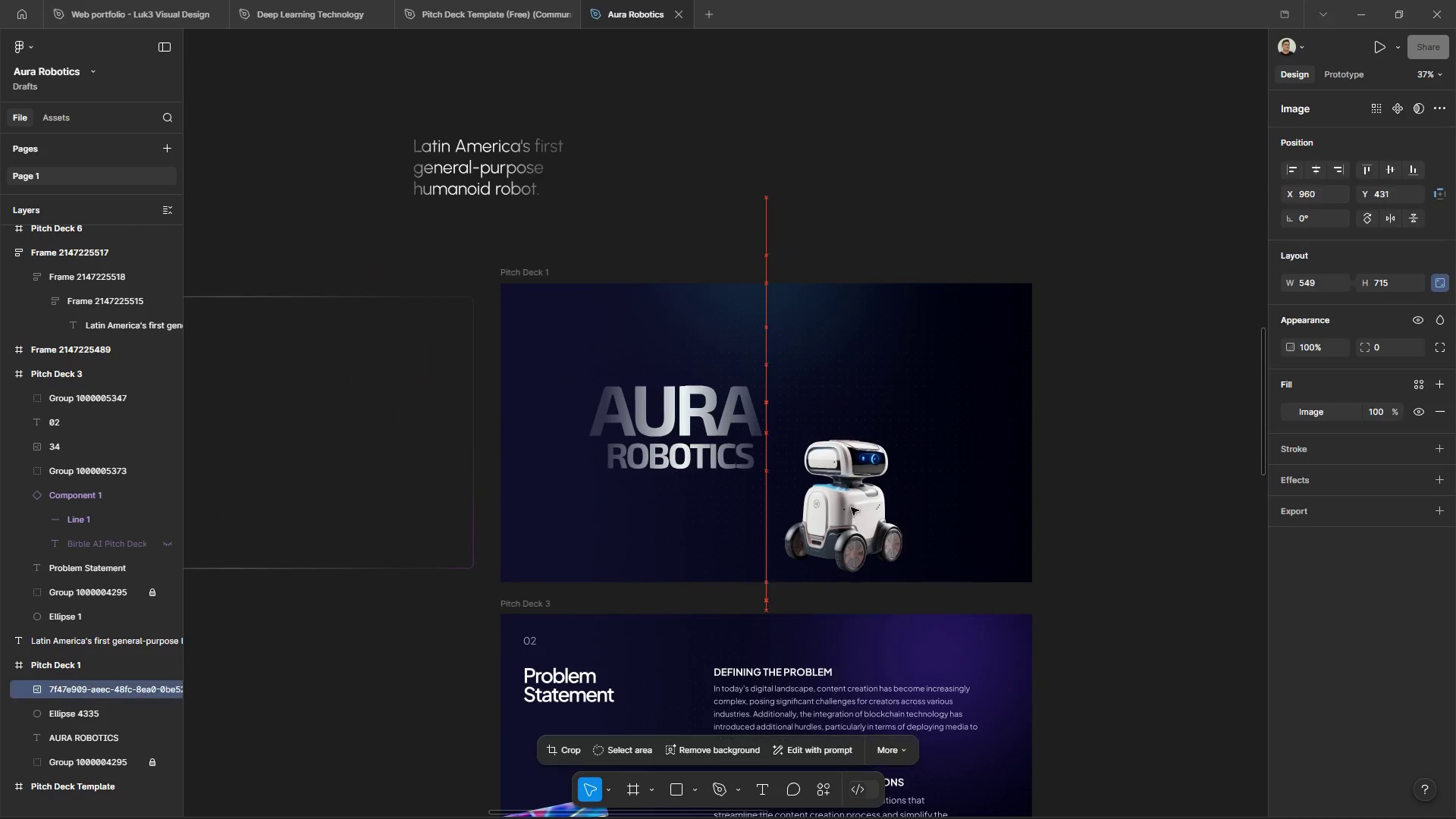 
hold_key(key=AltLeft, duration=1.5)
 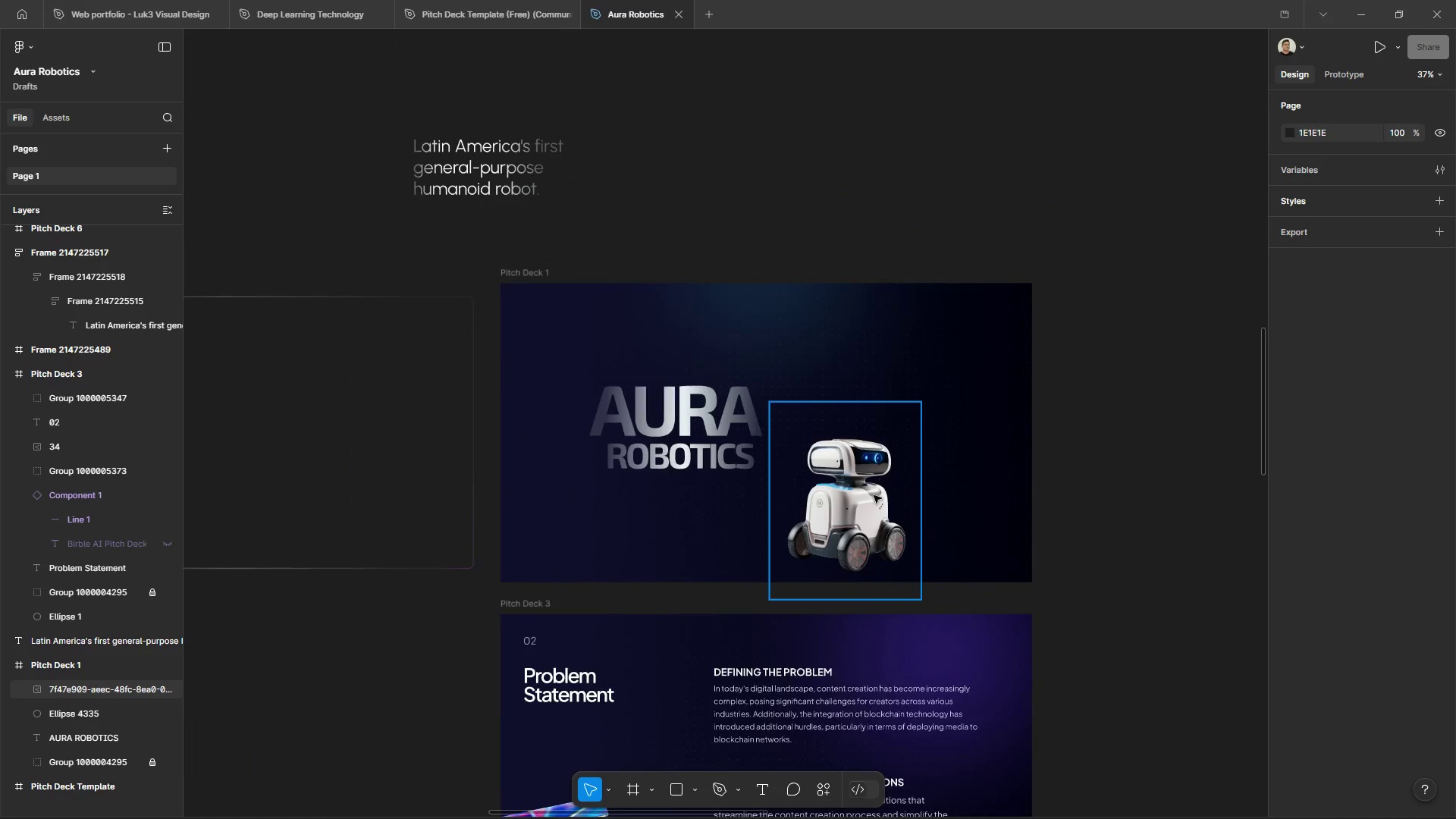 
scroll: coordinate [881, 509], scroll_direction: up, amount: 9.0
 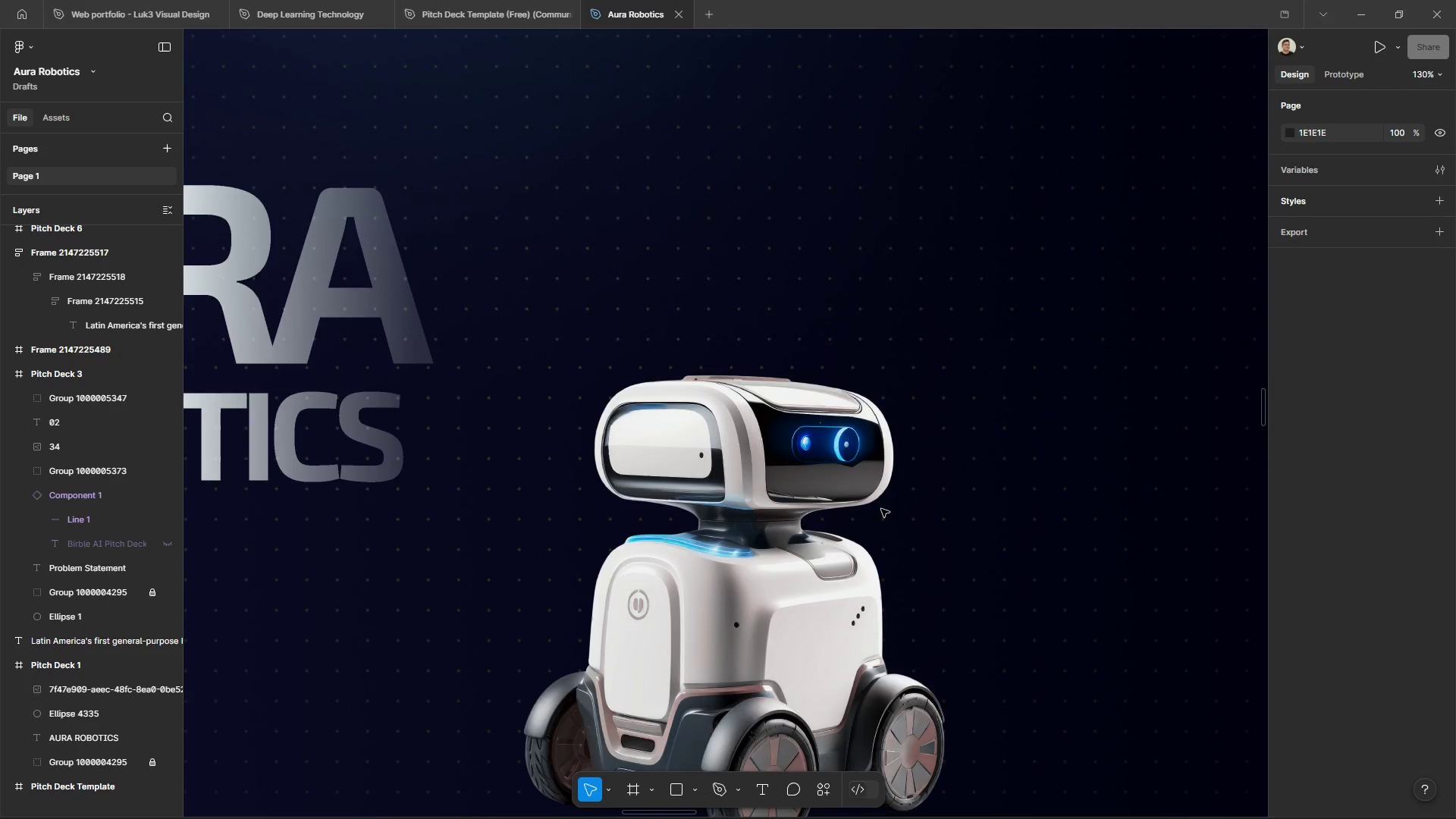 
hold_key(key=AltLeft, duration=0.39)
 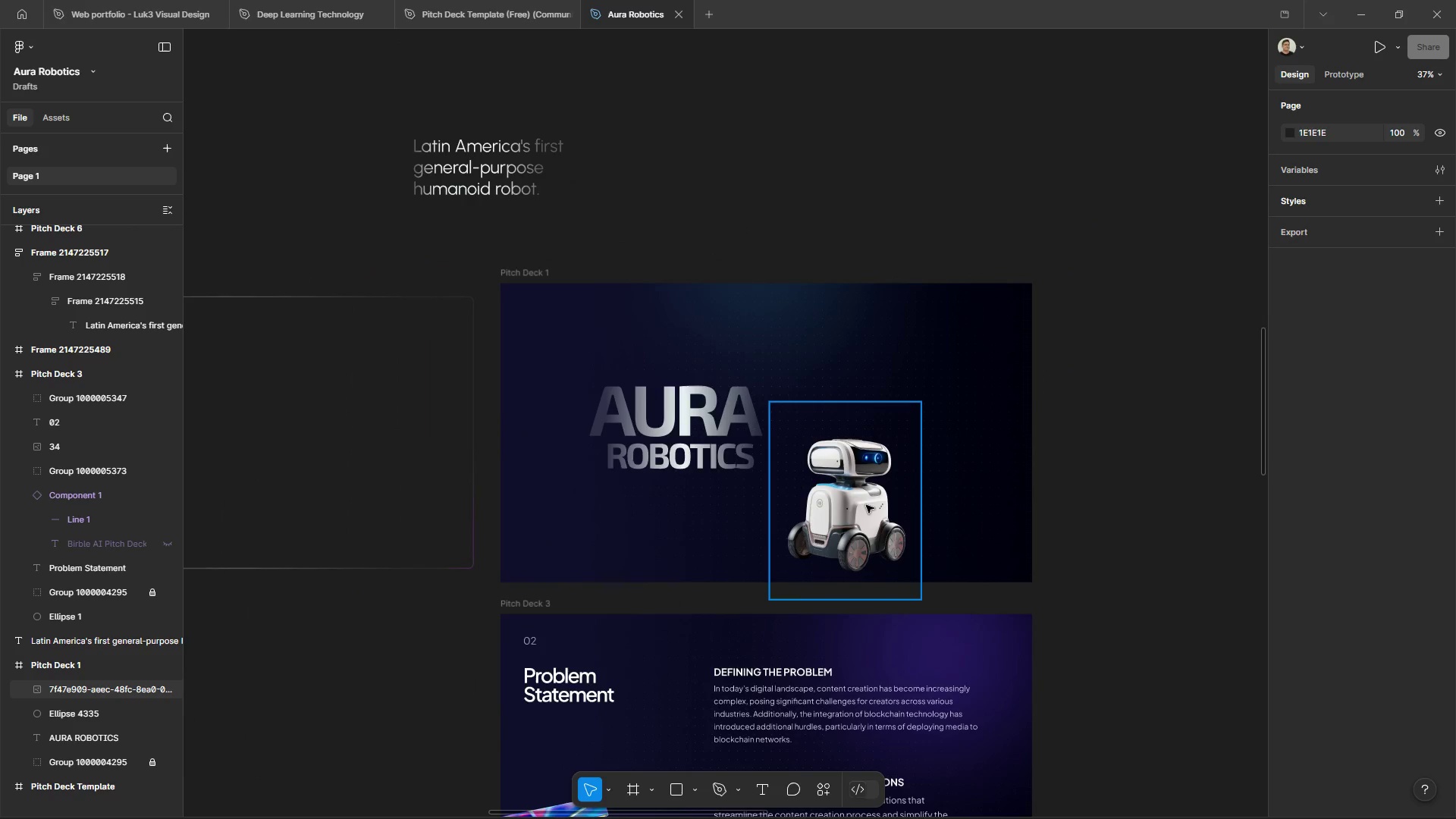 
left_click_drag(start_coordinate=[866, 505], to_coordinate=[806, 505])
 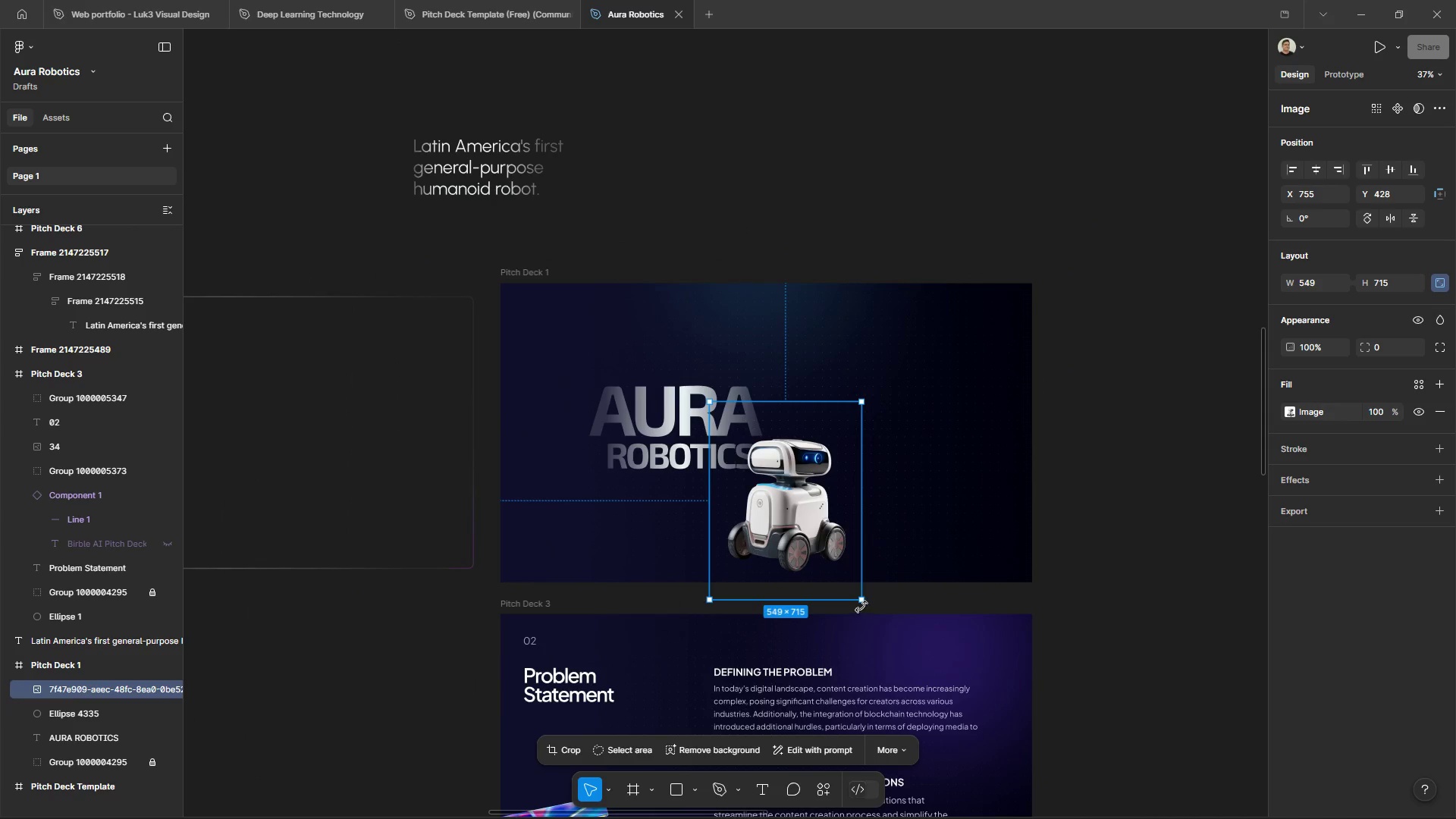 
scroll: coordinate [892, 451], scroll_direction: down, amount: 10.0
 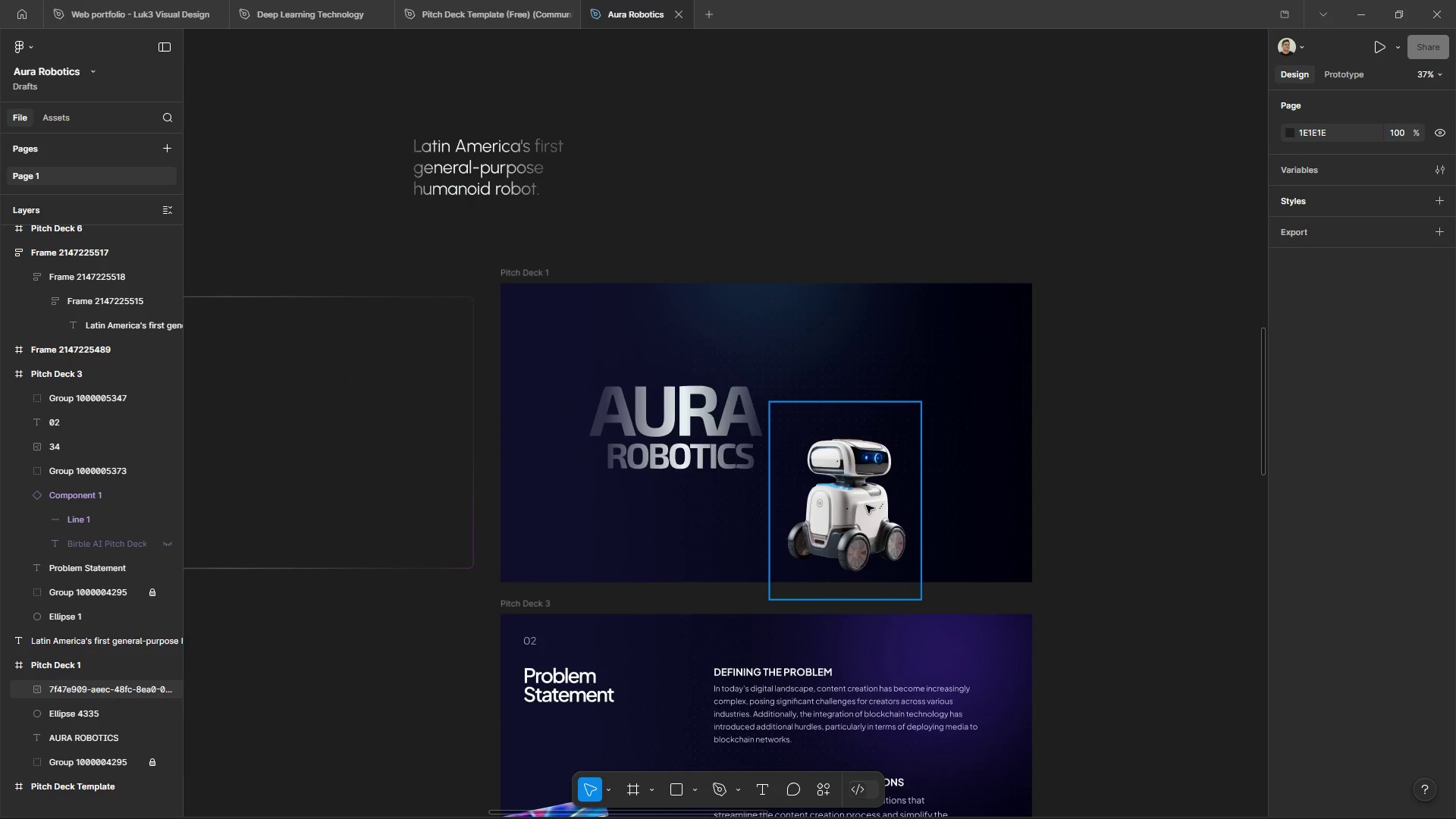 
left_click_drag(start_coordinate=[859, 604], to_coordinate=[1002, 759])
 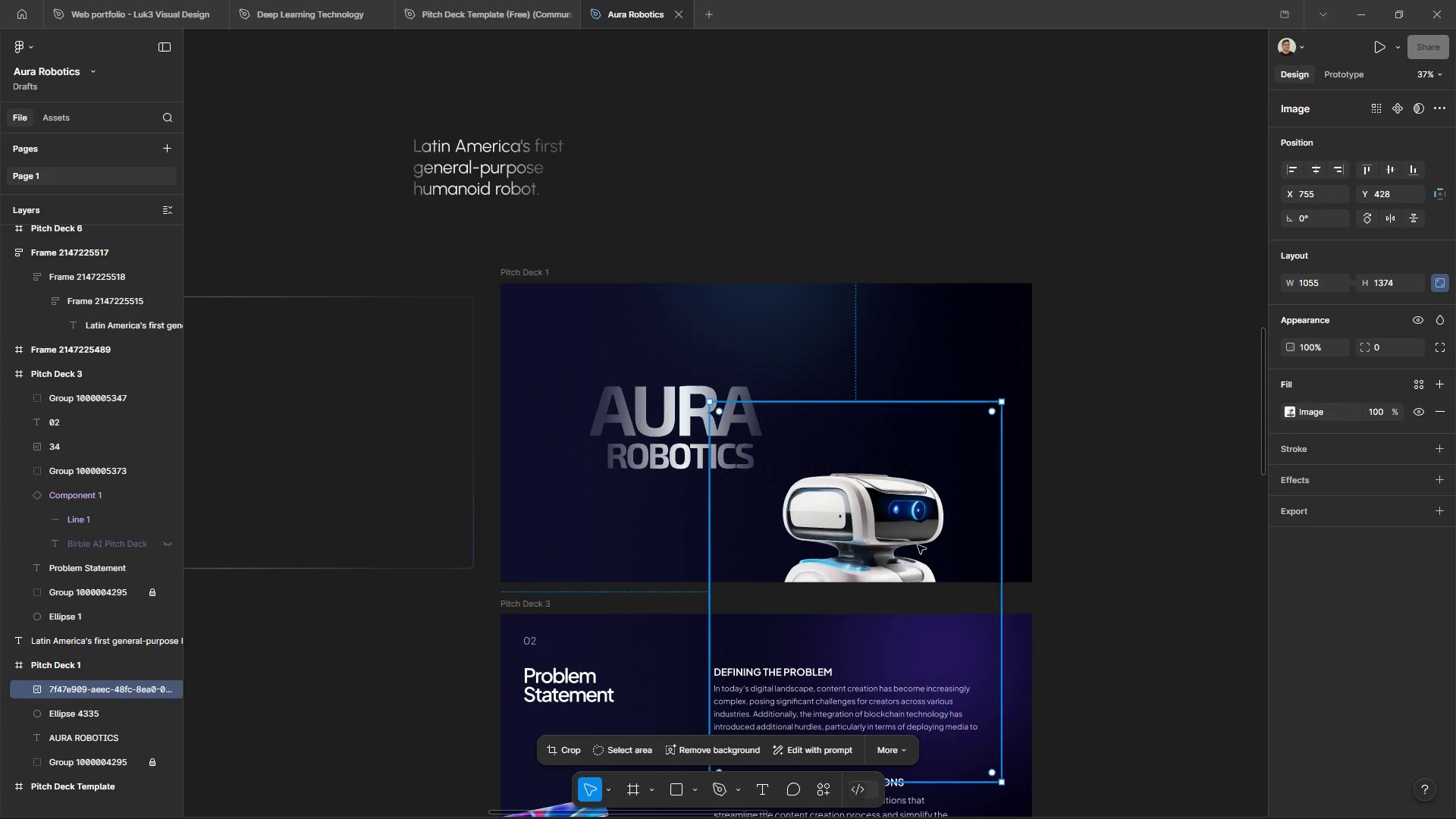 
left_click_drag(start_coordinate=[918, 545], to_coordinate=[951, 469])
 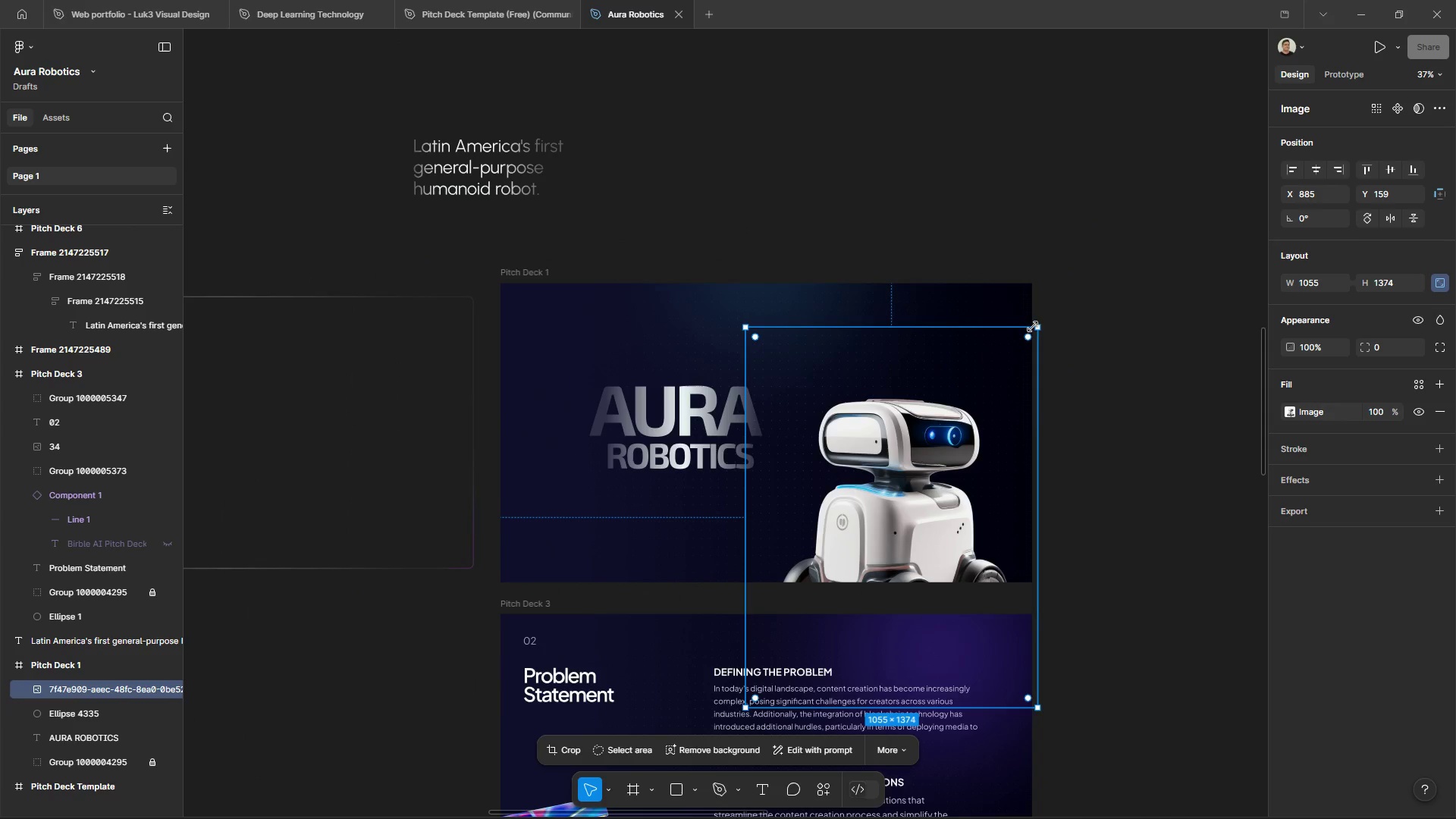 
left_click_drag(start_coordinate=[1032, 328], to_coordinate=[1089, 299])
 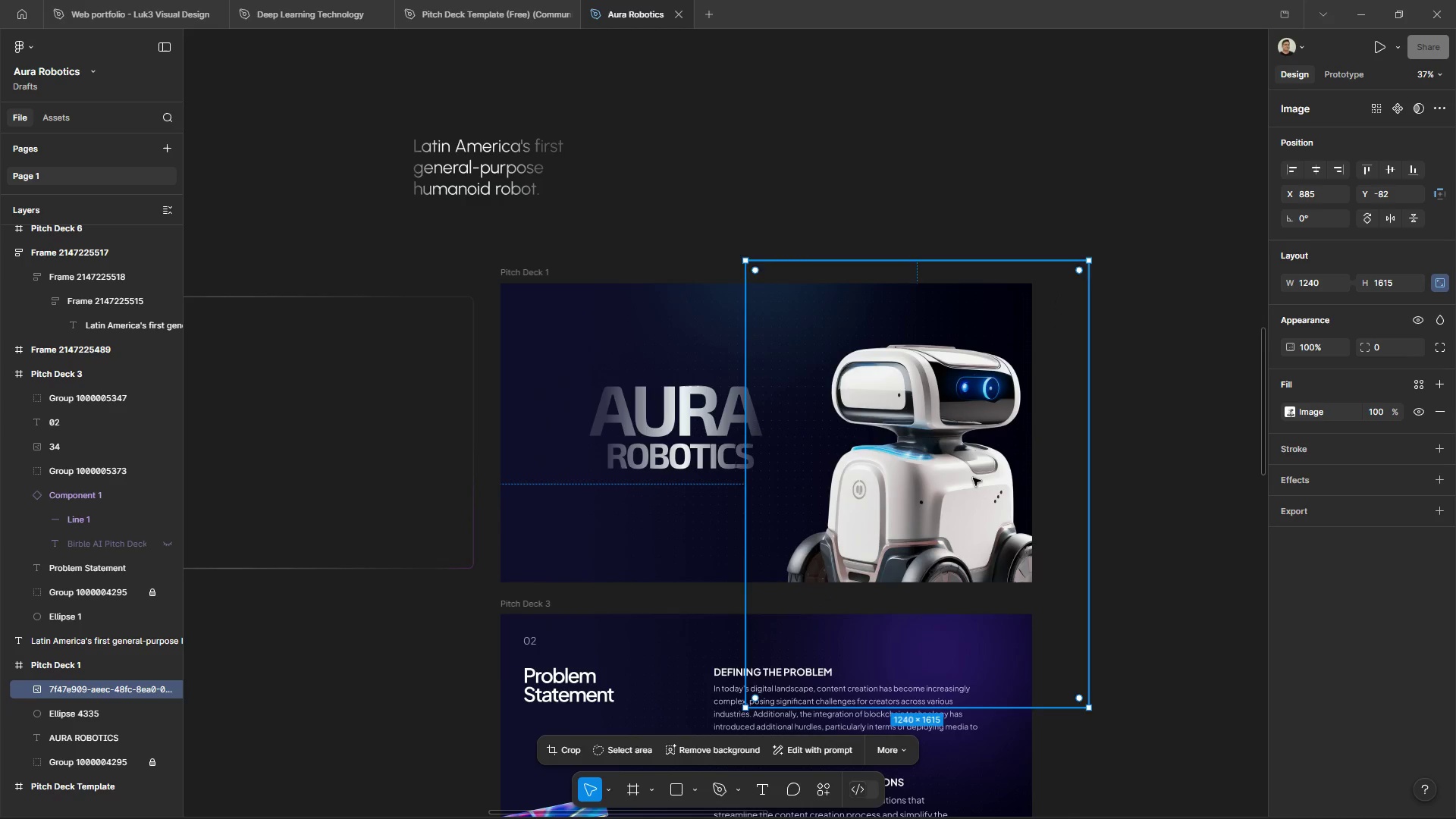 
left_click_drag(start_coordinate=[975, 475], to_coordinate=[944, 522])
 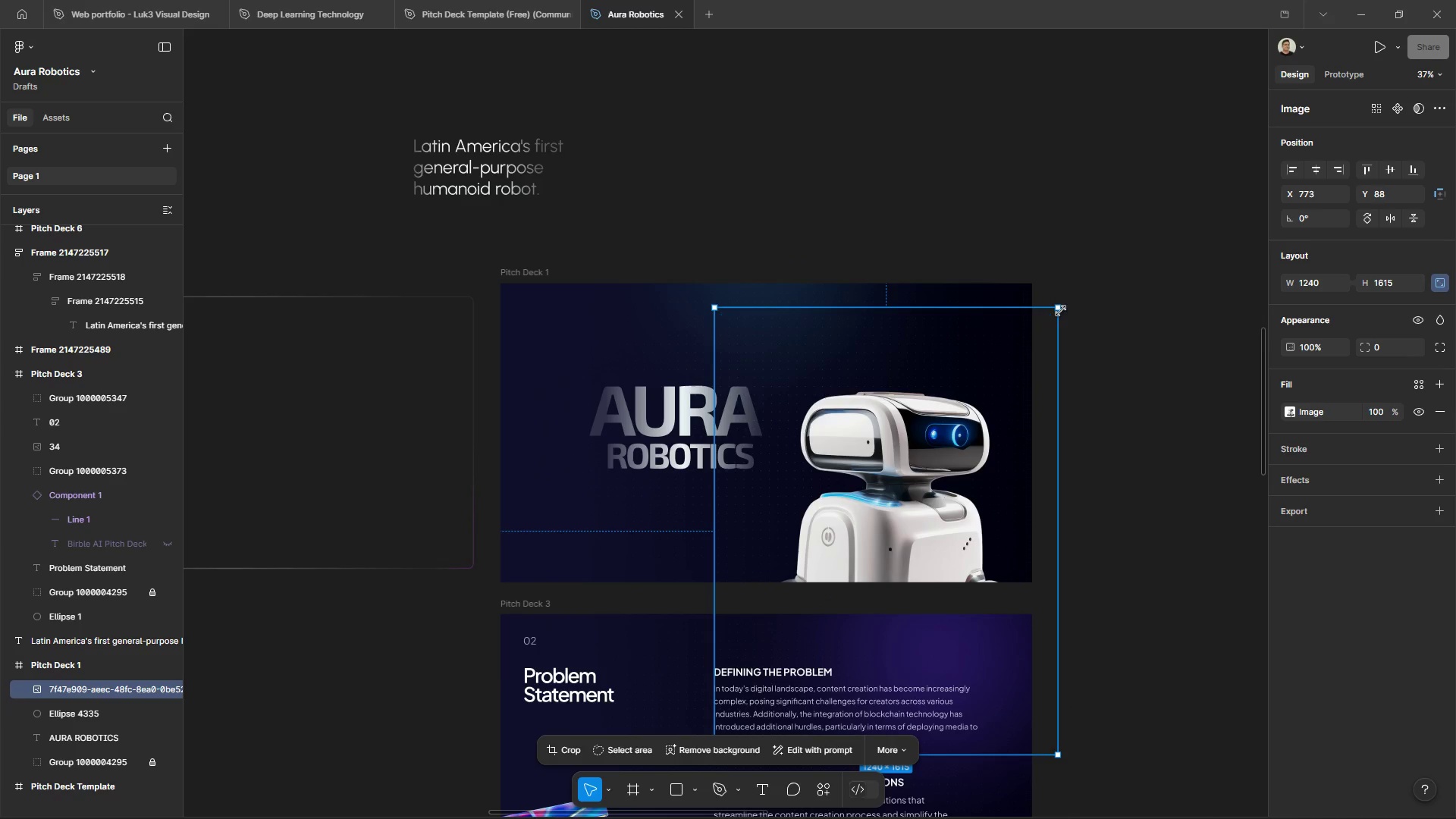 
left_click_drag(start_coordinate=[1061, 310], to_coordinate=[1075, 284])
 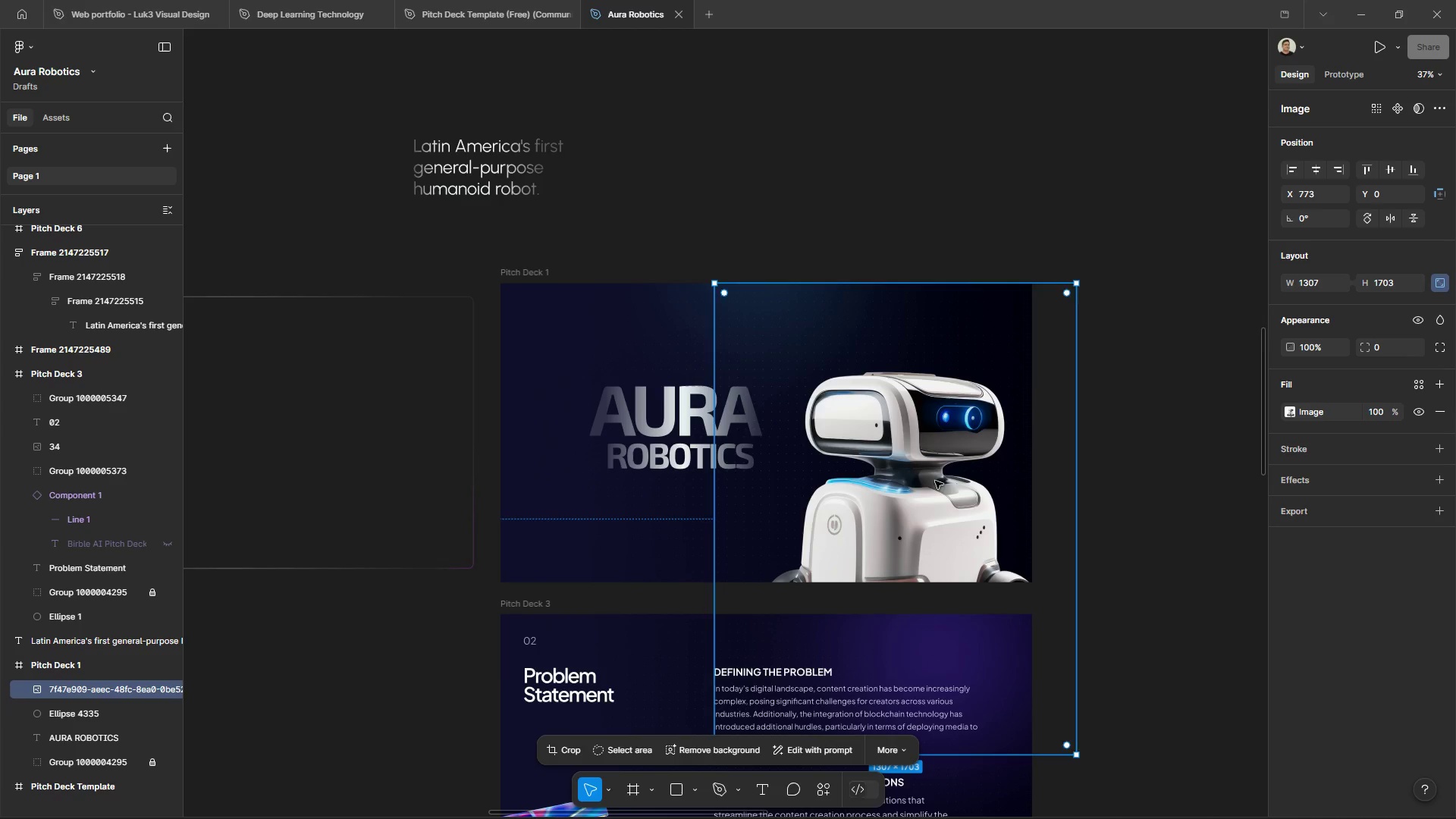 
left_click_drag(start_coordinate=[934, 483], to_coordinate=[916, 491])
 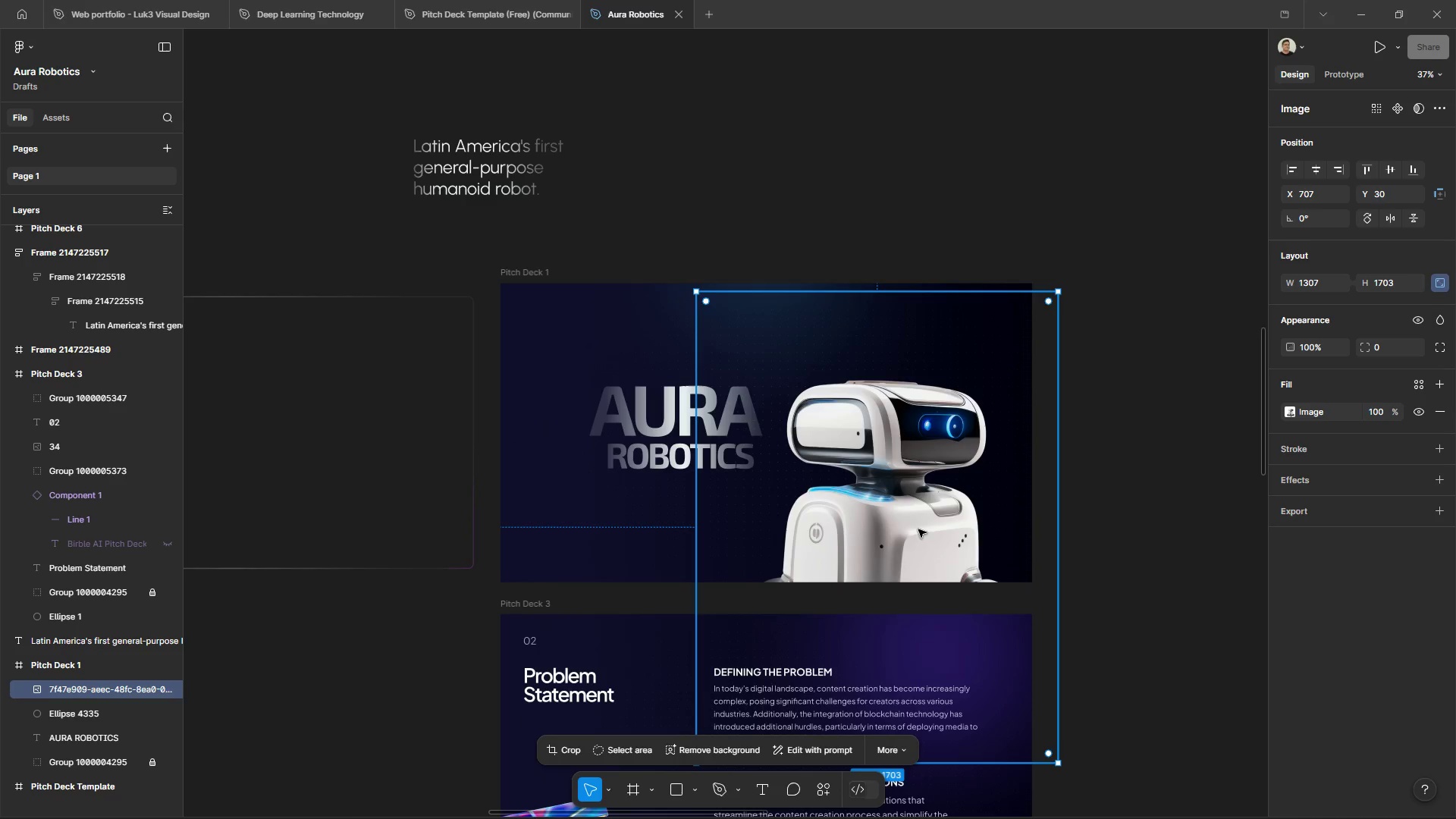 
left_click_drag(start_coordinate=[918, 529], to_coordinate=[924, 528])
 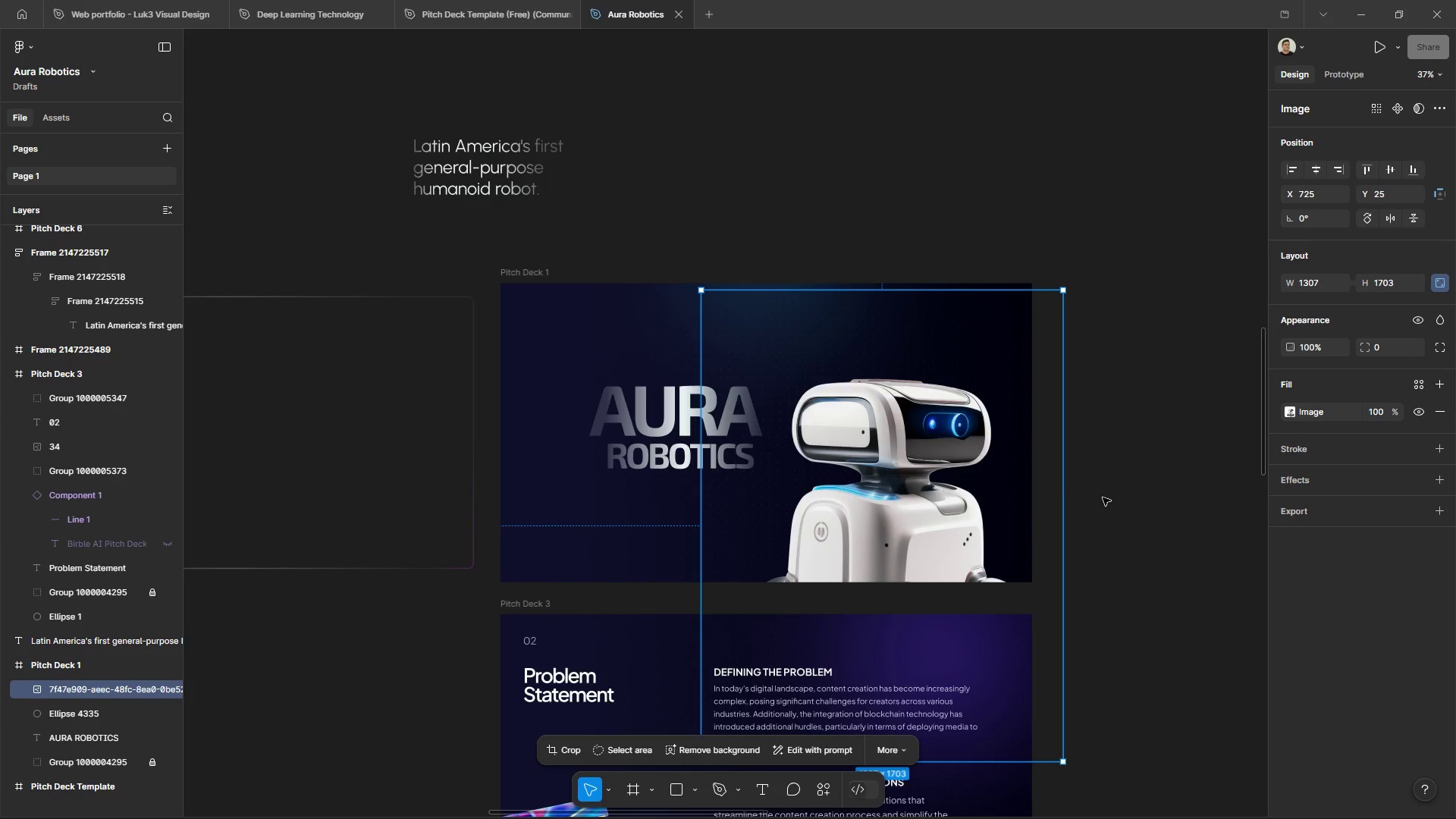 
left_click([1103, 497])
 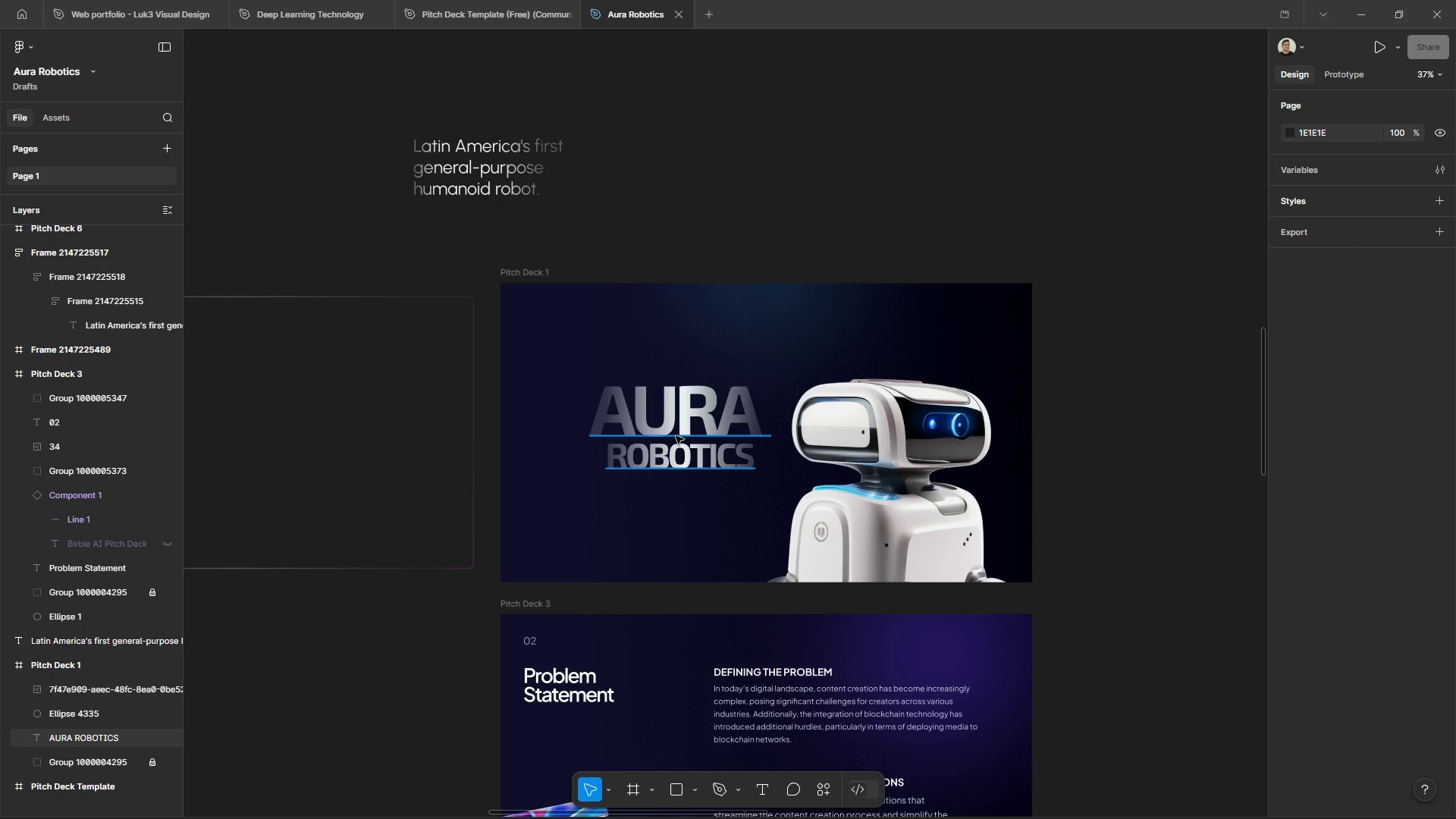 
left_click([676, 436])
 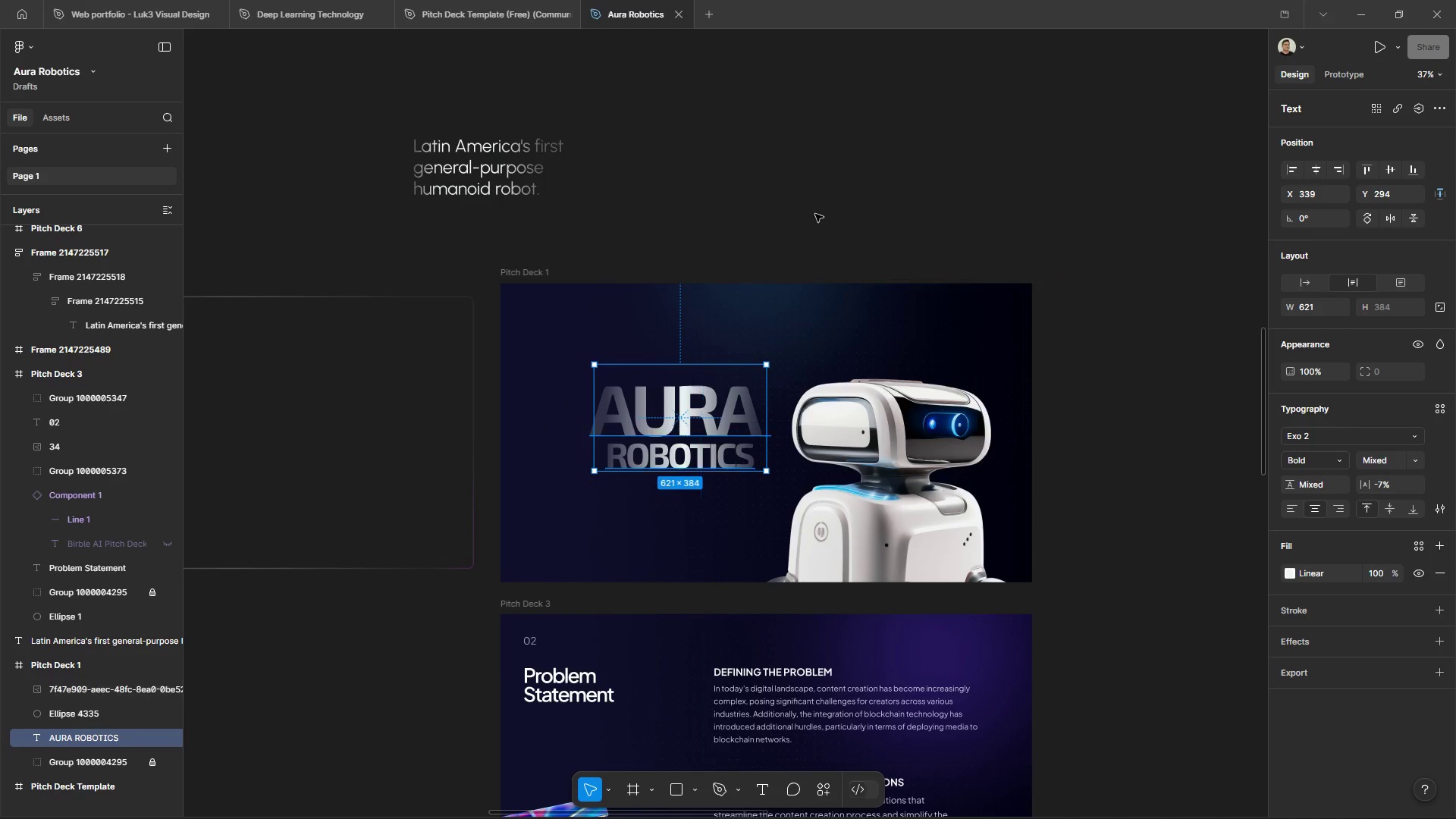 
left_click_drag(start_coordinate=[815, 214], to_coordinate=[816, 209])
 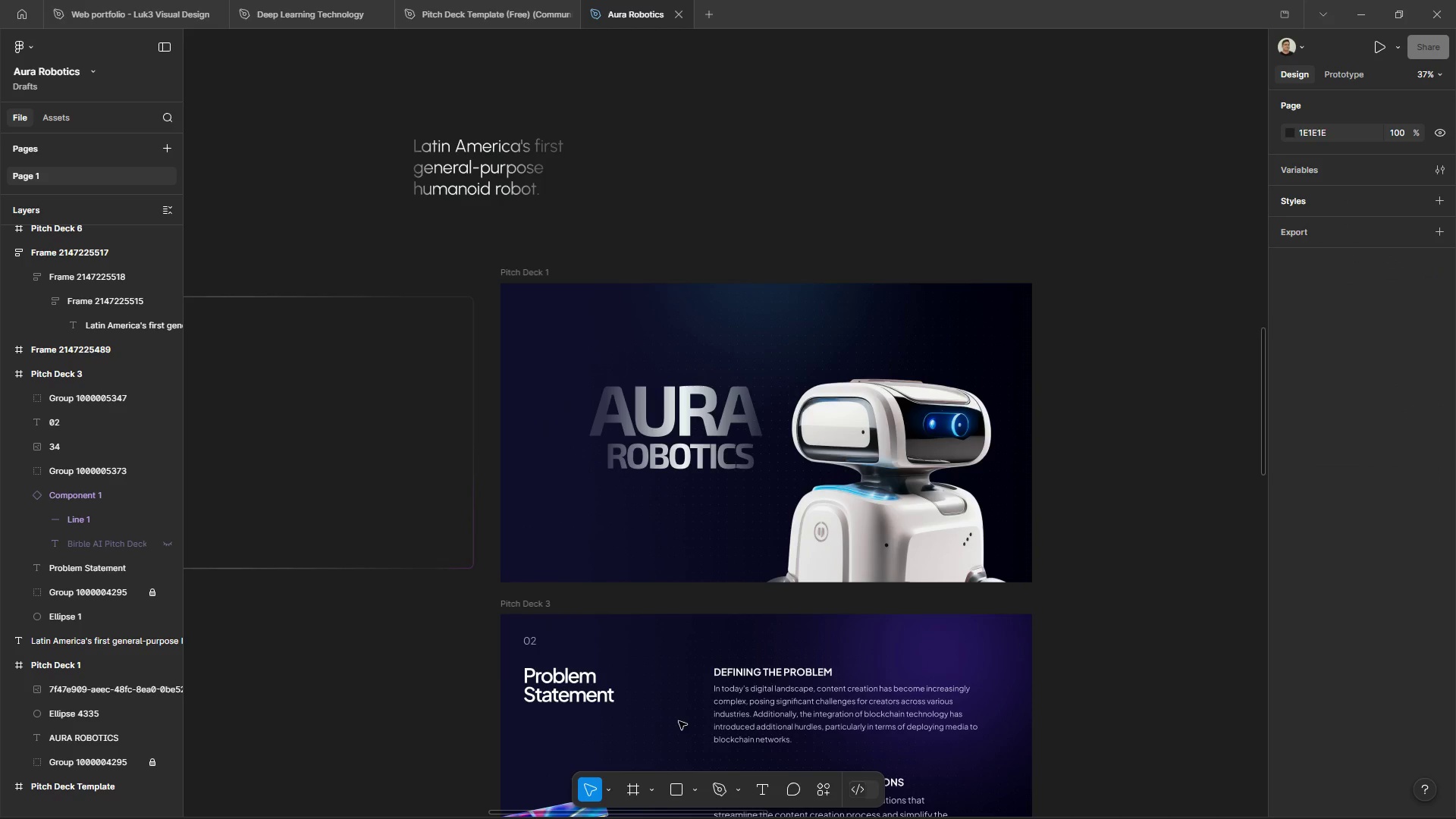 
hold_key(key=ControlLeft, duration=1.8)
 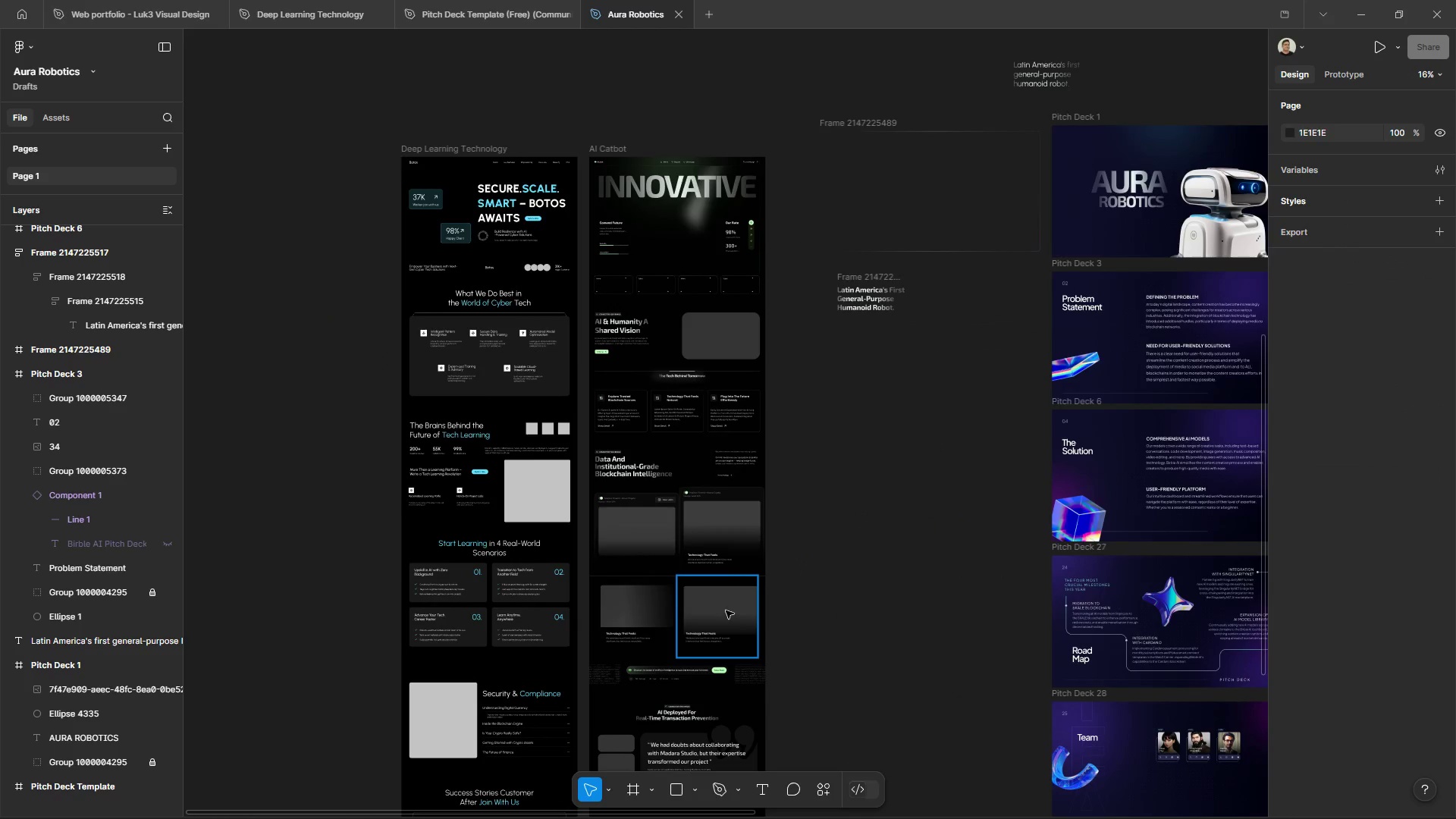 
hold_key(key=AltLeft, duration=1.53)
 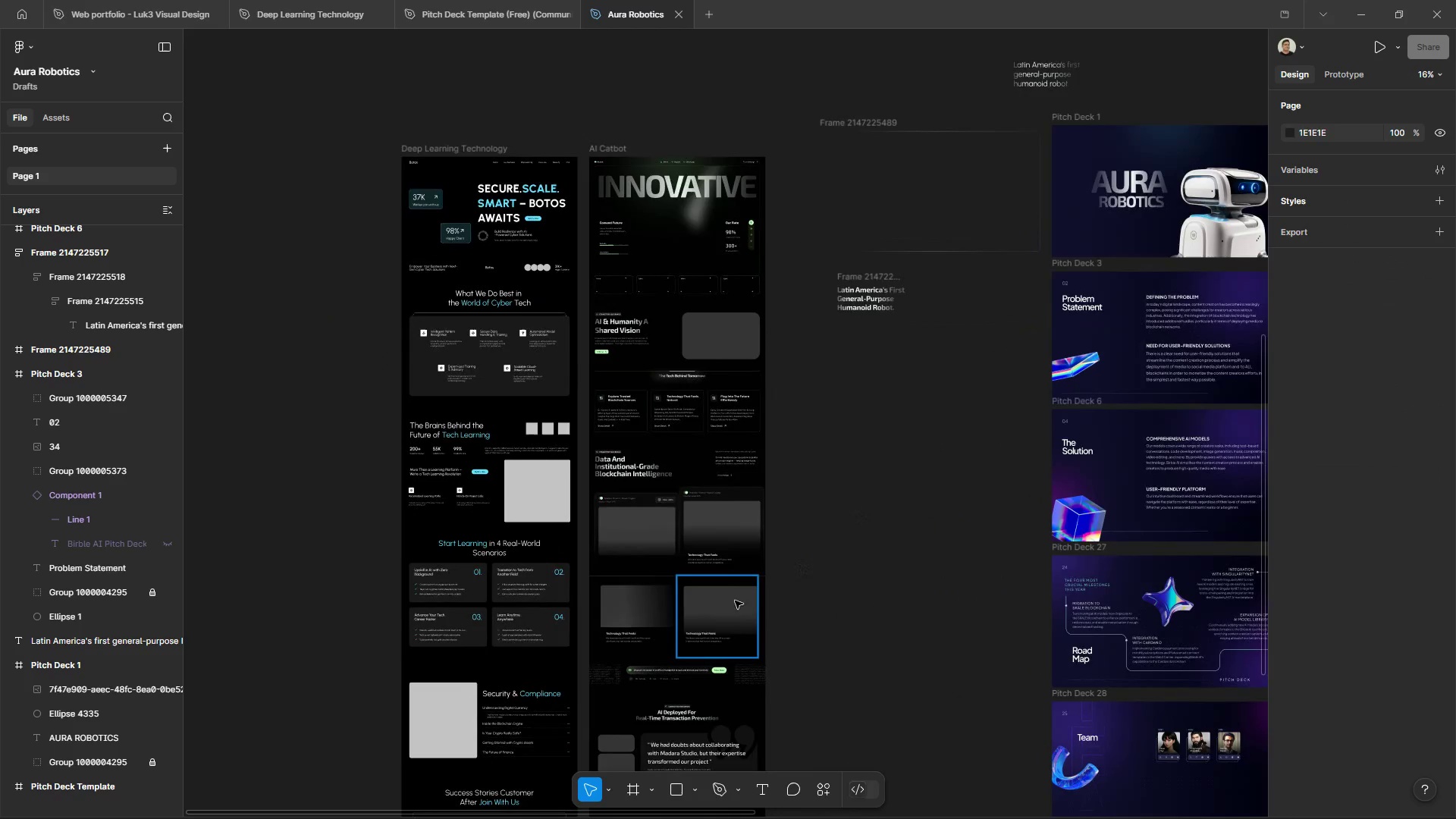 
key(Alt+Control+AltLeft)
 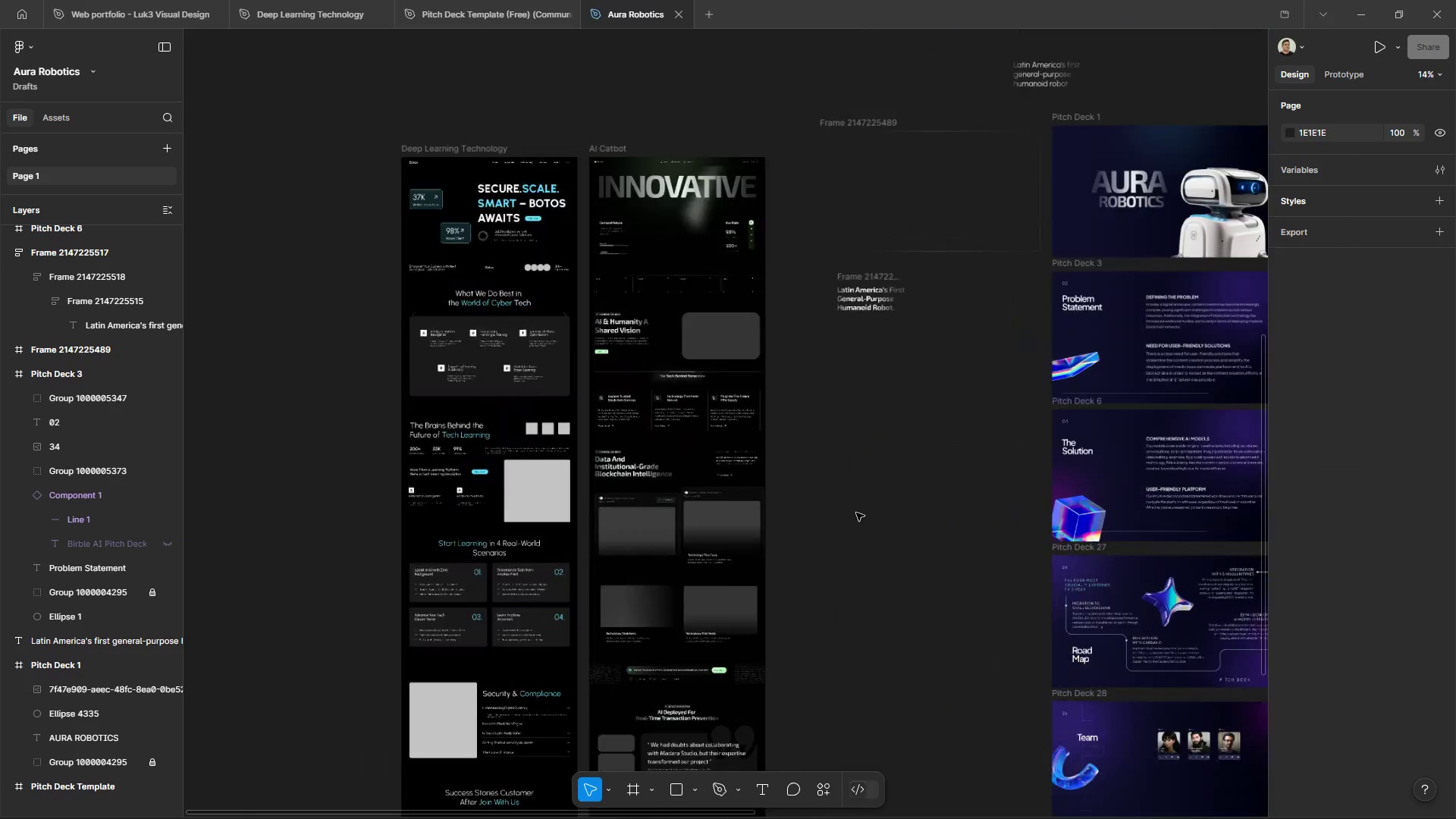 
key(Alt+Control+AltLeft)
 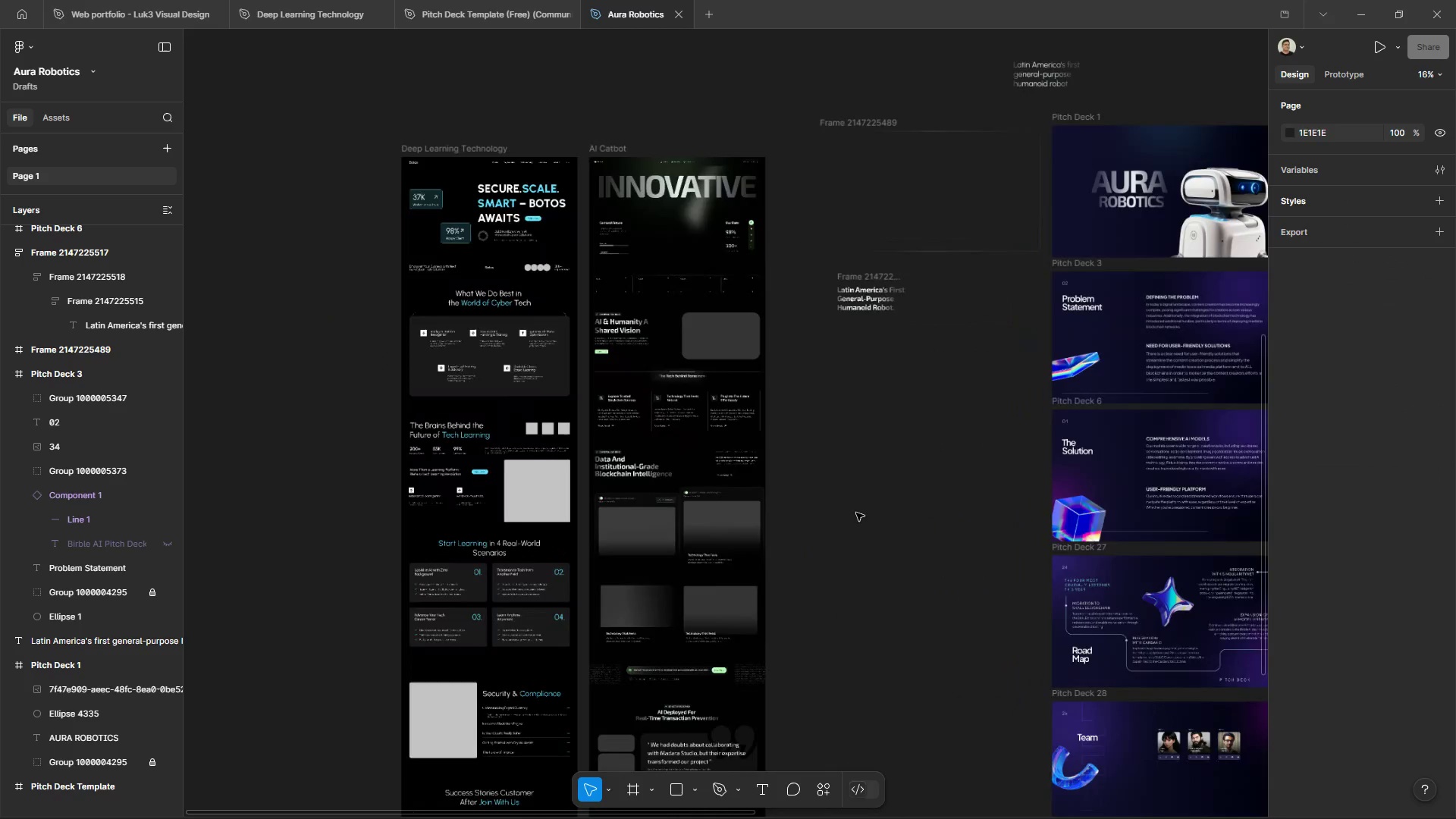 
key(Alt+Control+AltLeft)
 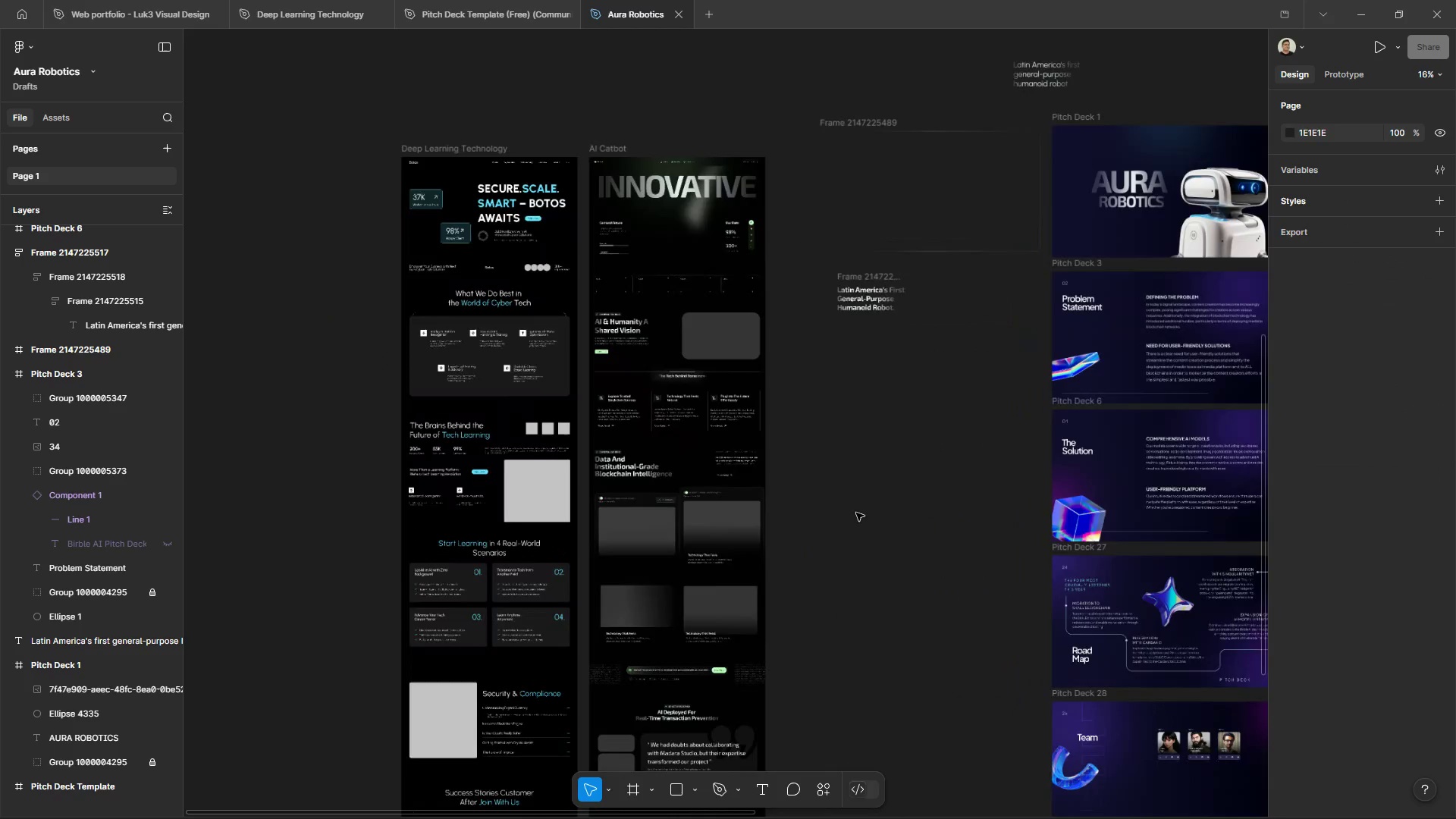 
key(Alt+Control+AltLeft)
 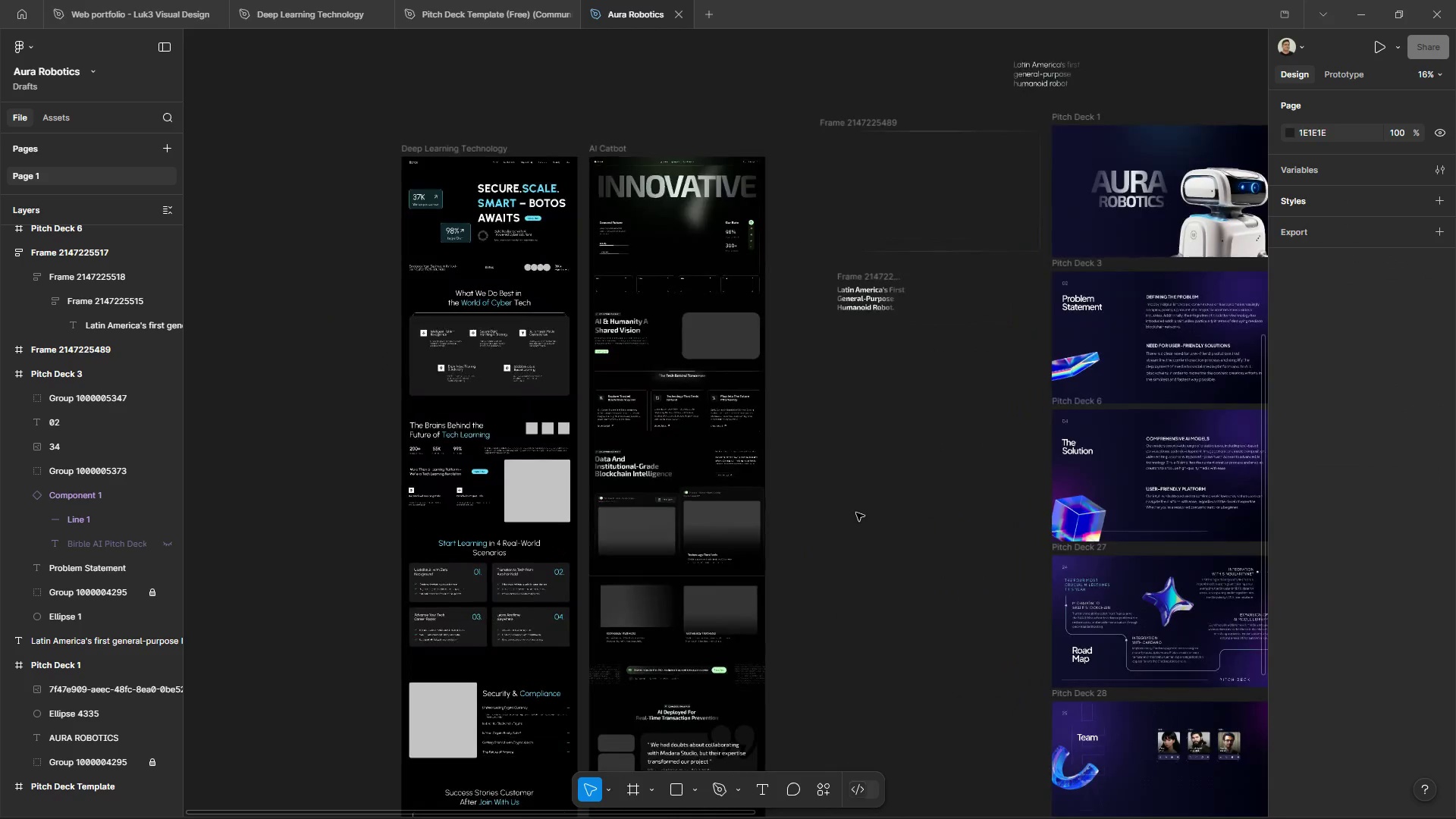 
key(Alt+Control+AltLeft)
 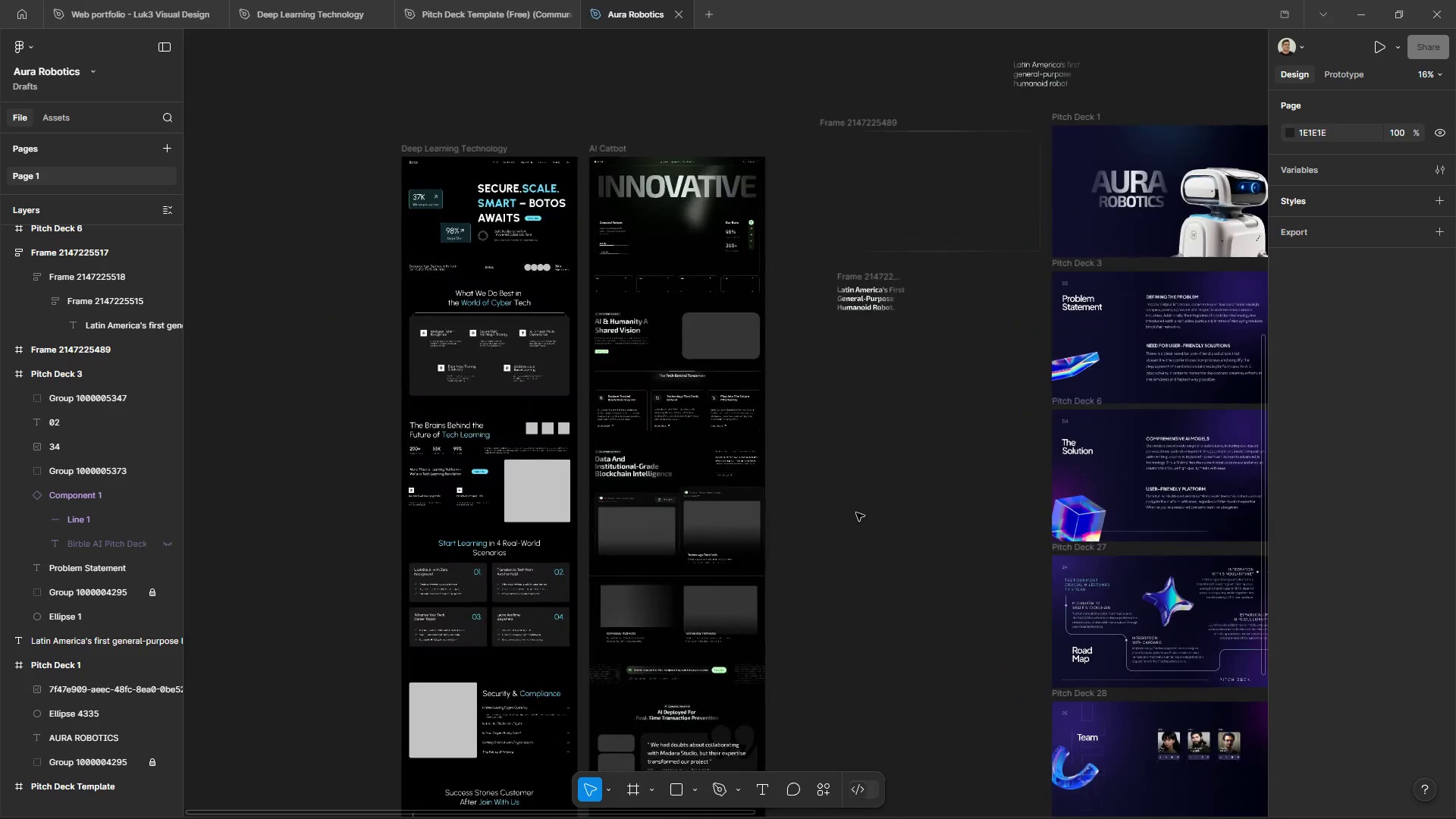 
key(Alt+Control+AltLeft)
 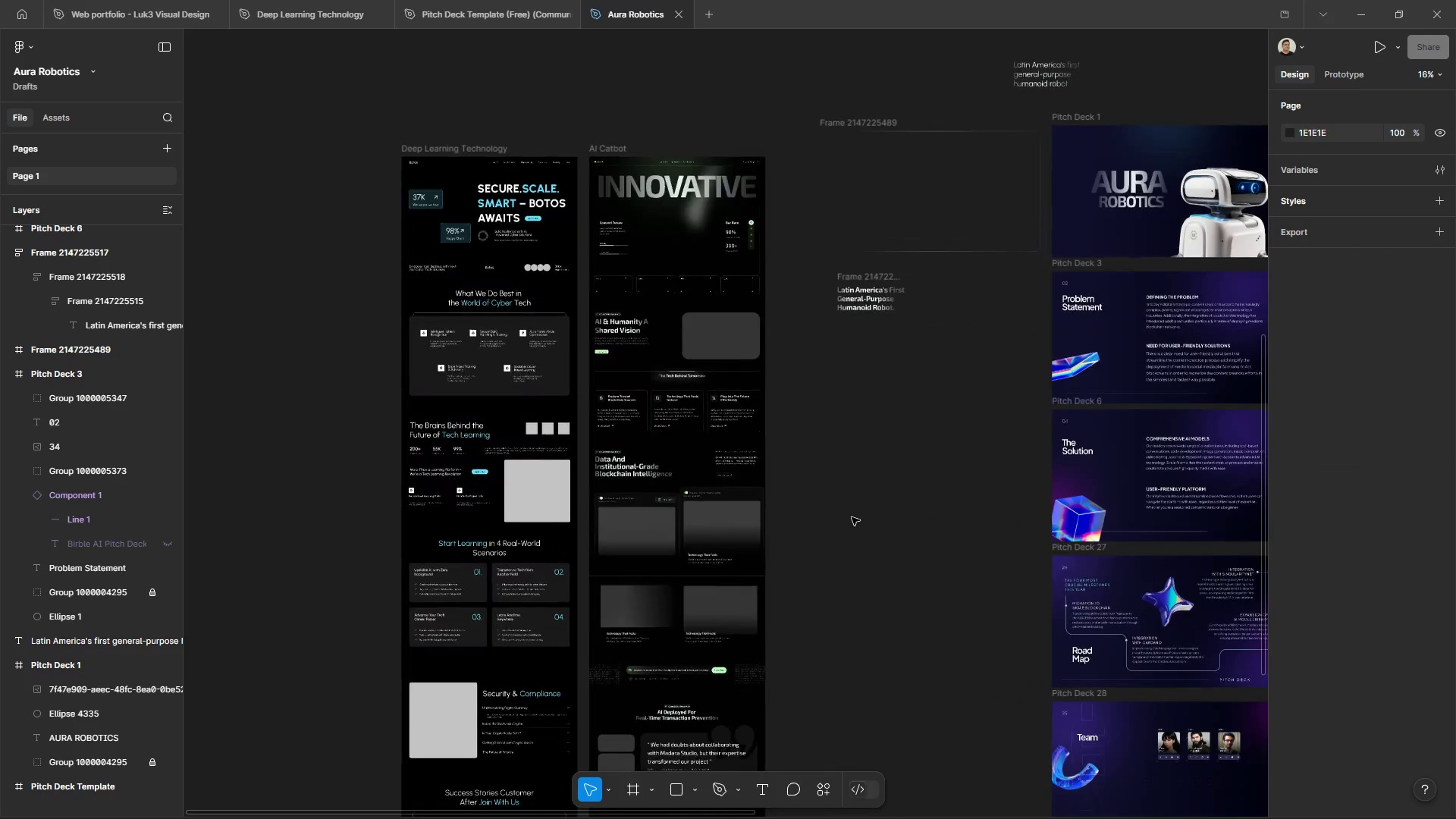 
key(Alt+Control+AltLeft)
 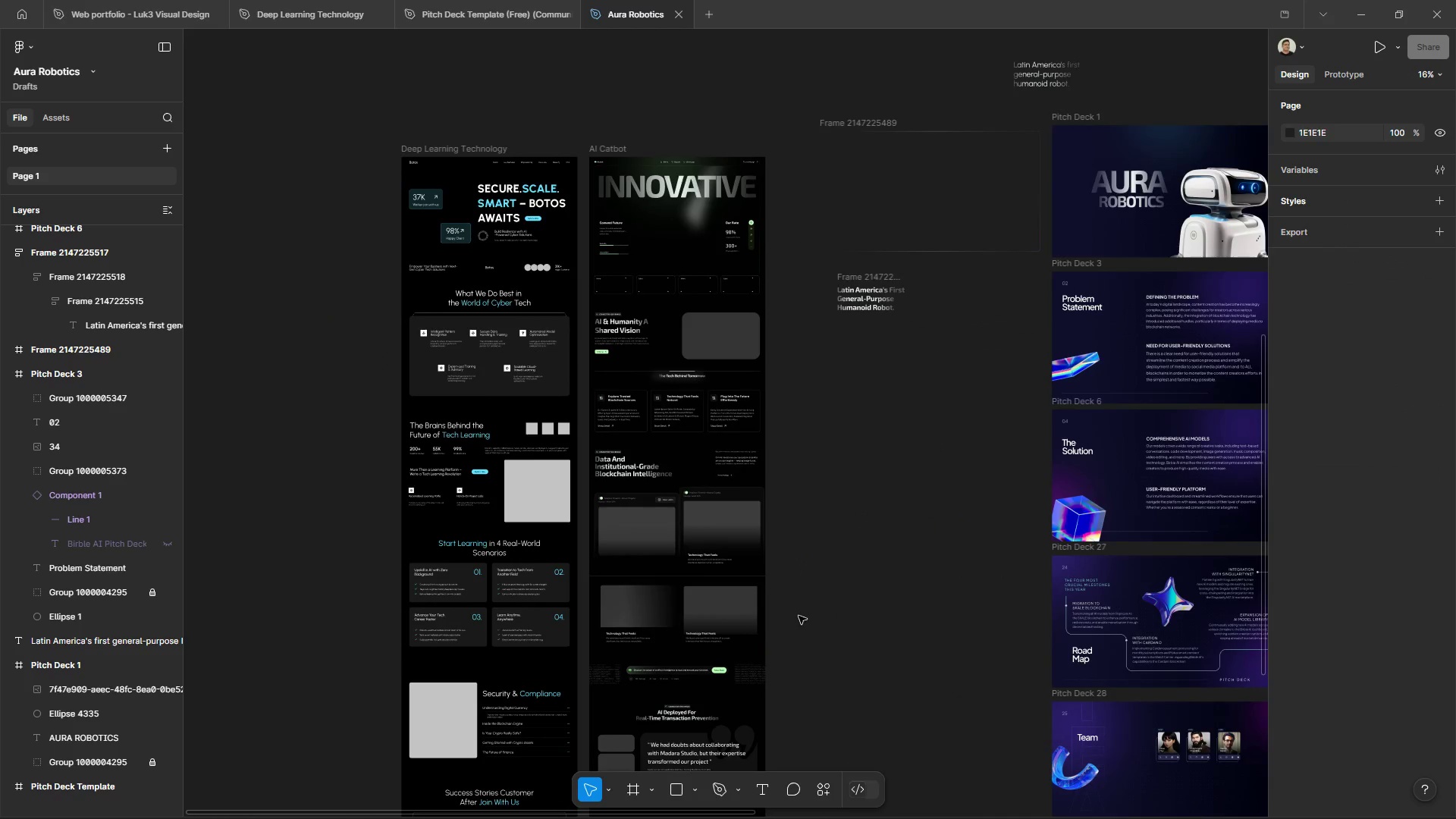 
scroll: coordinate [856, 512], scroll_direction: down, amount: 8.0
 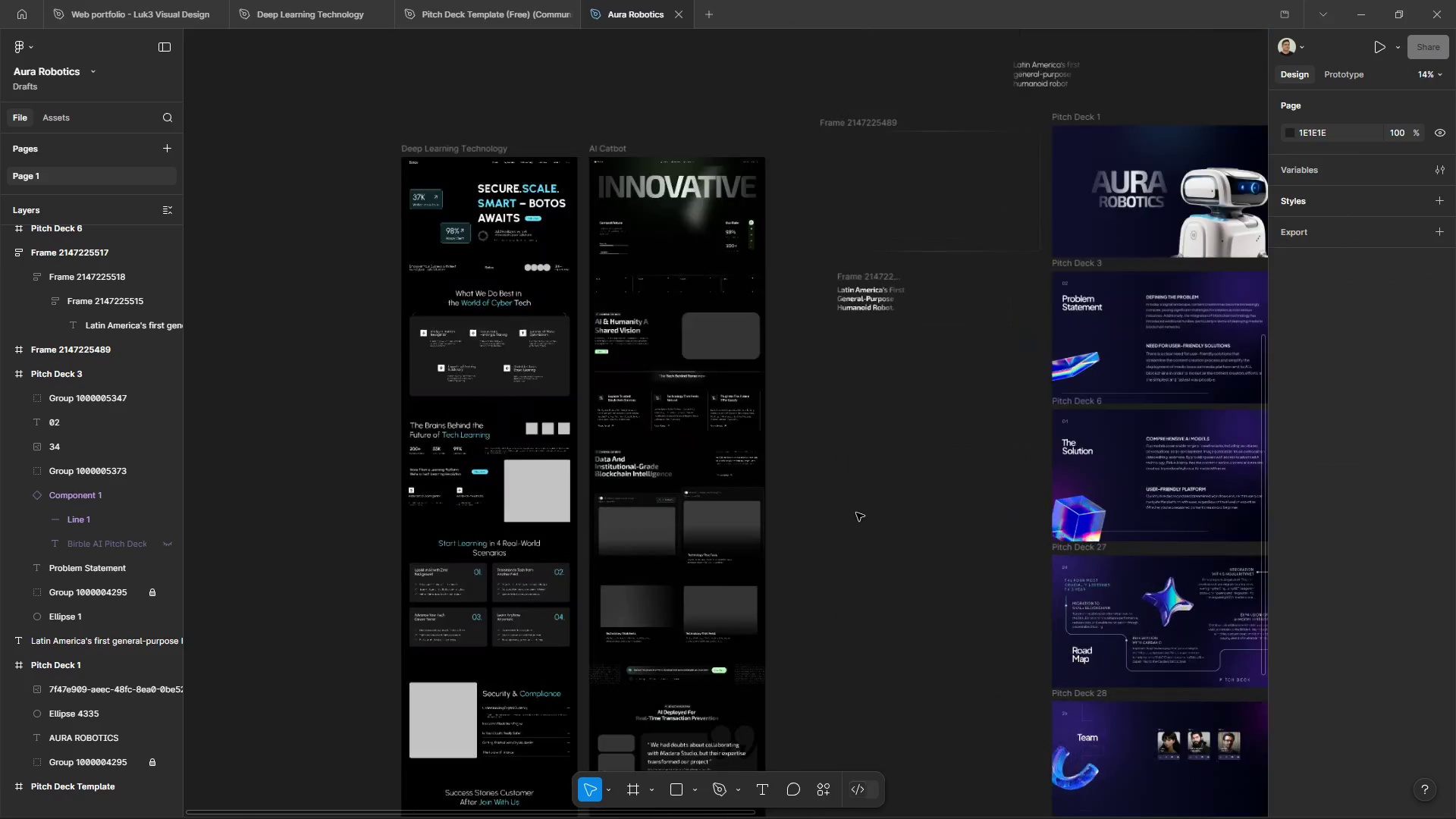 
hold_key(key=ControlLeft, duration=0.55)
hold_key(key=AltLeft, duration=0.53)
scroll: coordinate [761, 653], scroll_direction: up, amount: 4.0
 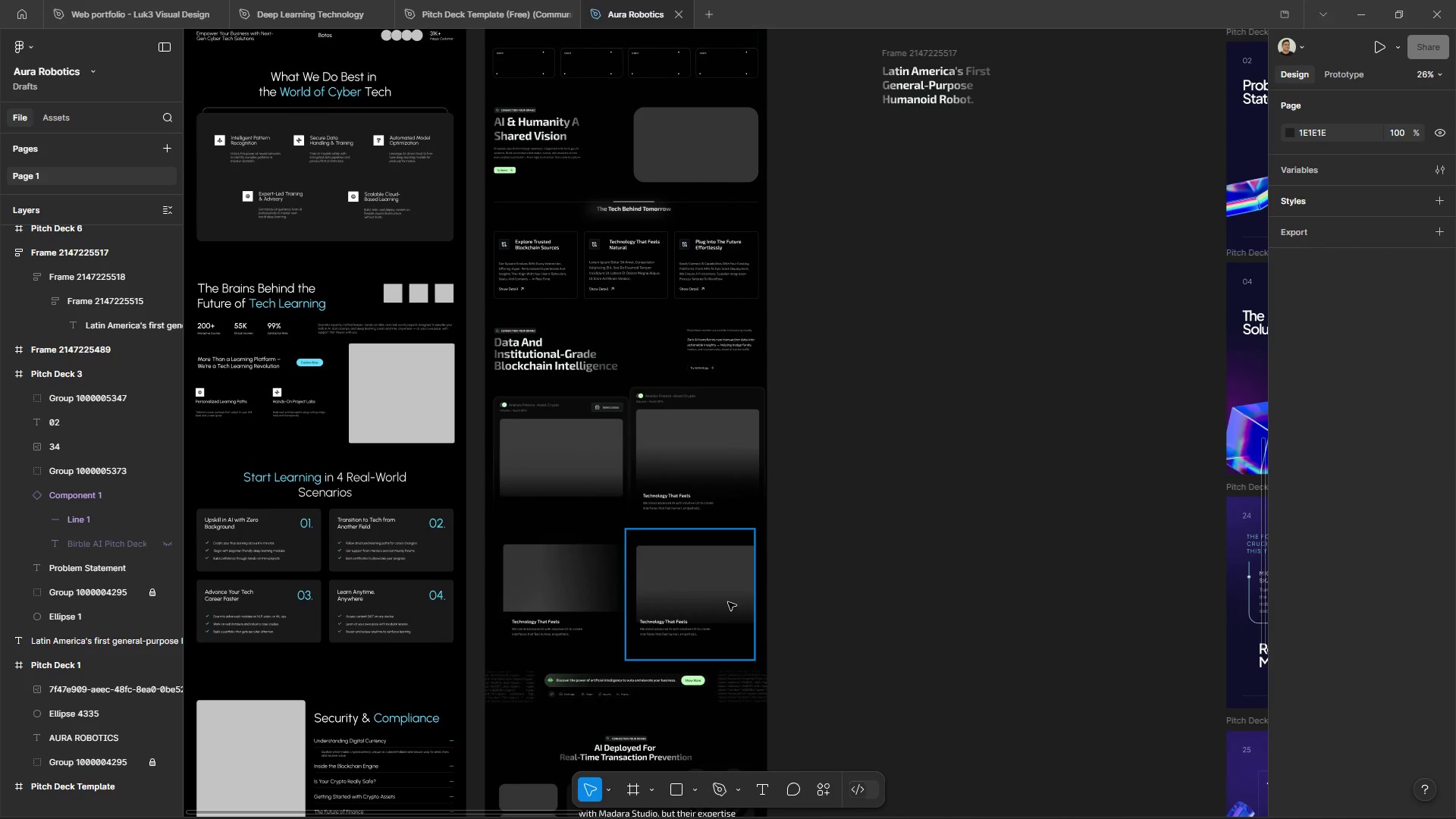 
double_click([728, 601])
 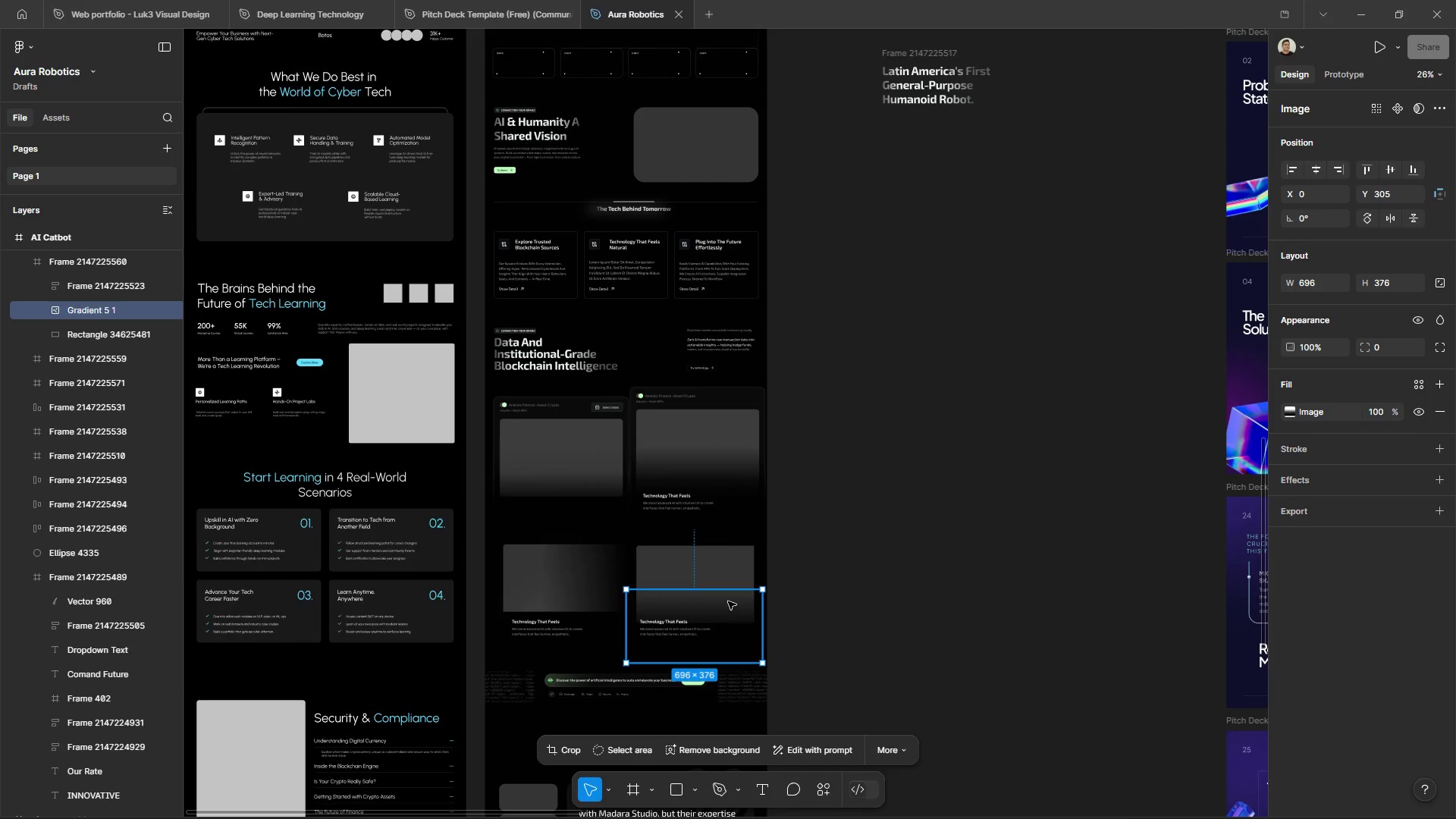 
key(Control+C)
 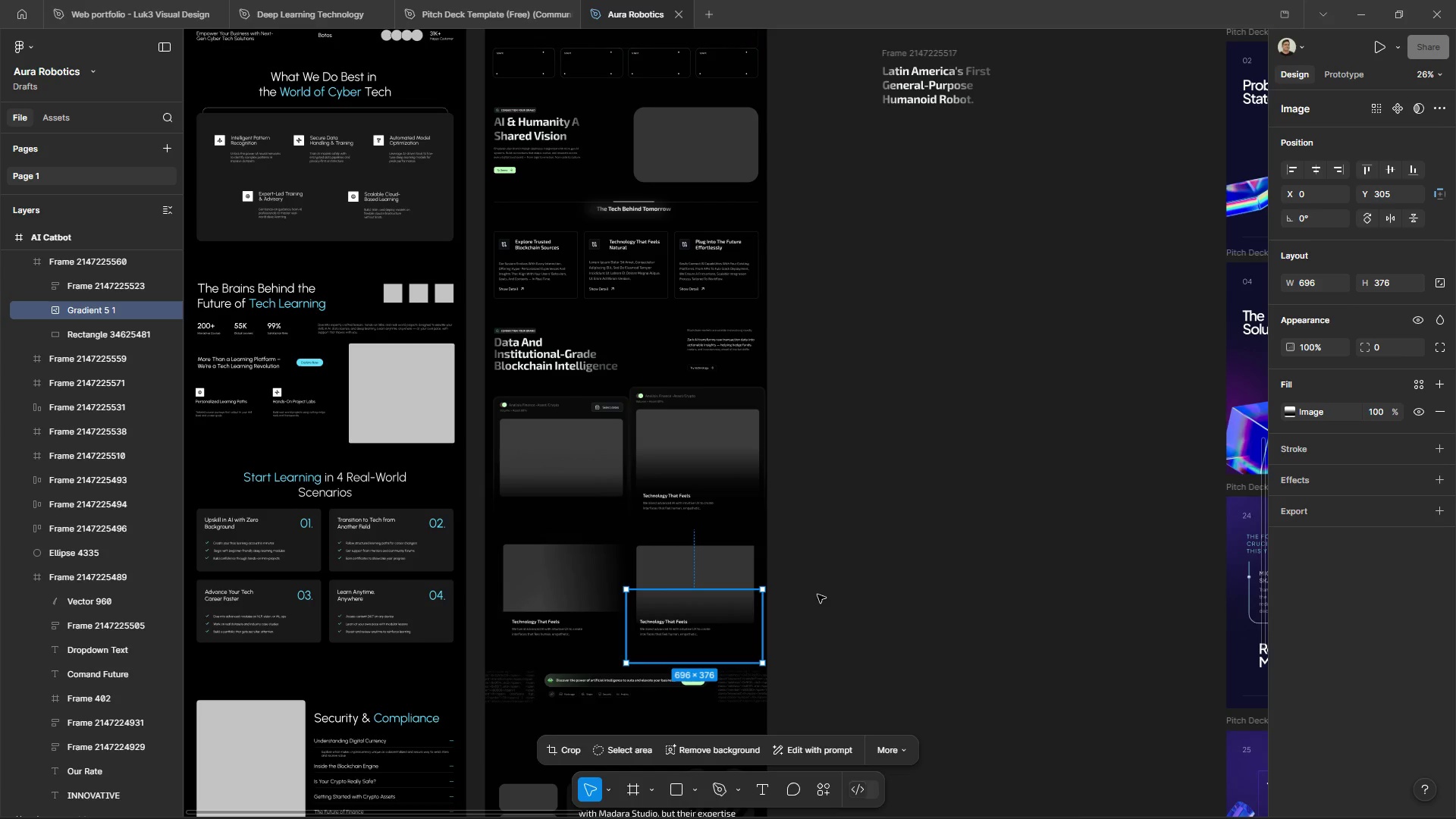 
left_click([948, 500])
 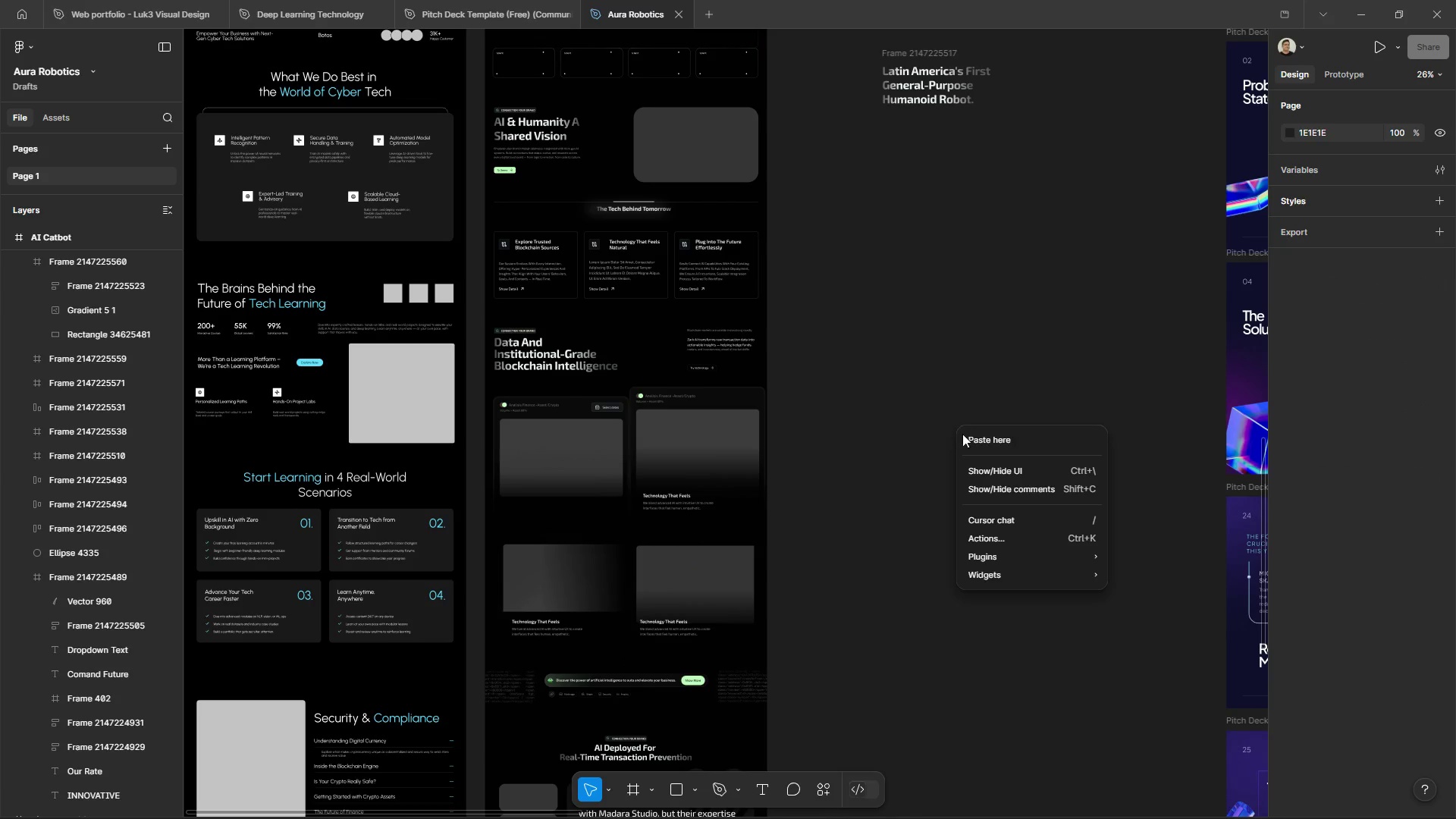 
left_click([969, 438])
 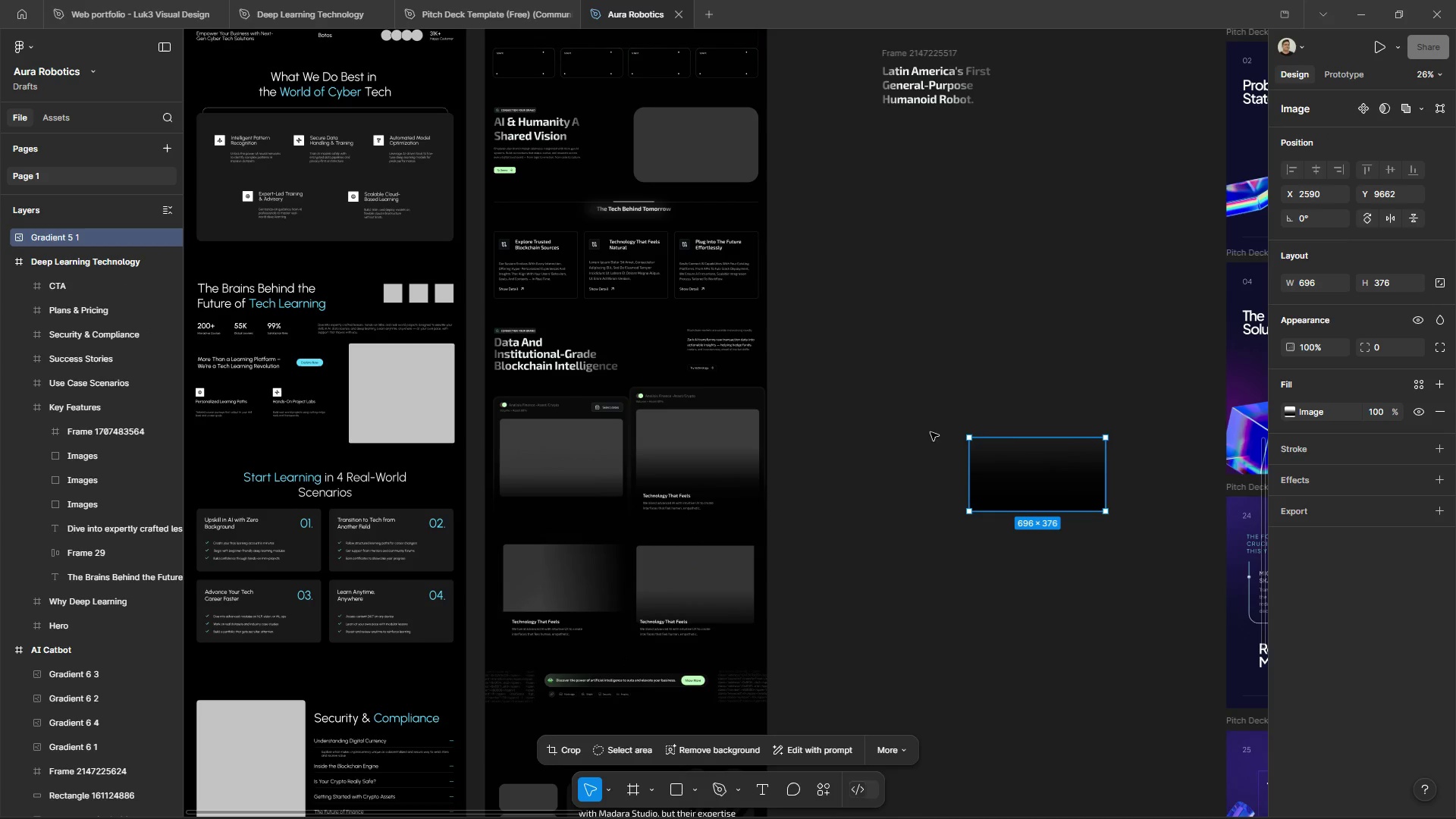 
hold_key(key=ControlLeft, duration=1.42)
hold_key(key=AltLeft, duration=1.41)
scroll: coordinate [1112, 353], scroll_direction: down, amount: 2.0
 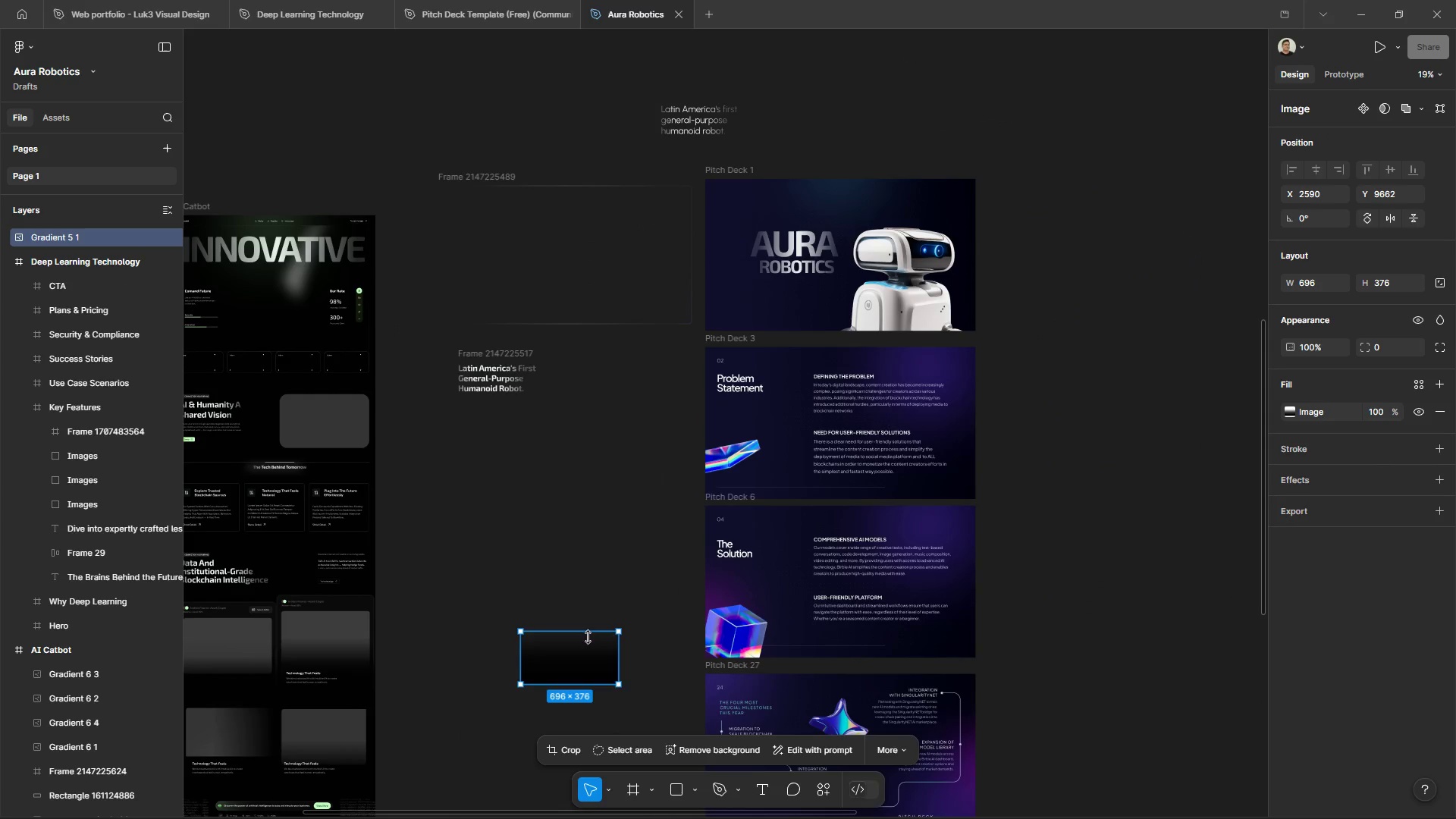 
left_click_drag(start_coordinate=[586, 659], to_coordinate=[783, 291])
 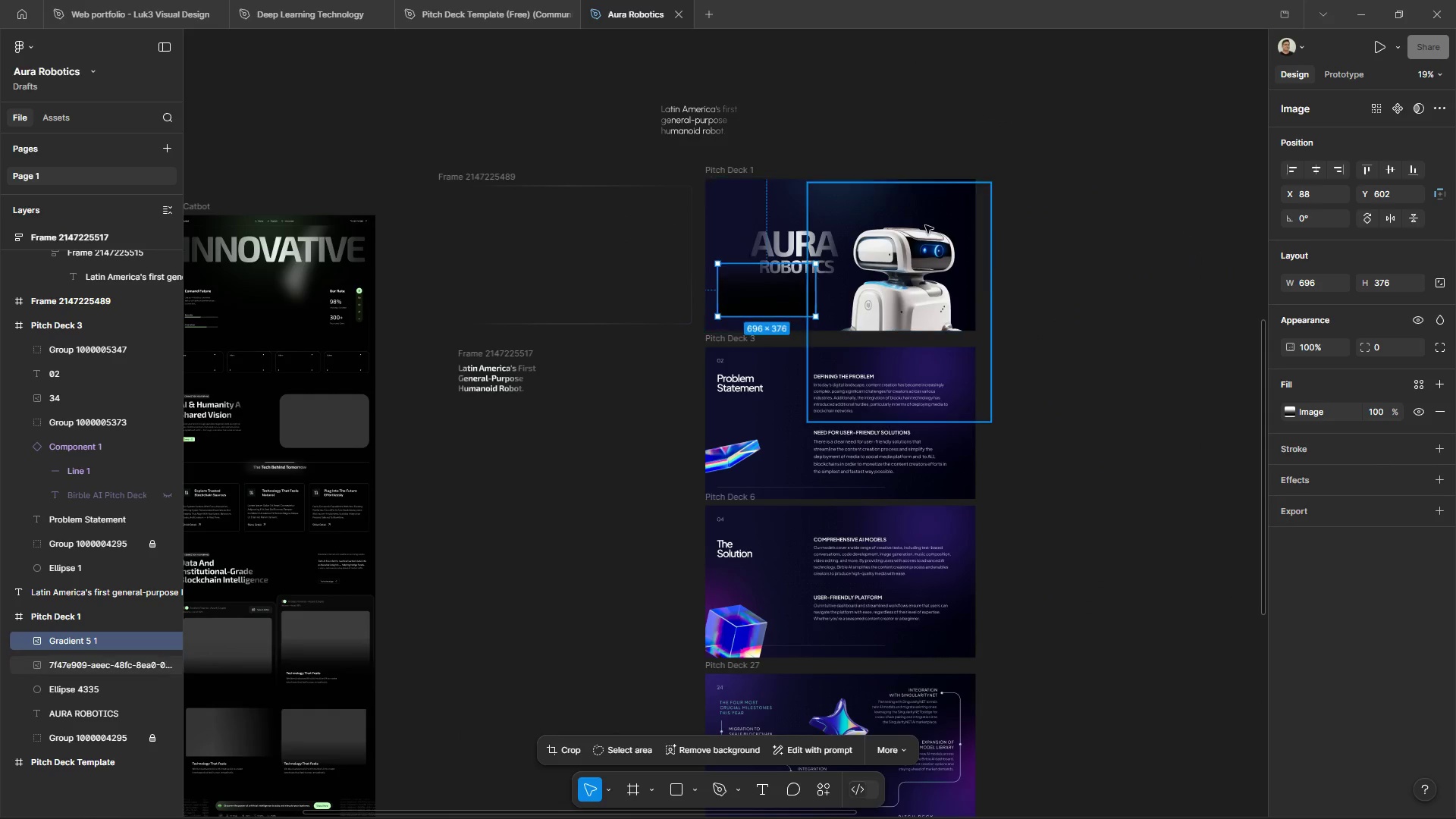 
hold_key(key=ControlLeft, duration=1.56)
 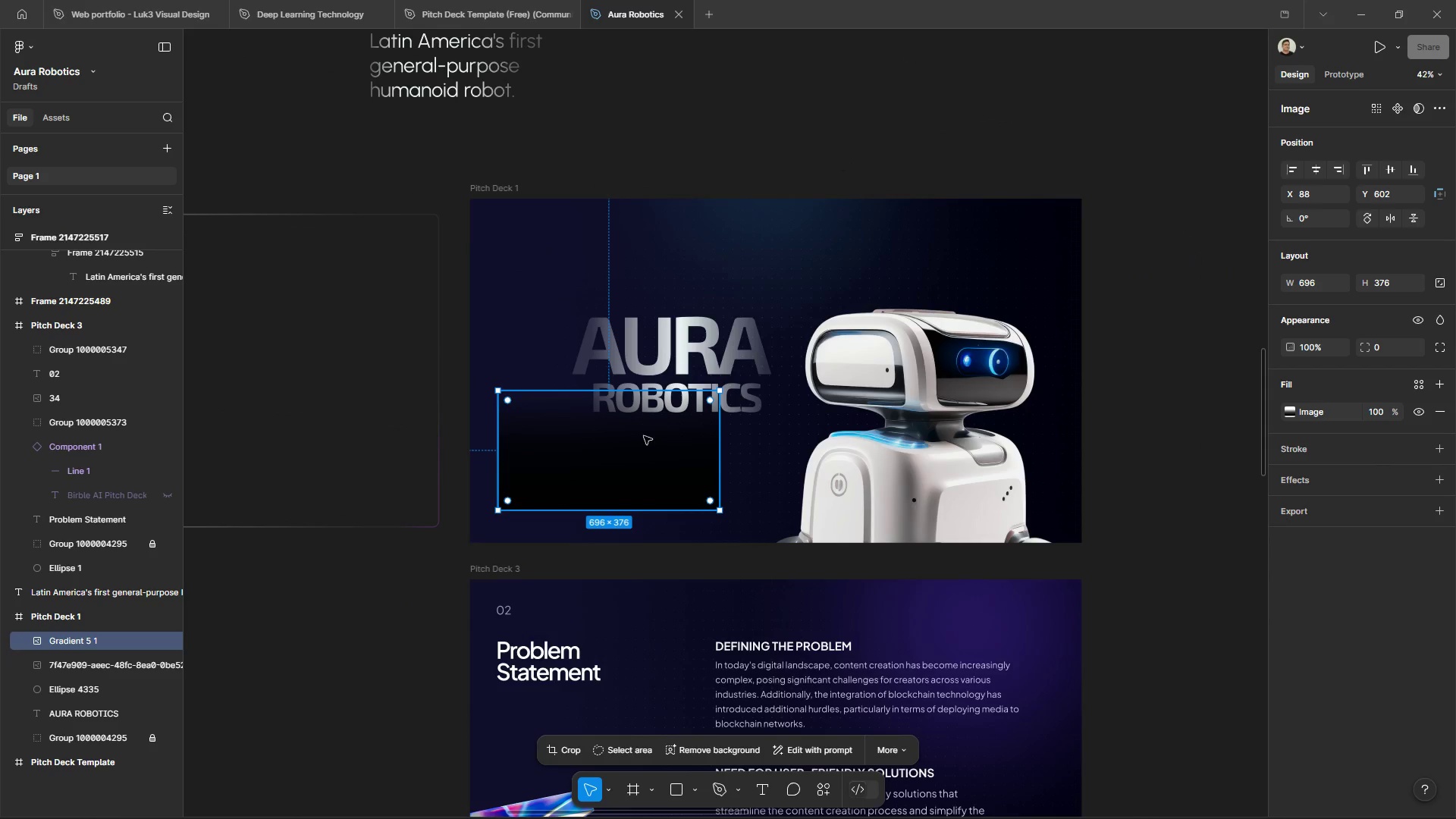 
hold_key(key=AltLeft, duration=1.5)
 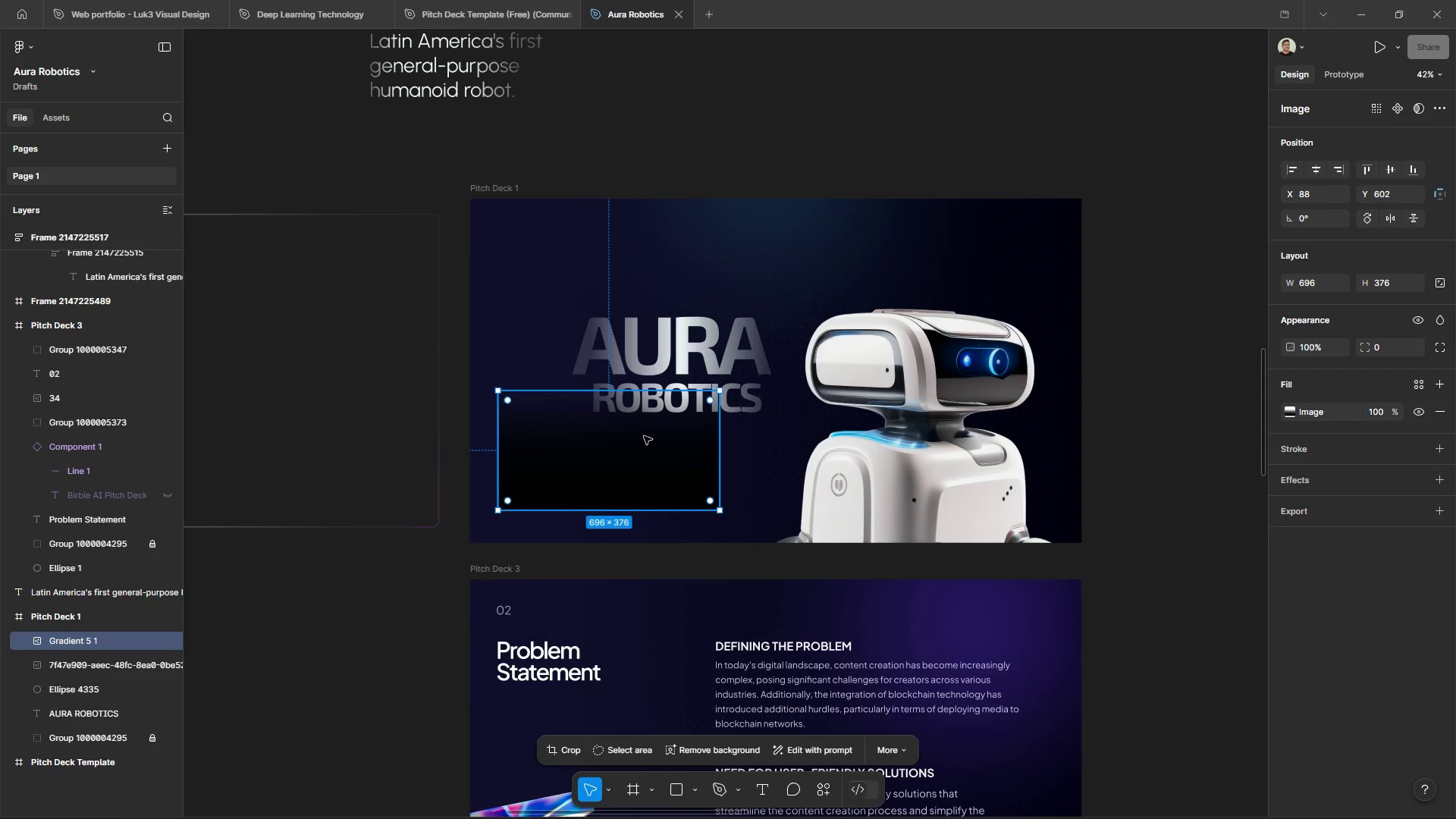 
key(Alt+Control+AltLeft)
 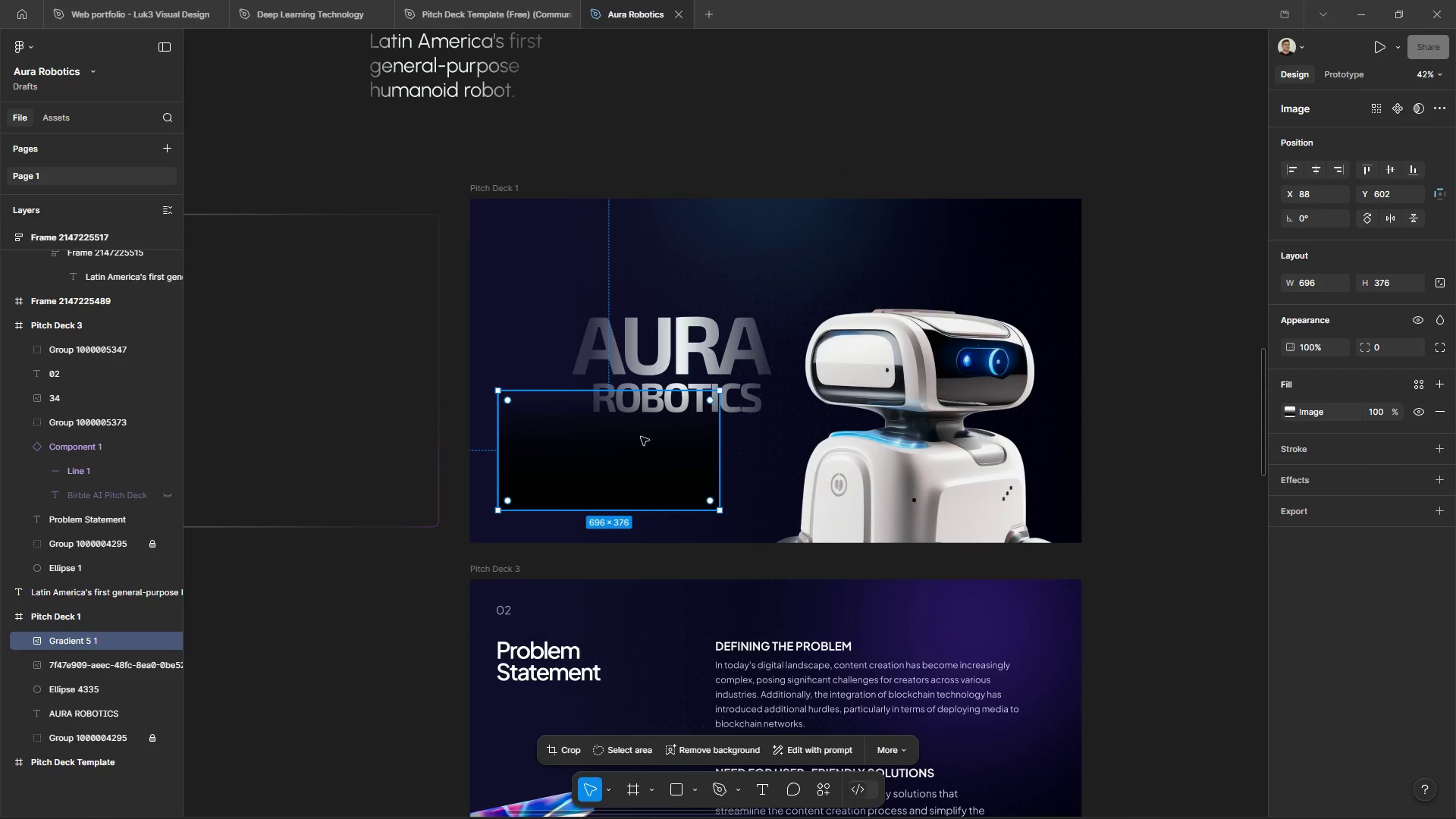 
scroll: coordinate [803, 183], scroll_direction: up, amount: 8.0
 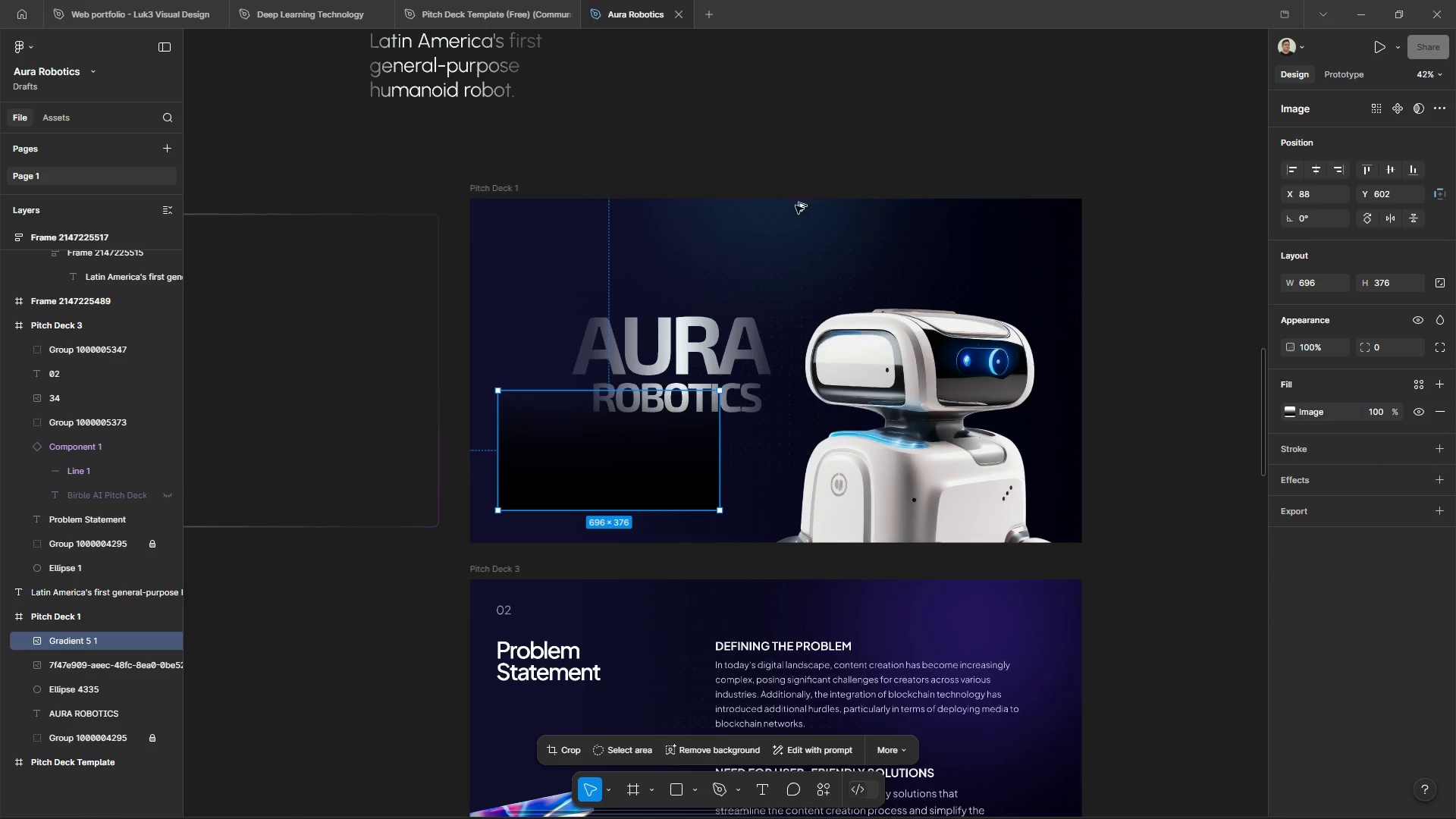 
left_click_drag(start_coordinate=[624, 460], to_coordinate=[597, 495])
 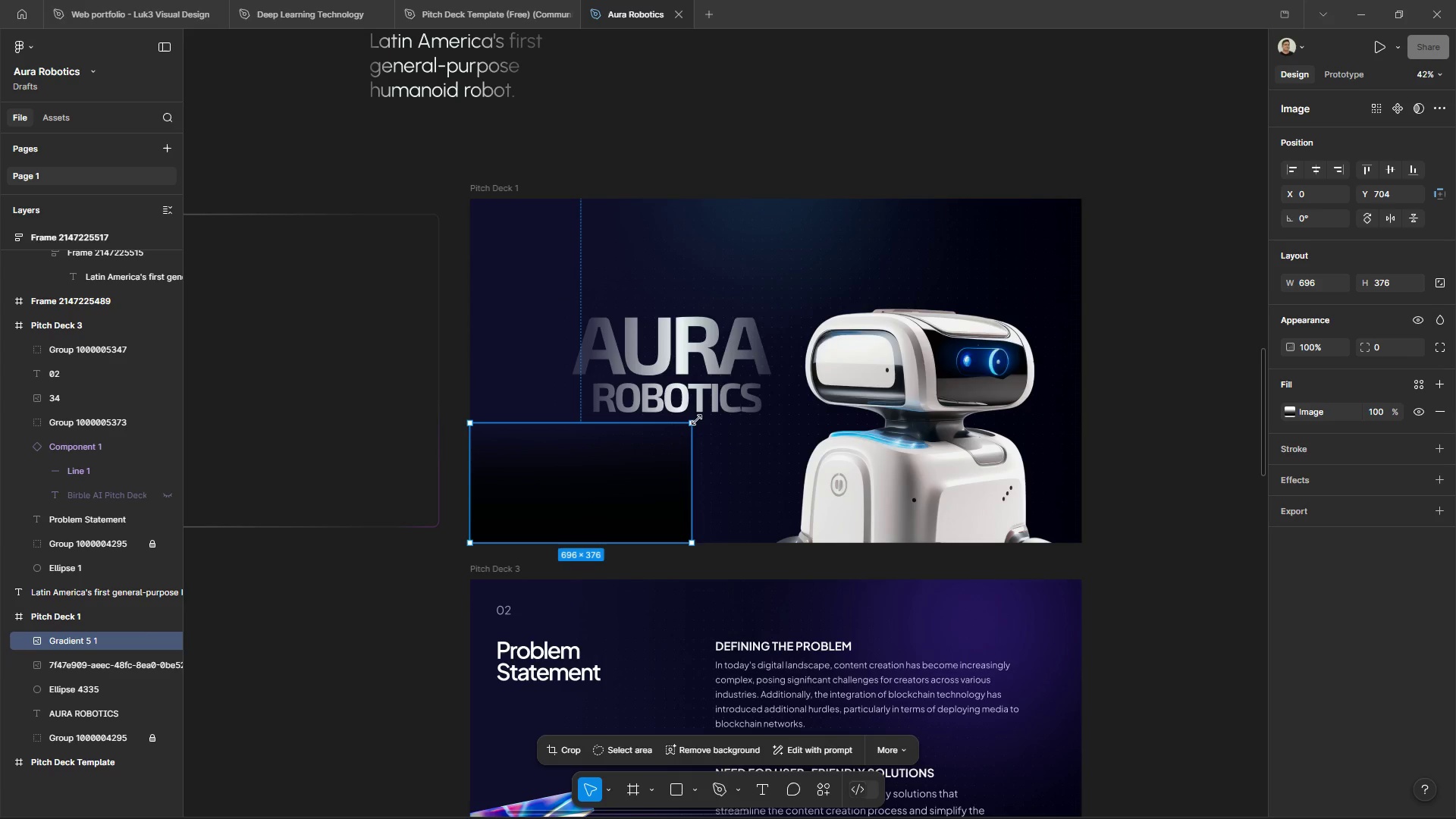 
left_click_drag(start_coordinate=[696, 421], to_coordinate=[695, 460])
 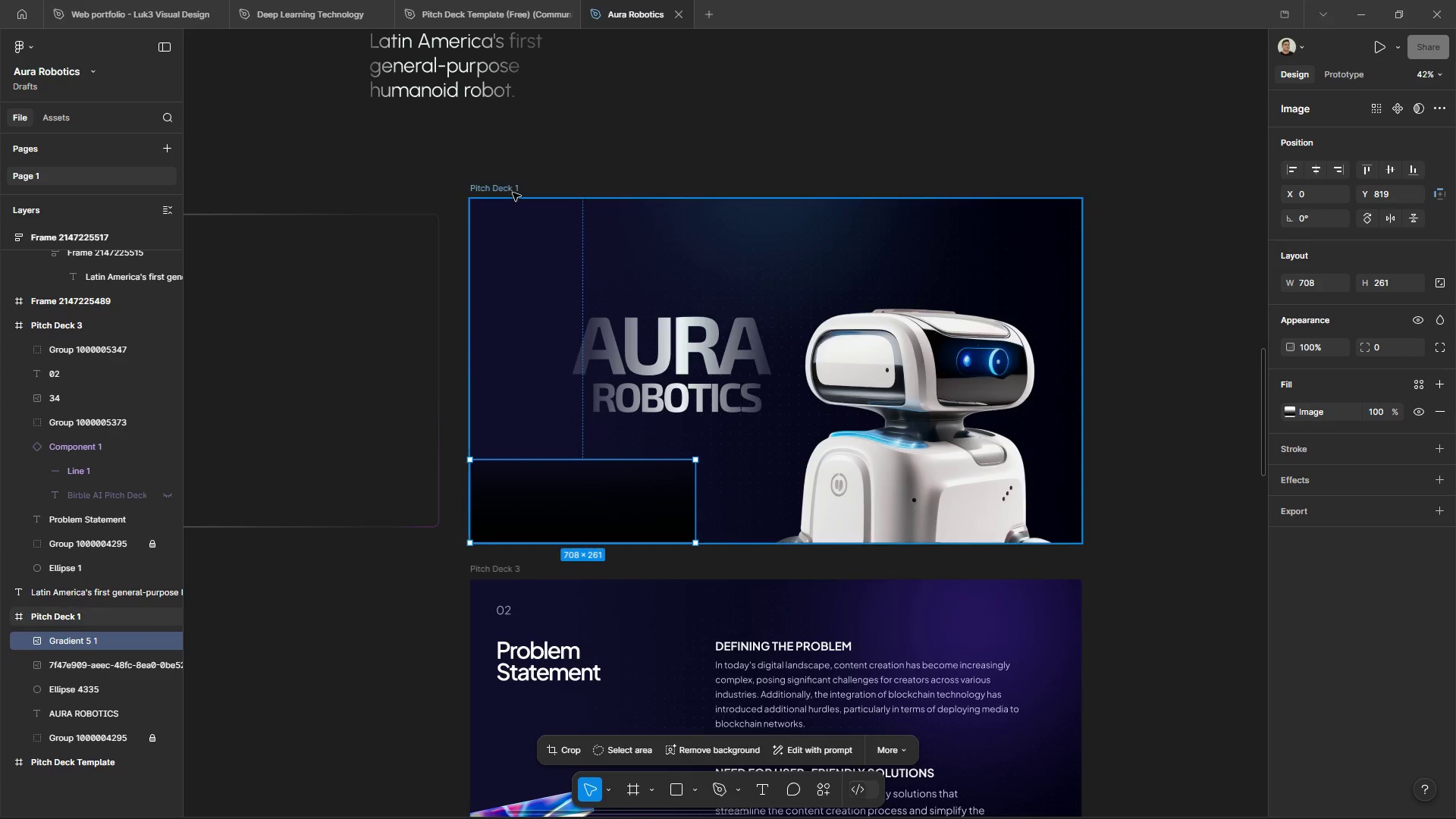 
left_click([513, 192])
 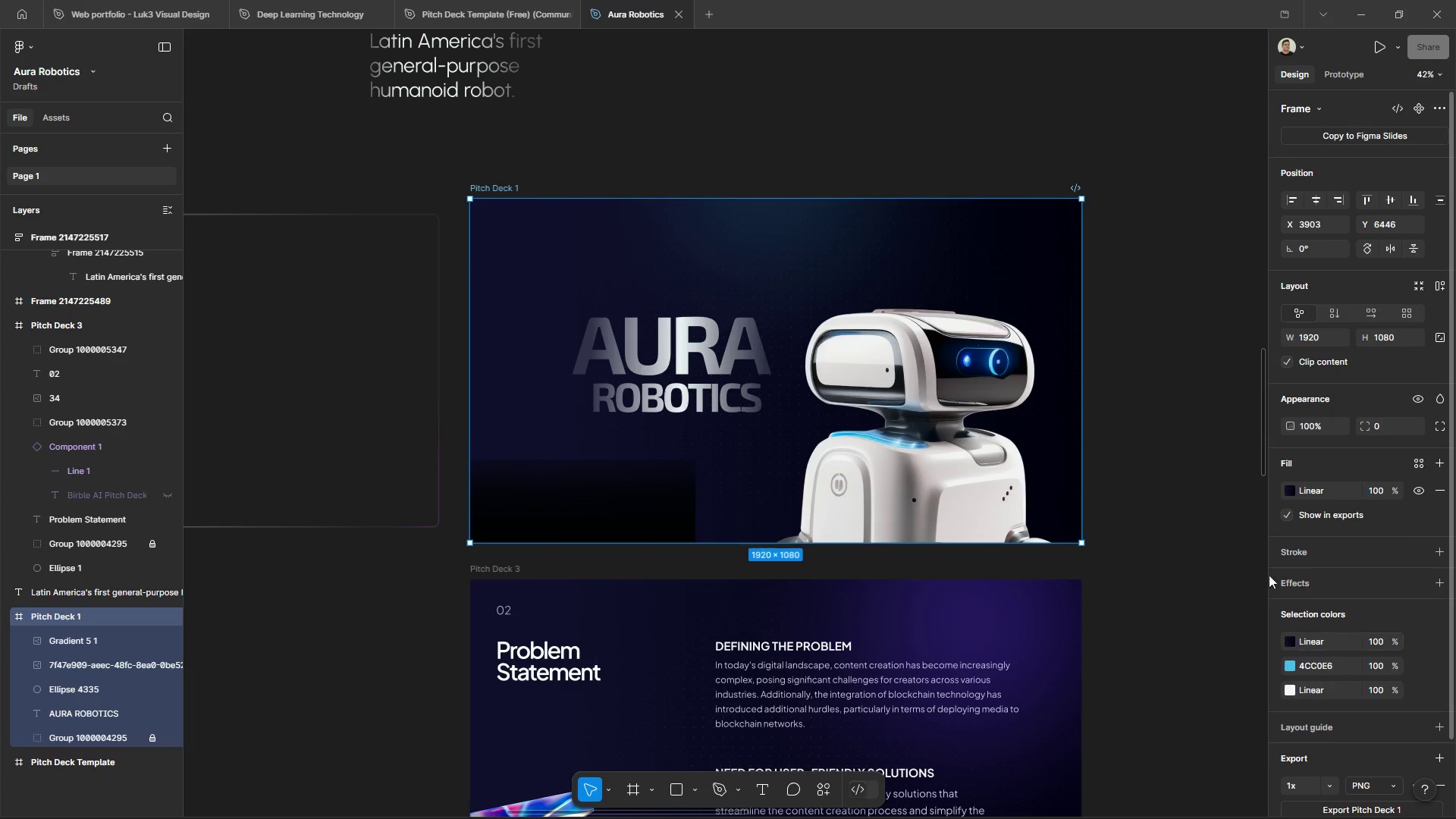 
left_click([658, 505])
 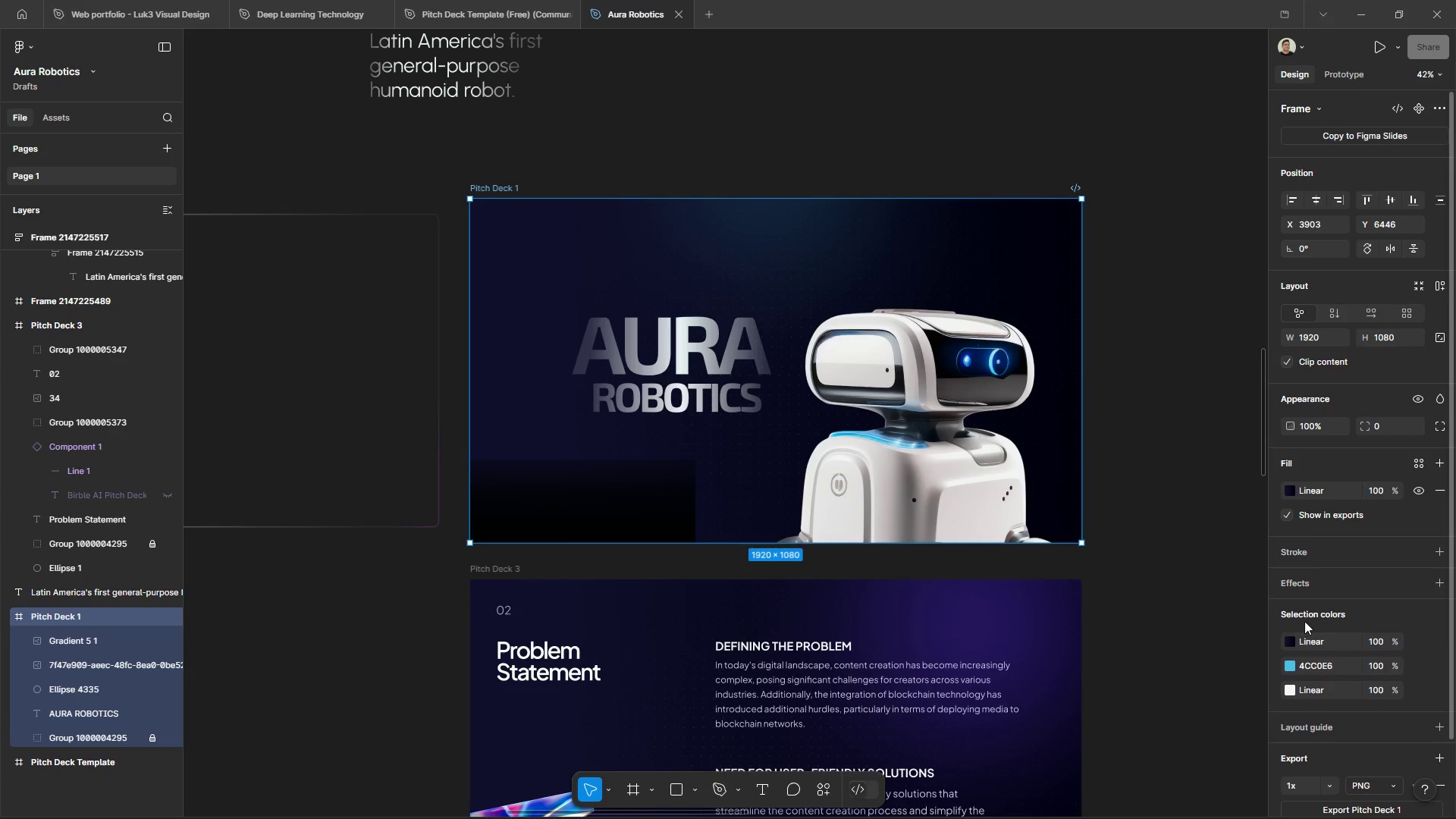 
left_click([1292, 642])
 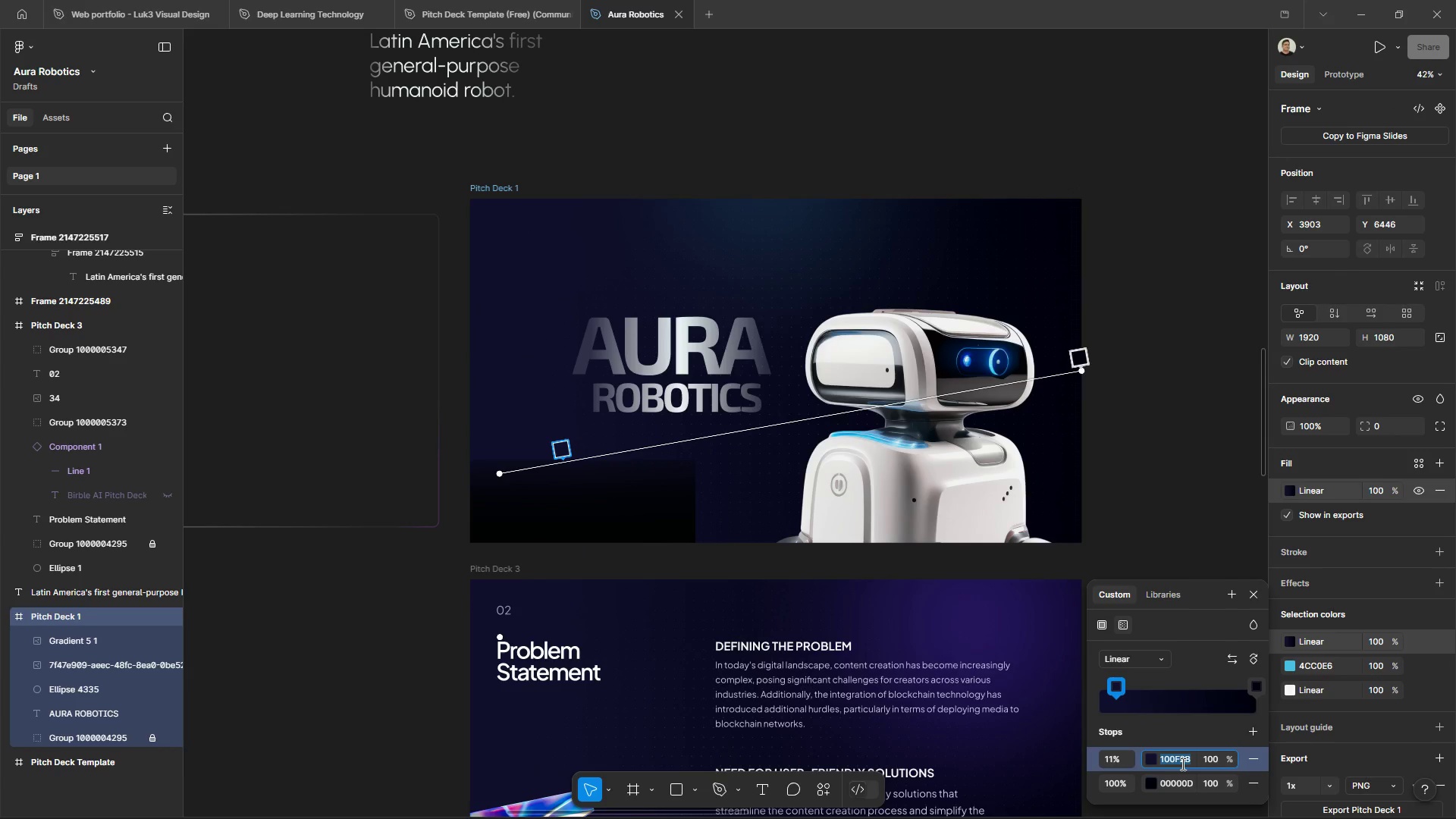 
key(Control+C)
 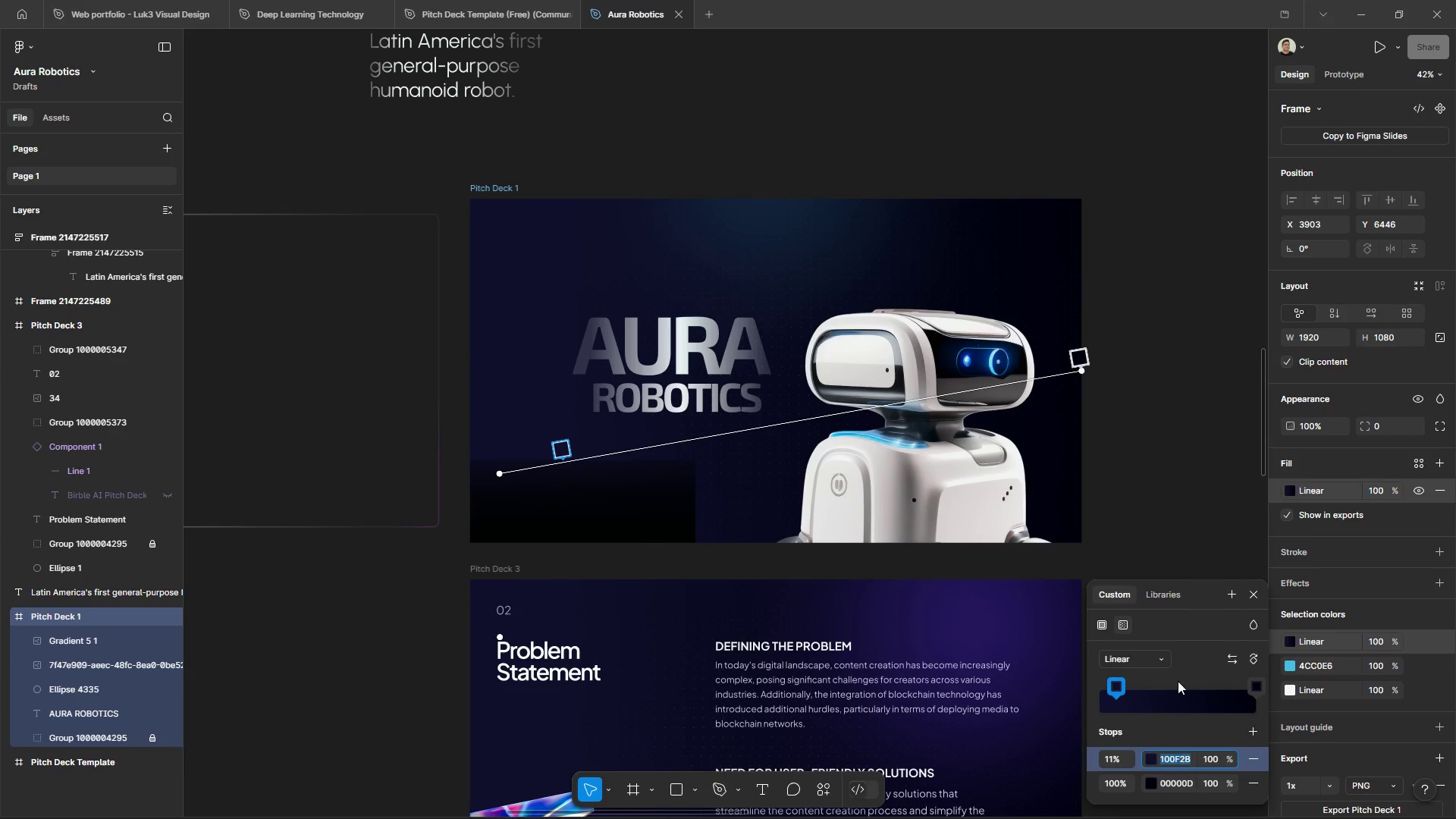 
key(Control+C)
 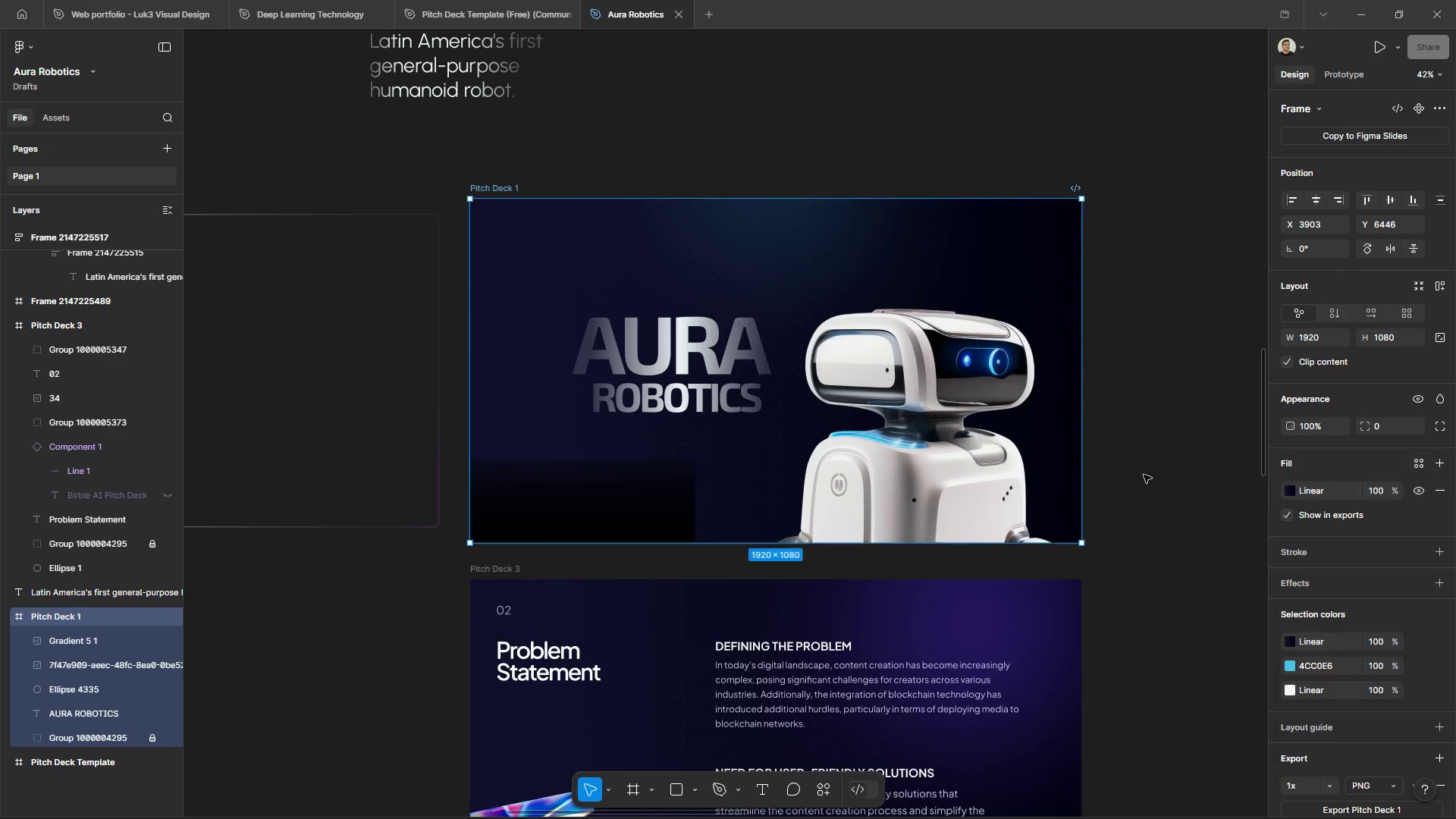 
double_click([1144, 475])
 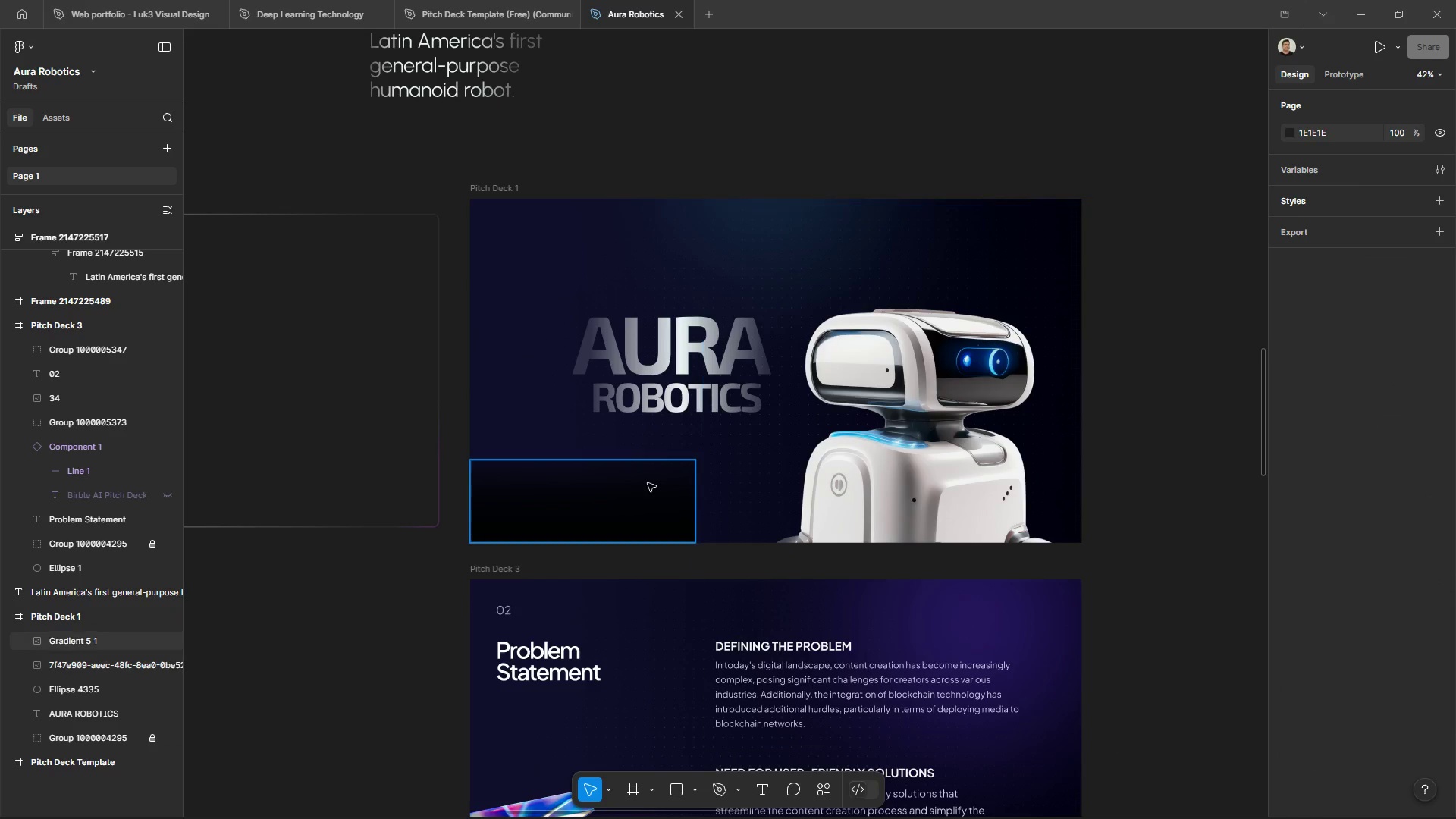 
left_click([647, 484])
 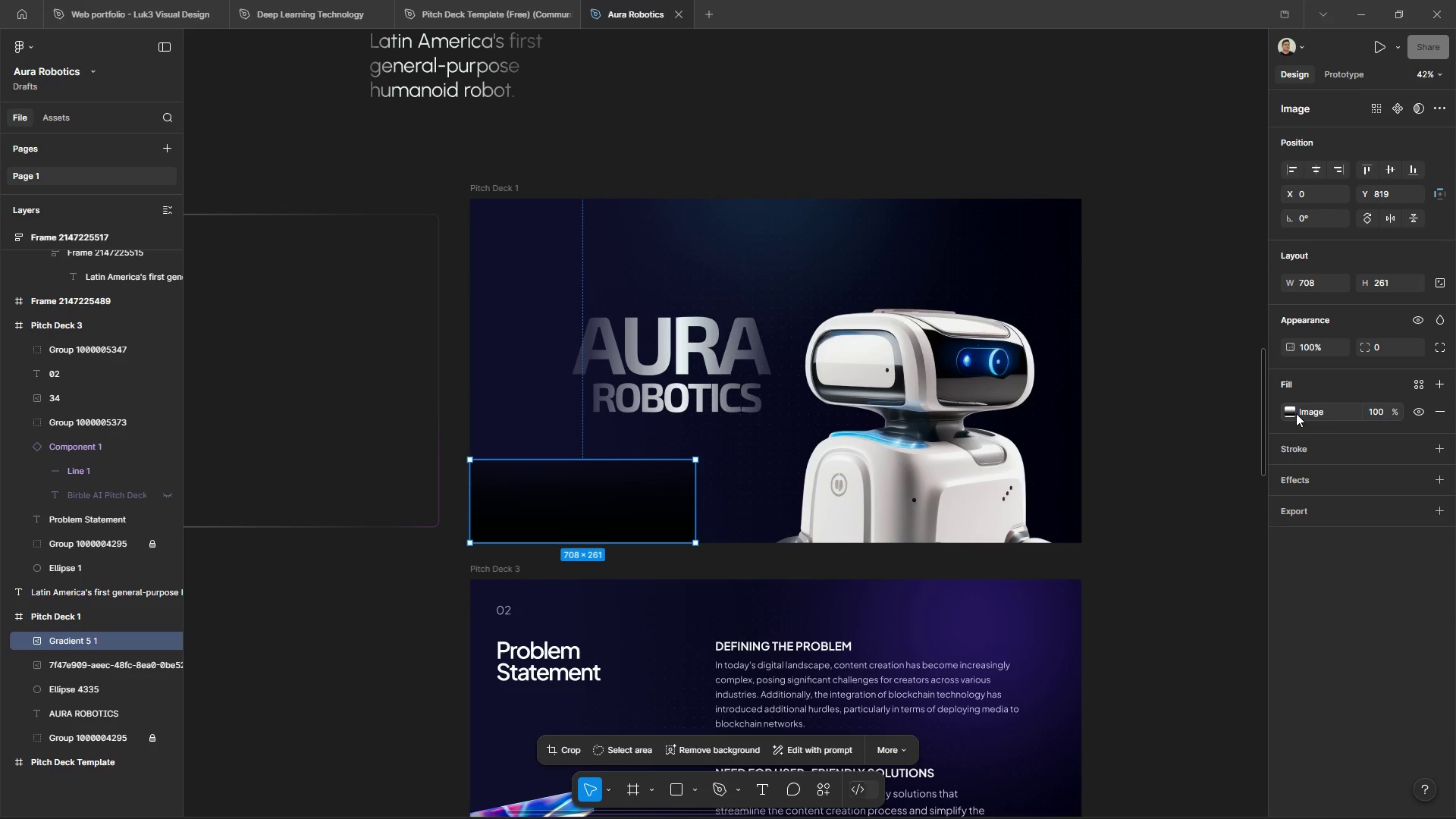 
left_click([1293, 413])
 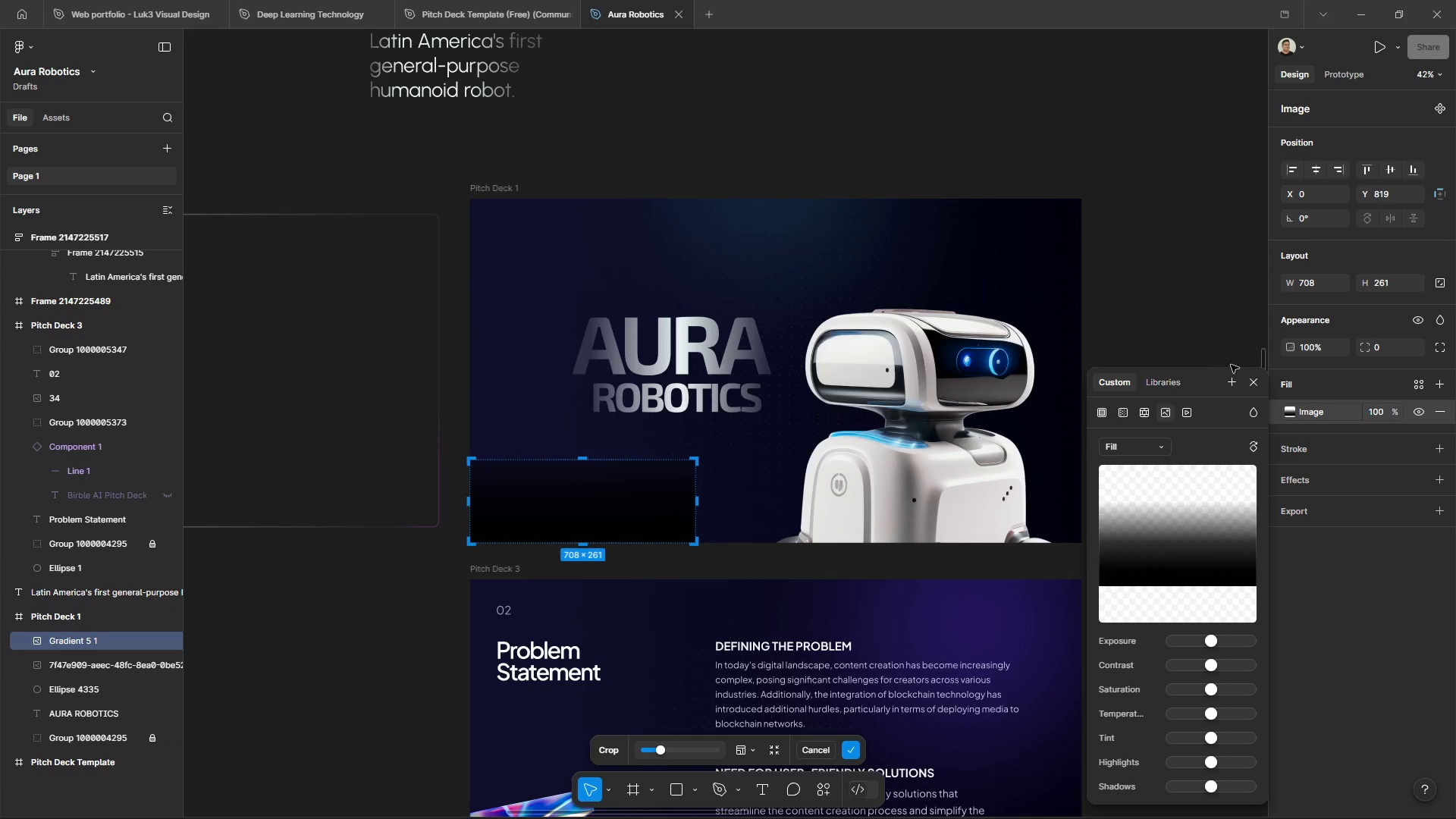 
left_click([1257, 386])
 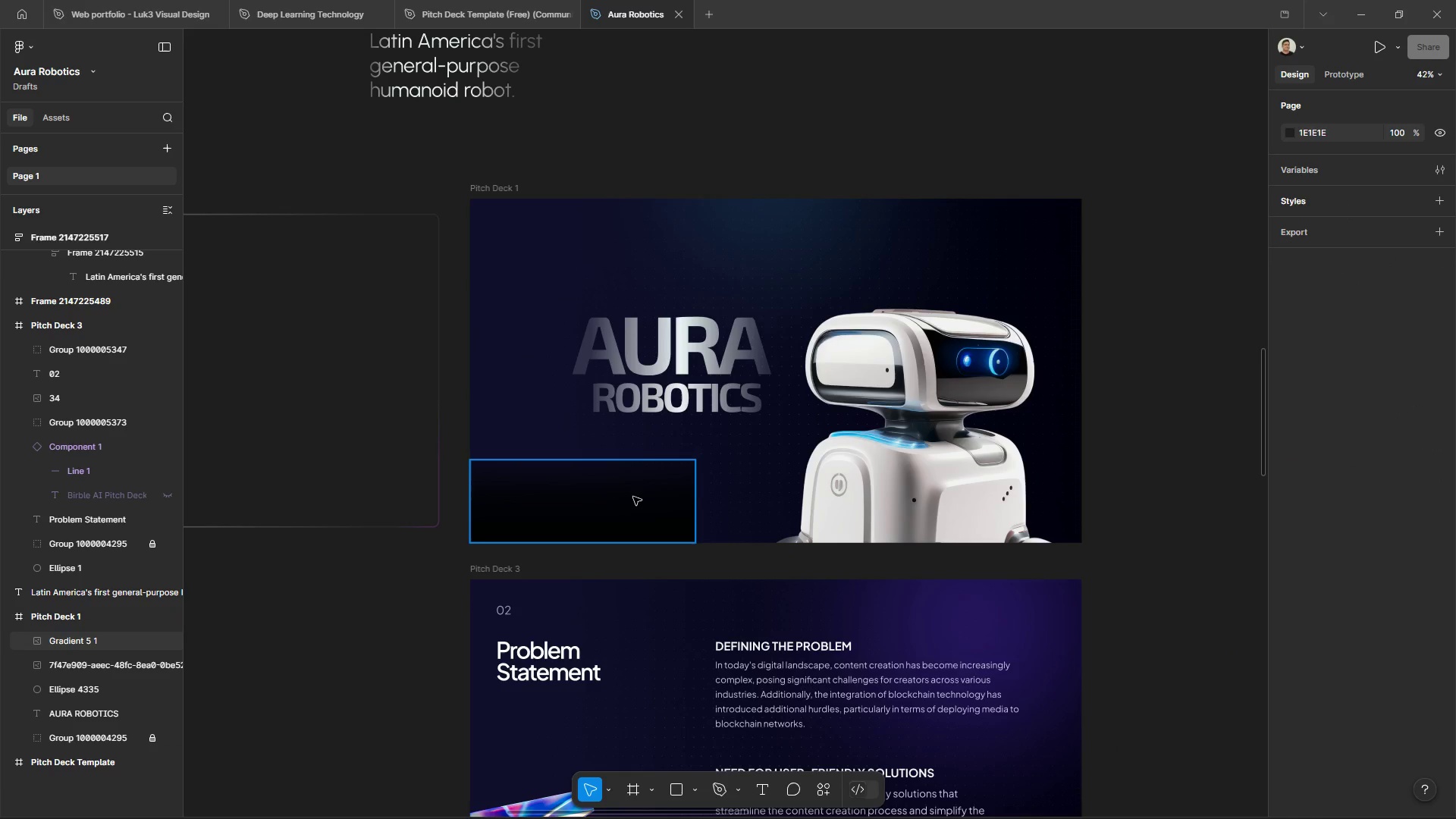 
key(Control+X)
 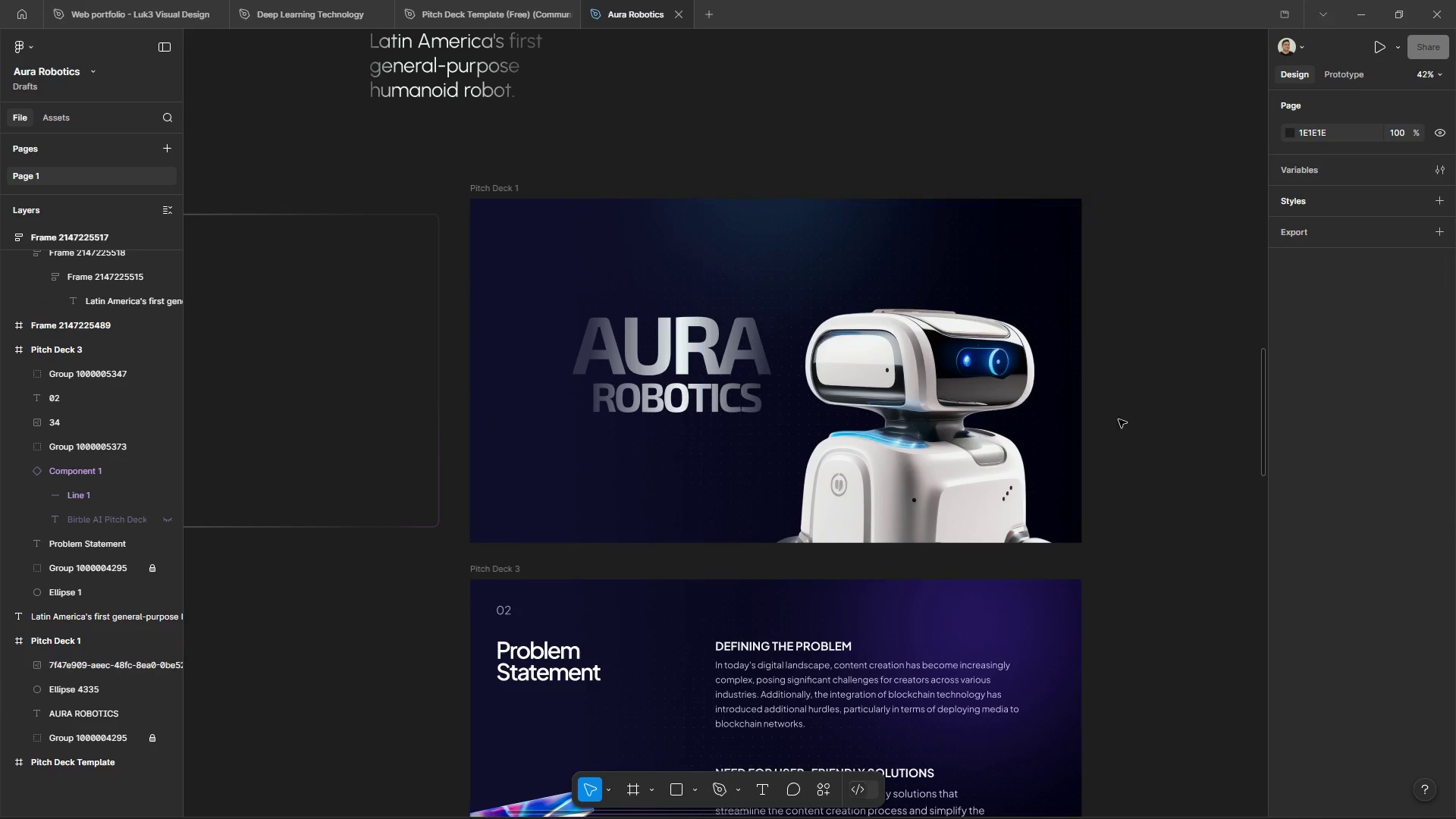 
left_click([1130, 418])
 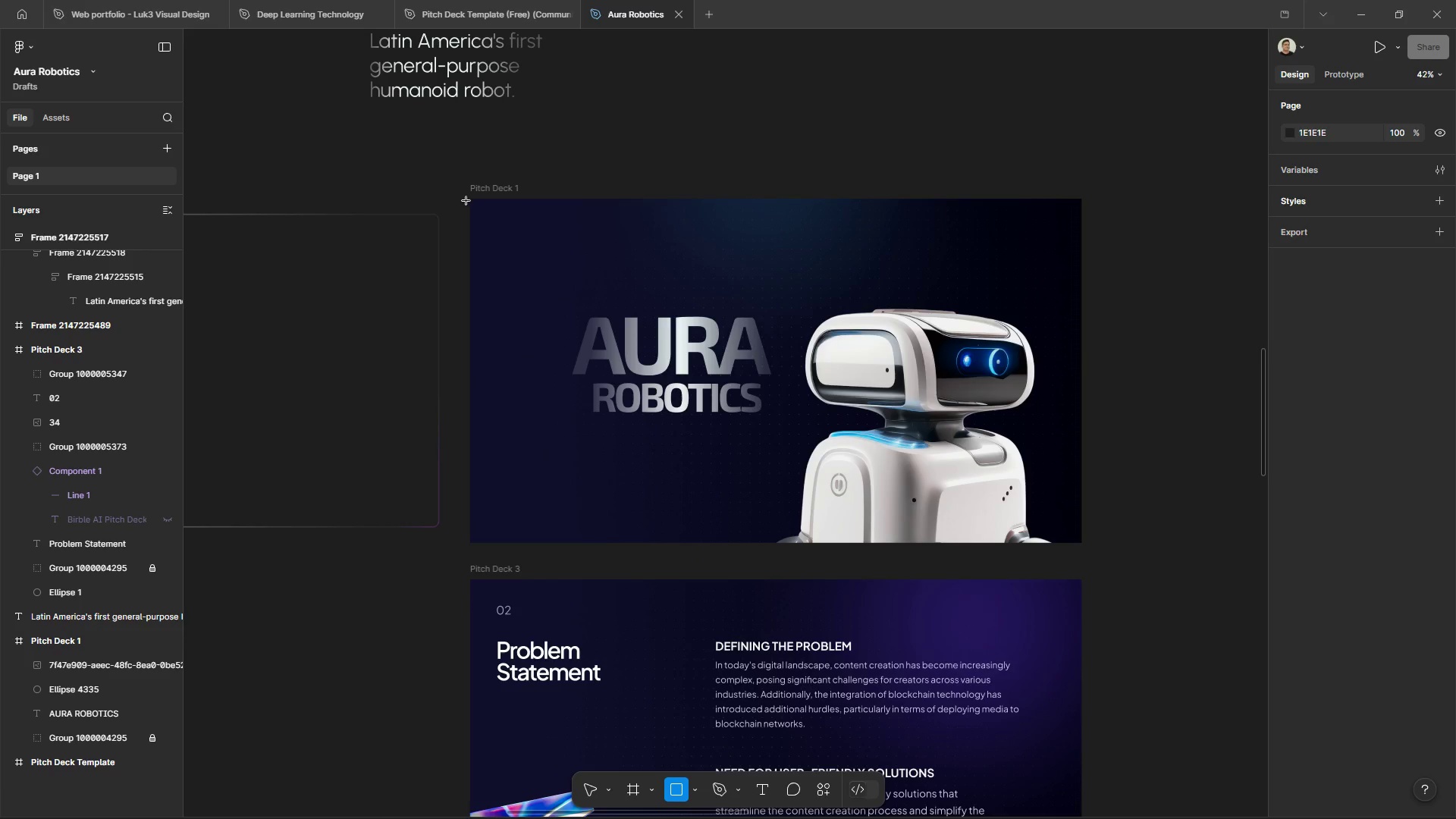 
left_click_drag(start_coordinate=[472, 198], to_coordinate=[1083, 544])
 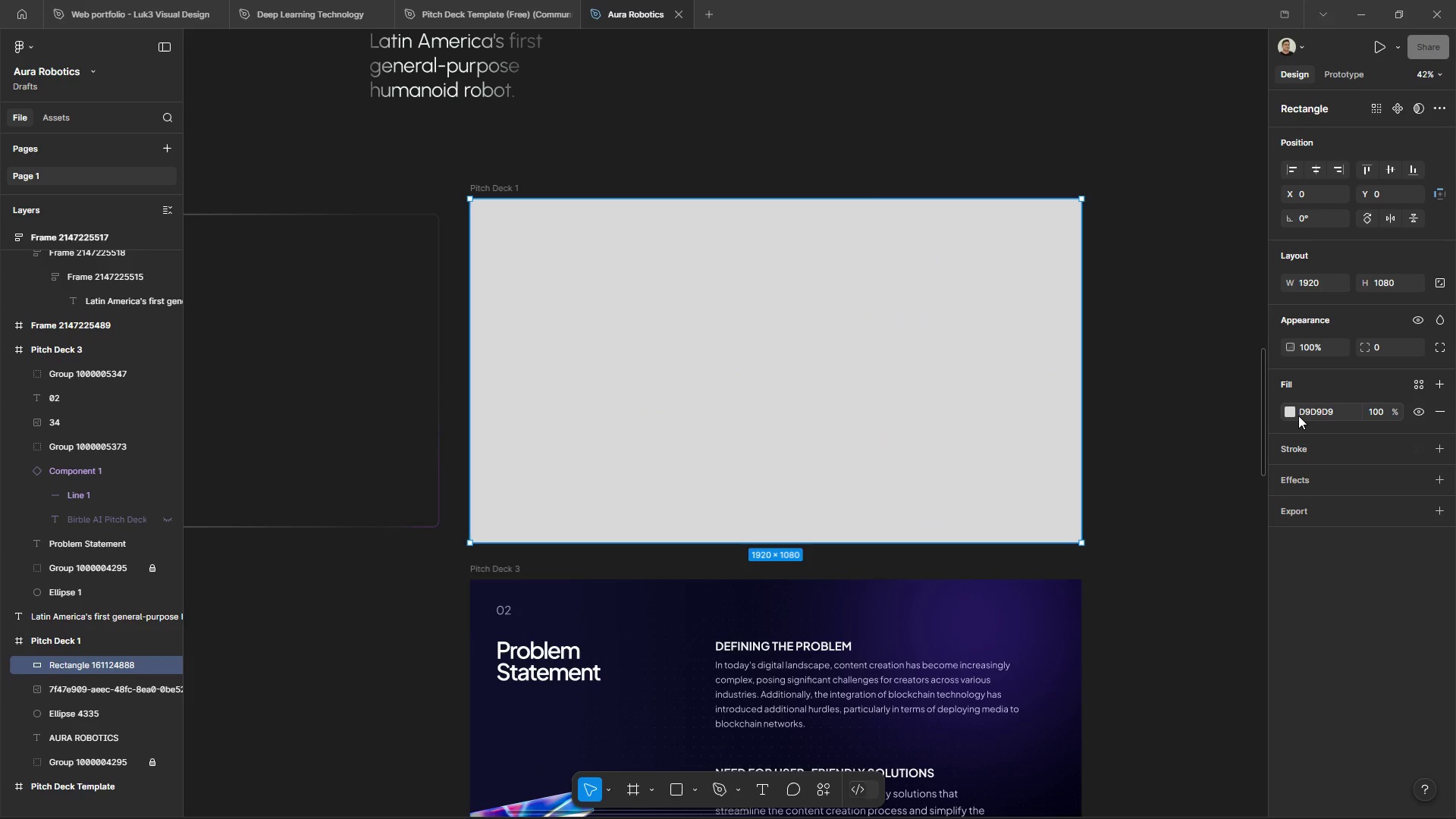 
left_click([1290, 415])
 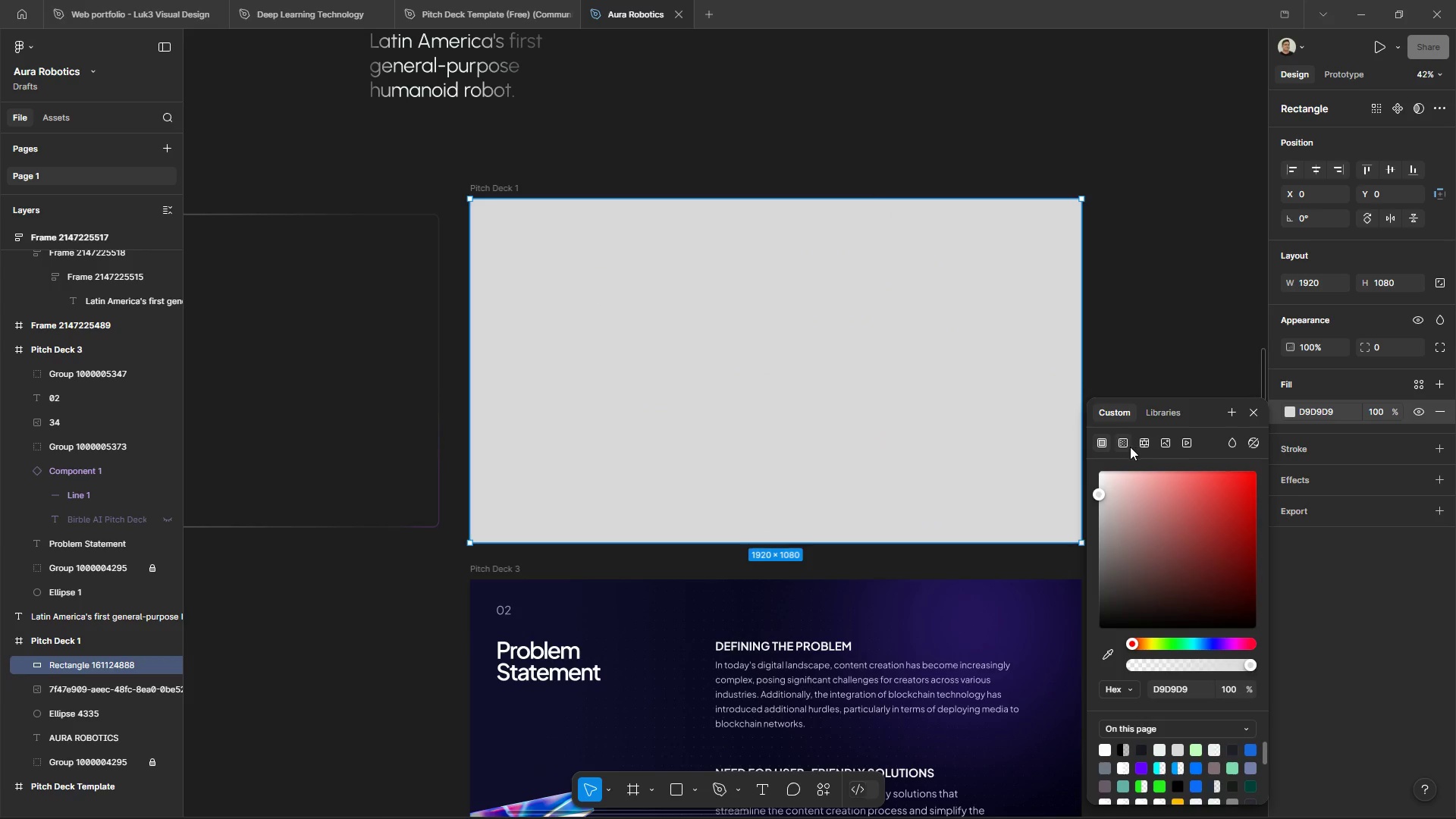 
left_click([1123, 445])
 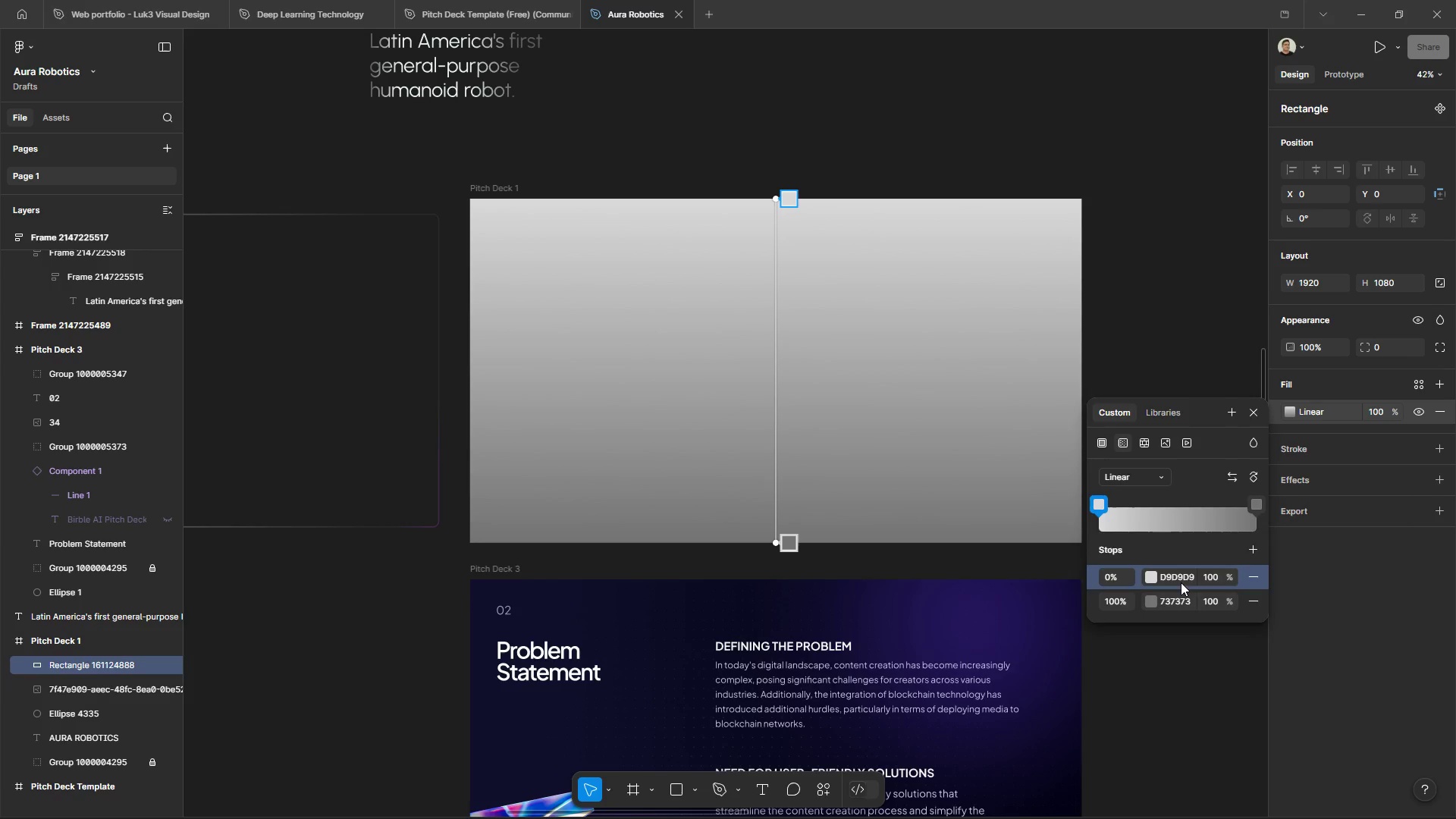 
key(Control+V)
 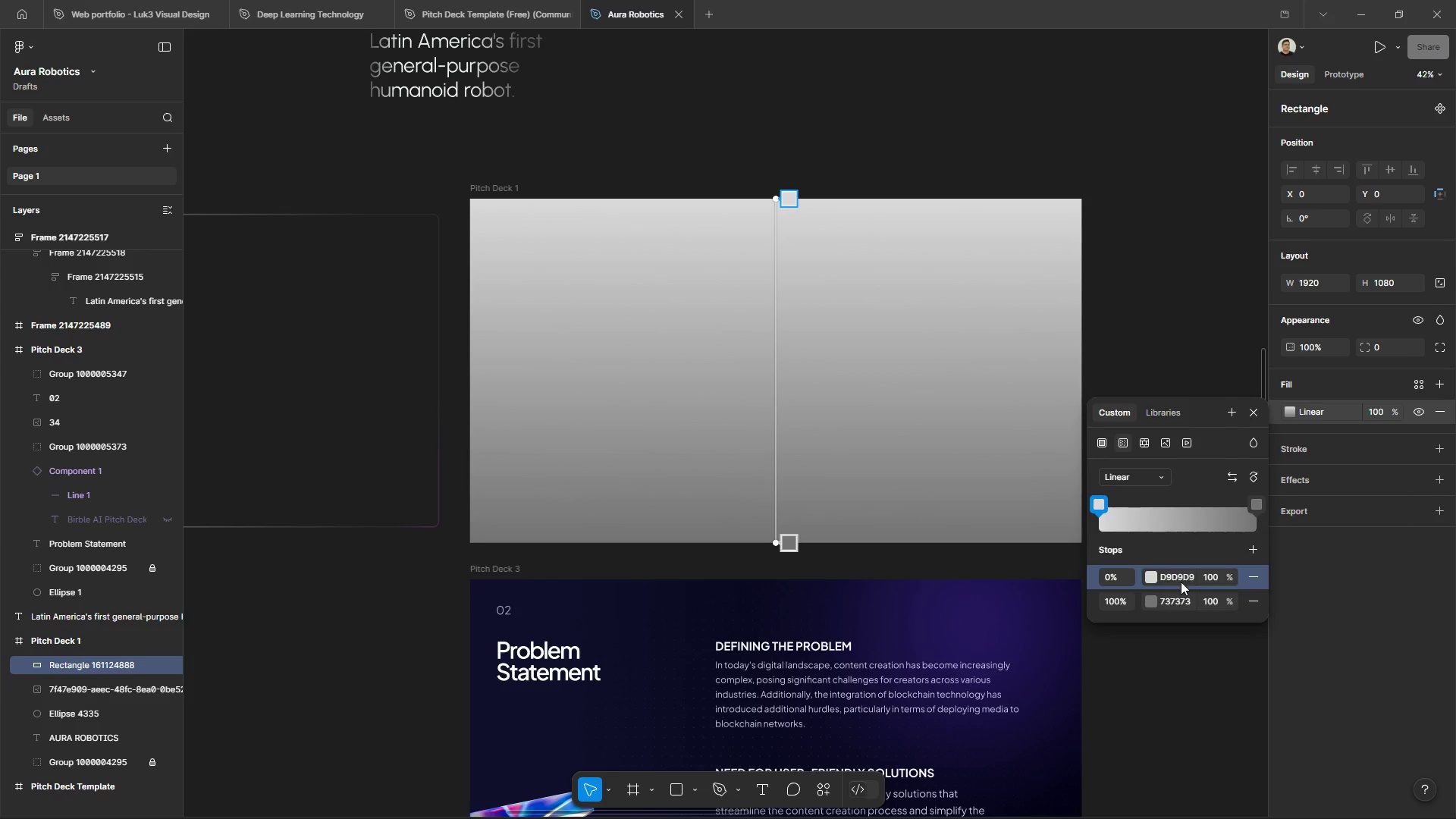 
key(Enter)
 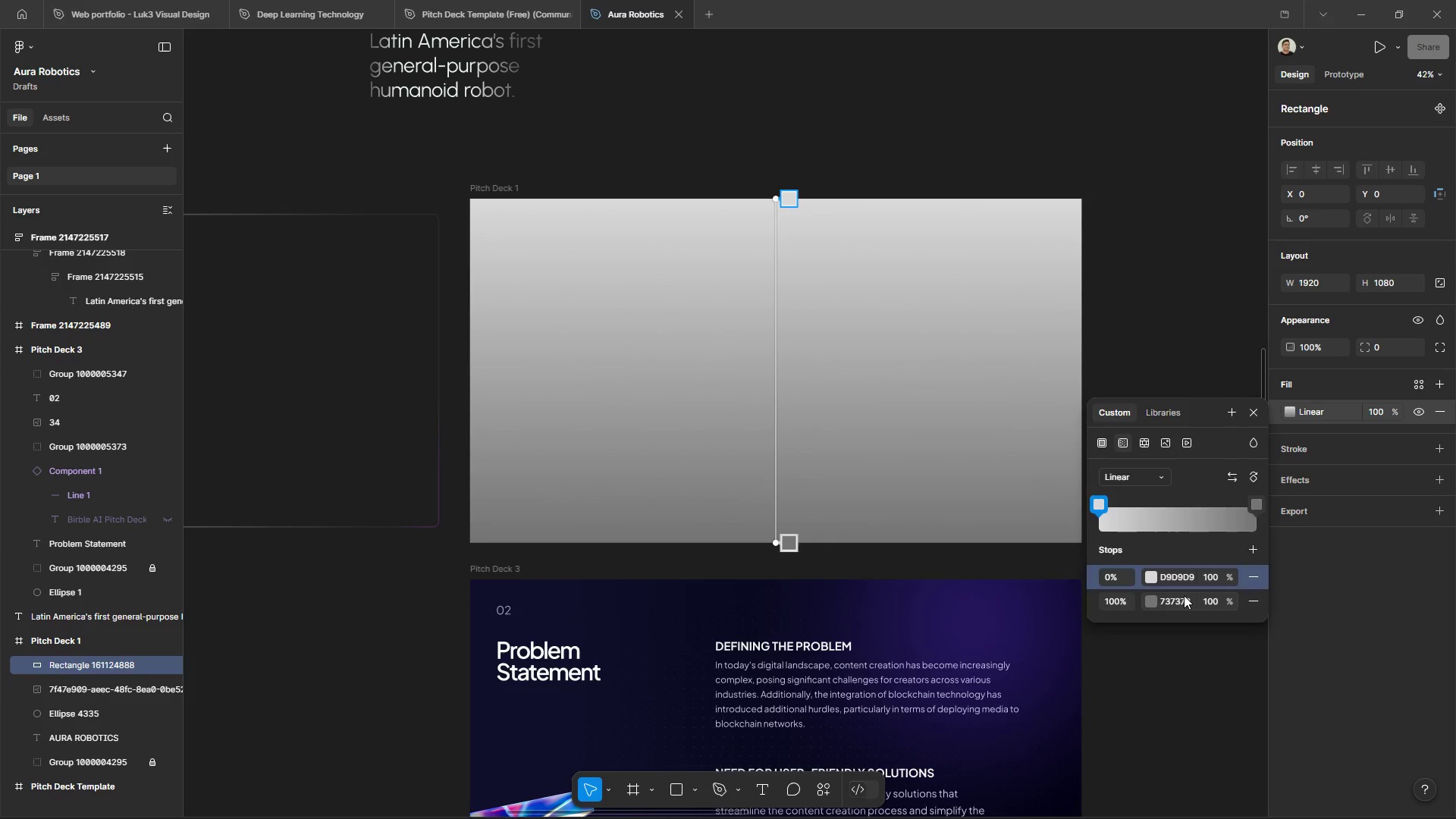 
left_click([1184, 595])
 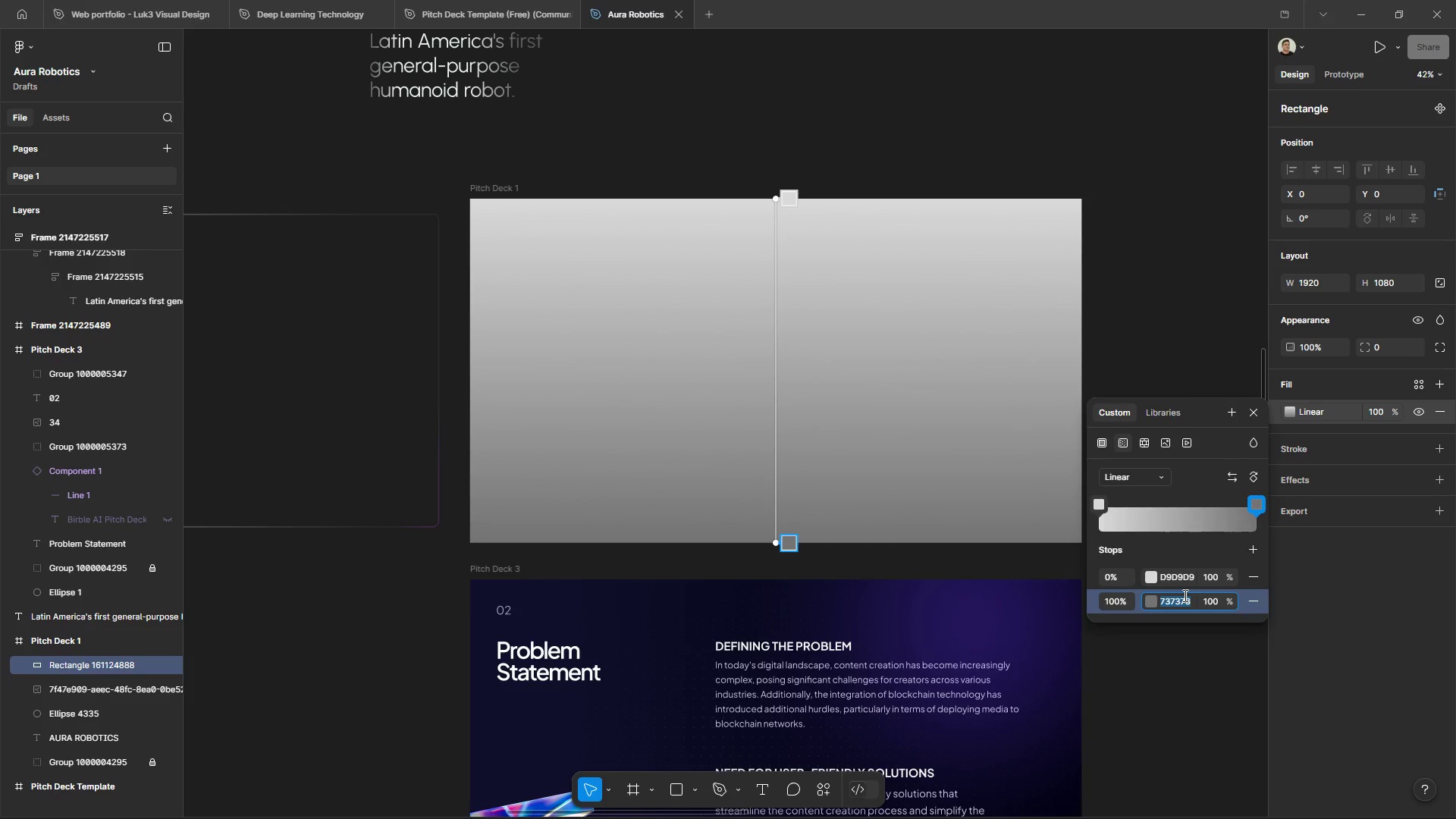 
key(Control+V)
 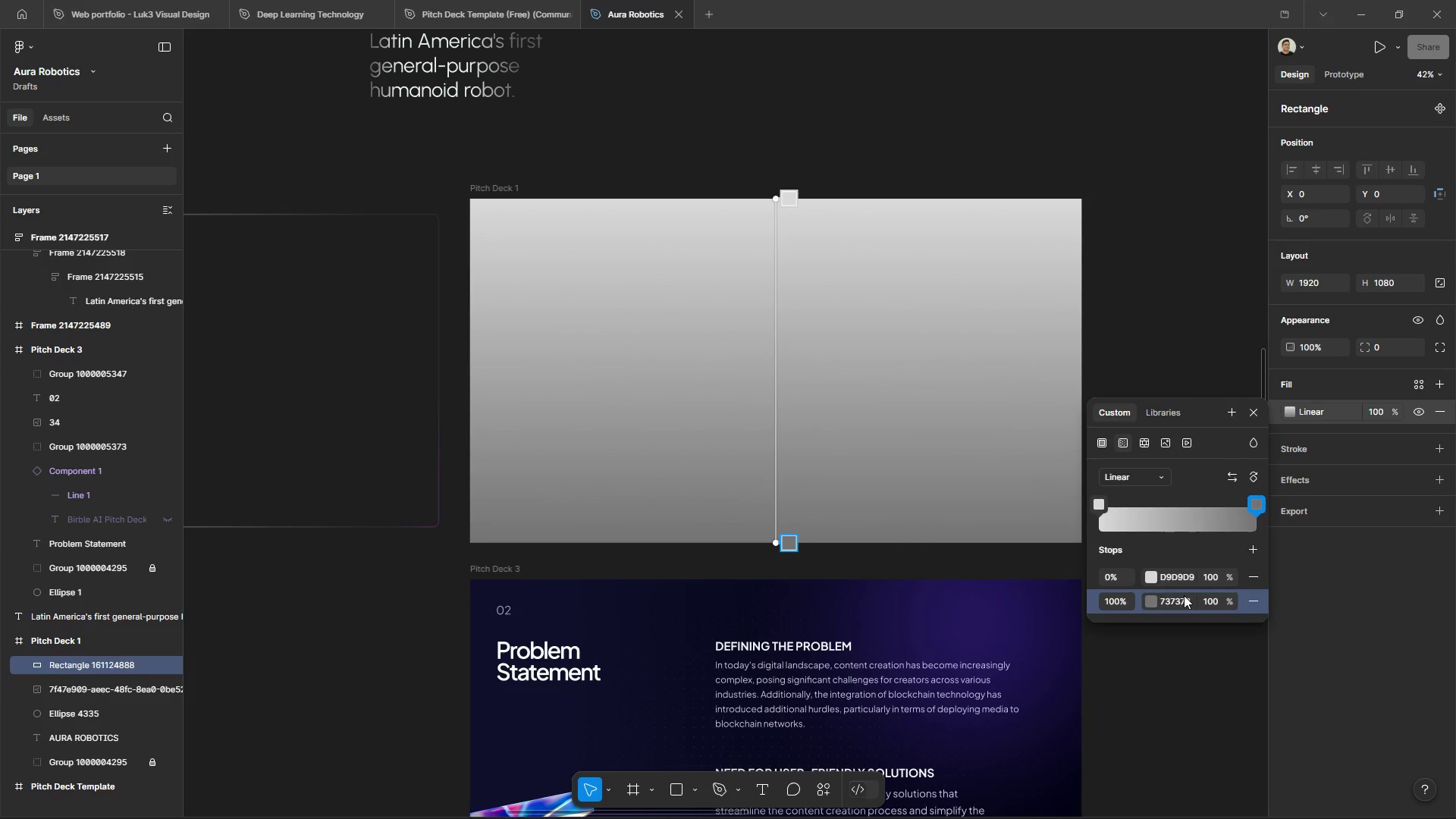 
key(Enter)
 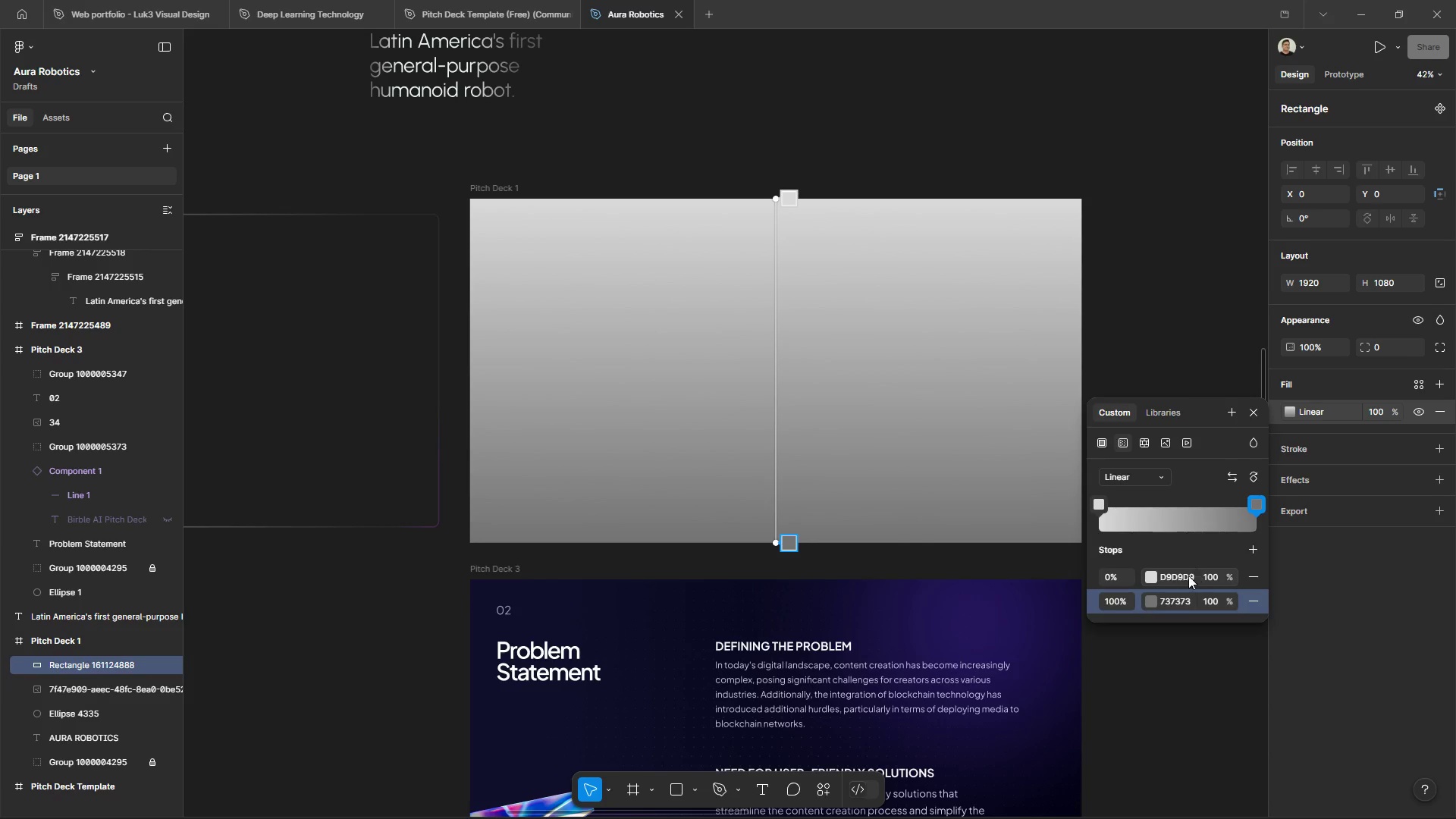 
left_click([1184, 576])
 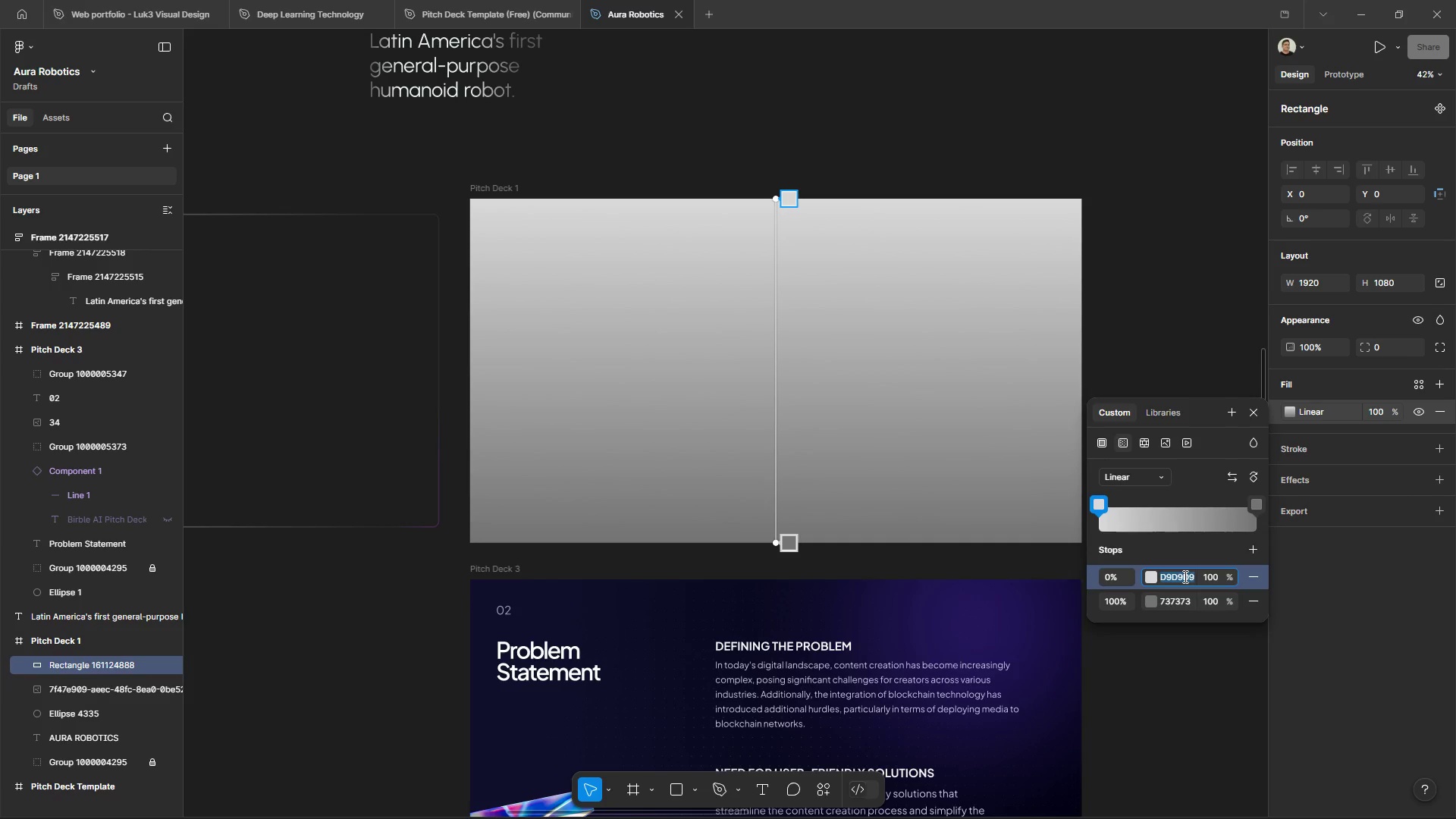 
key(Control+V)
 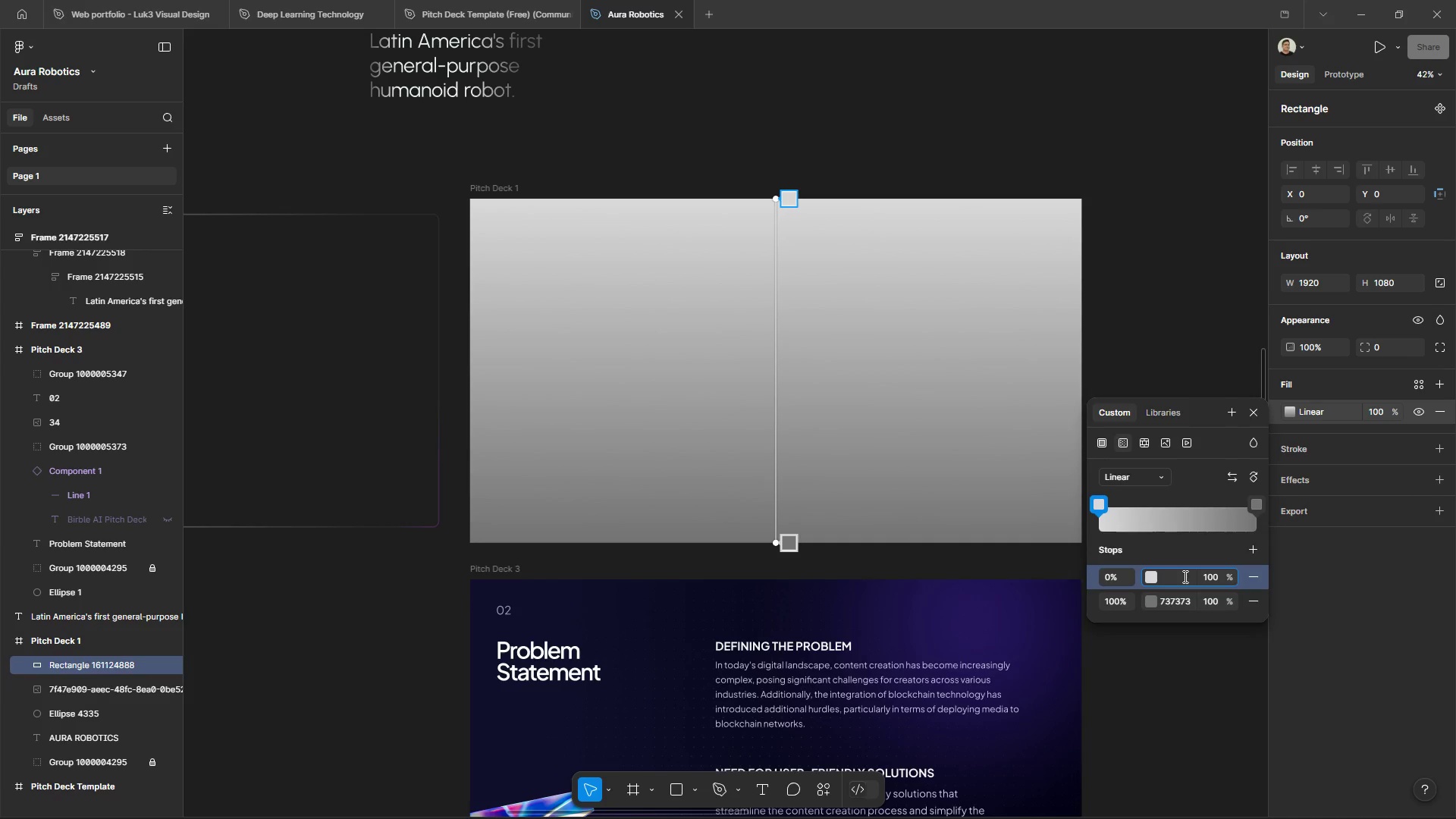 
key(Control+V)
 